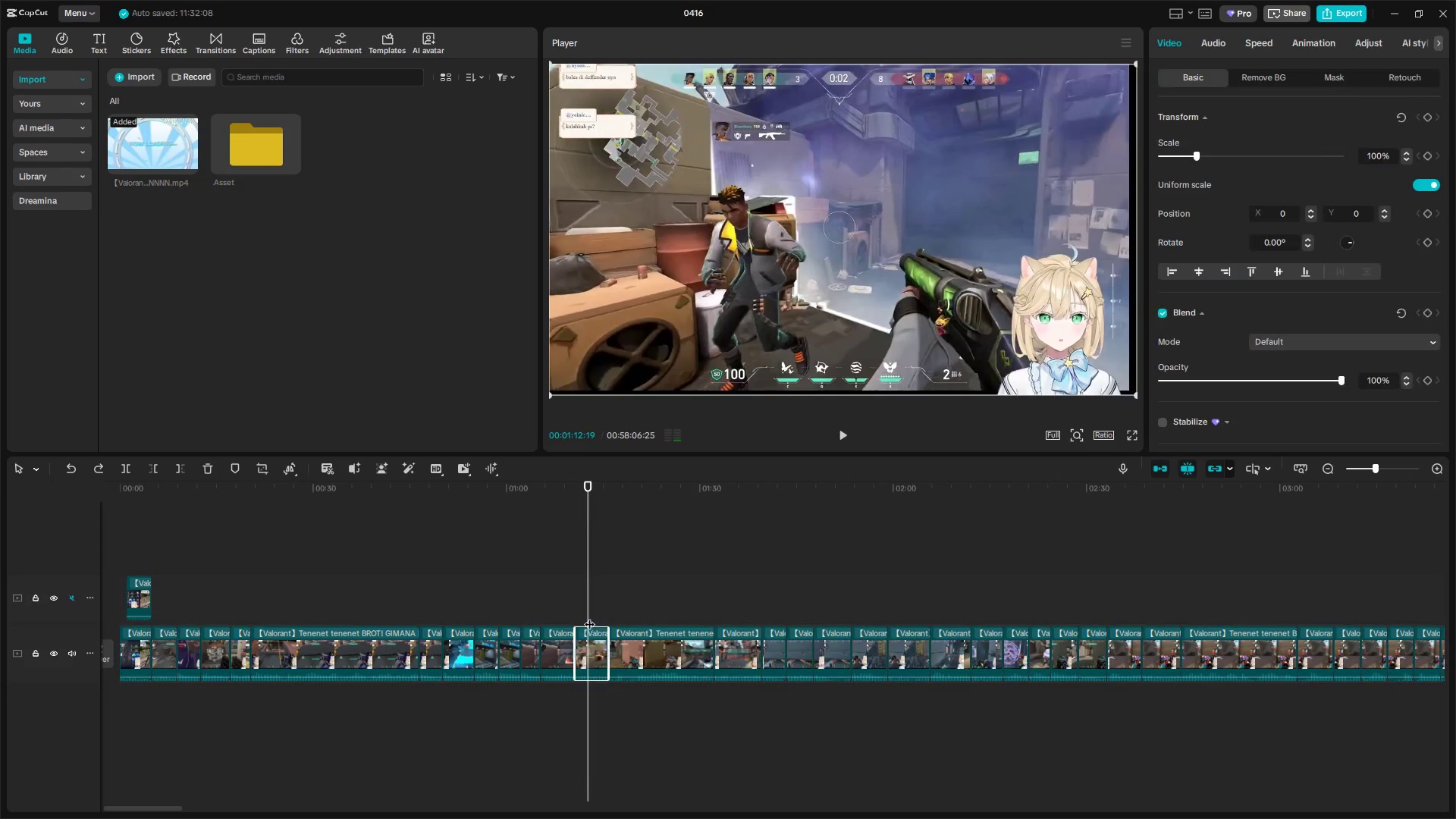 
key(Space)
 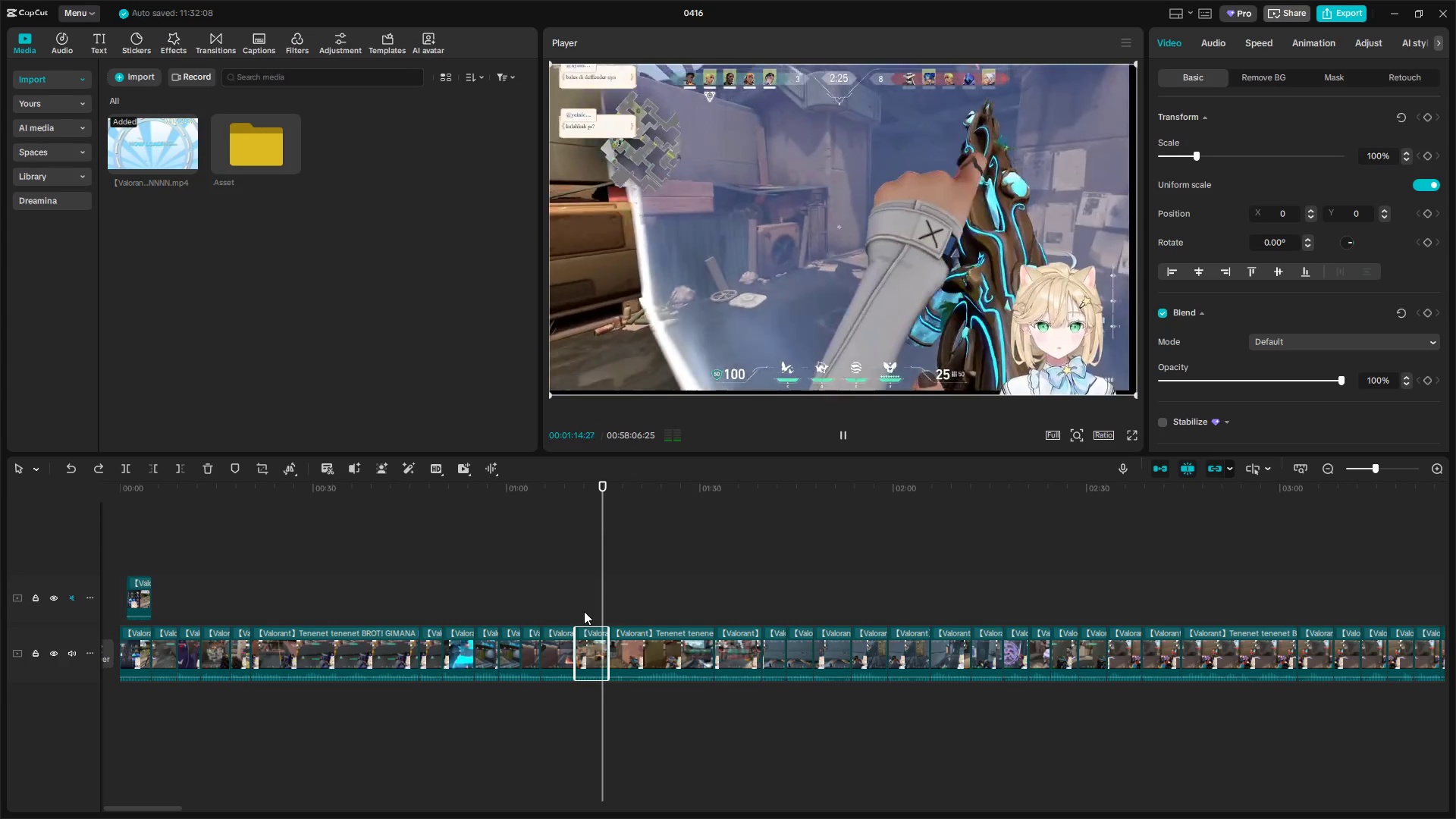 
key(Space)
 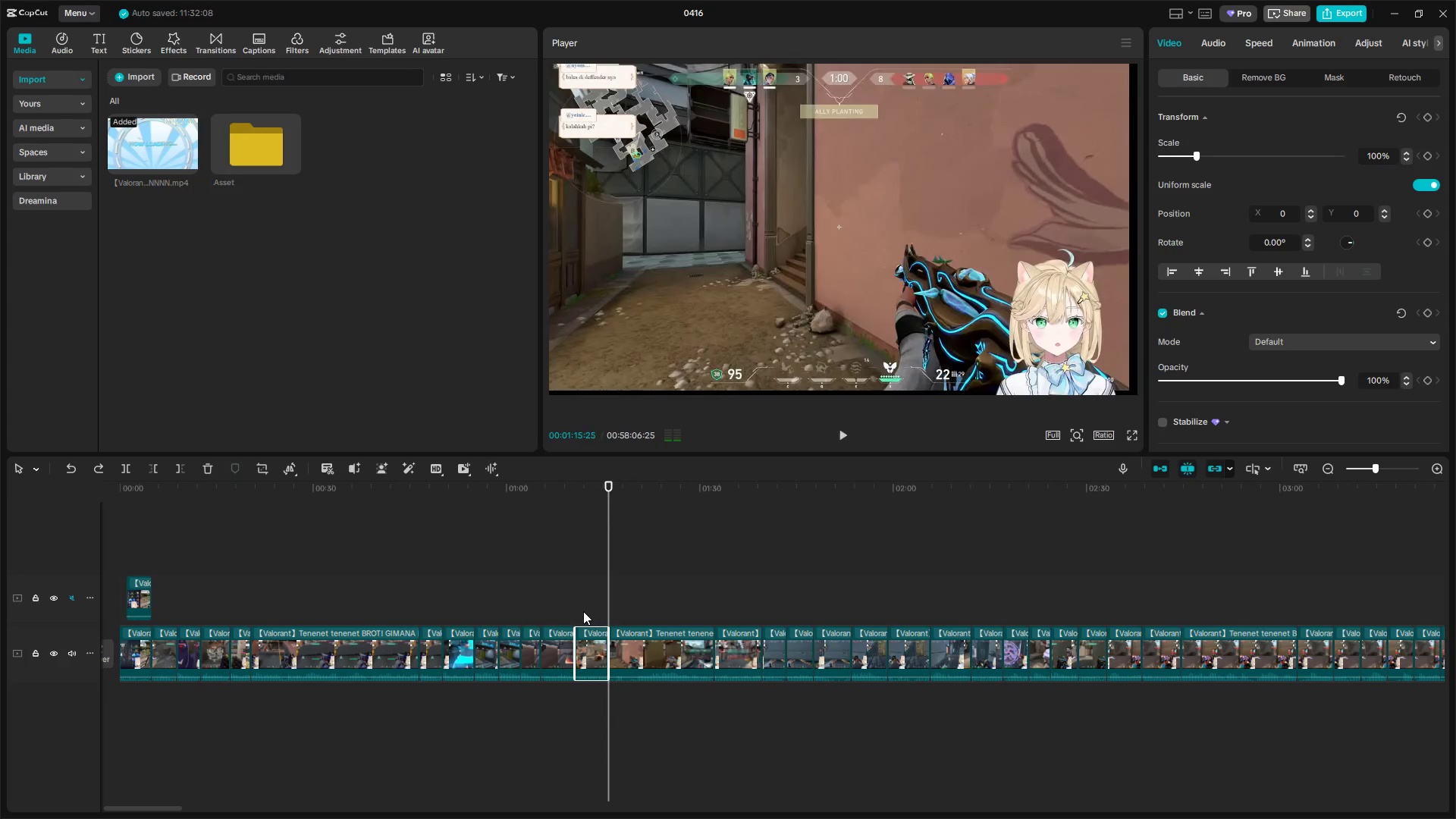 
key(Space)
 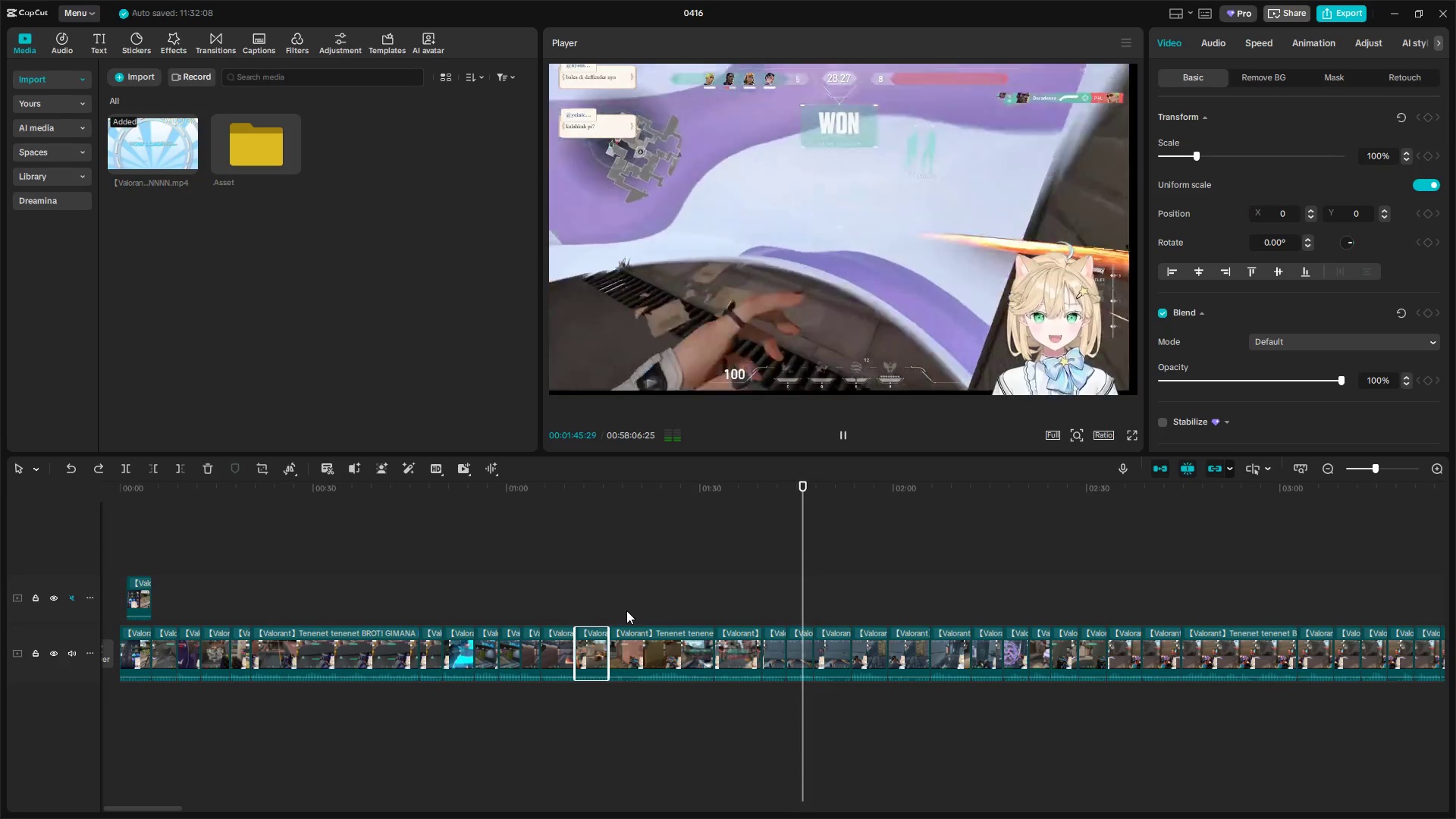 
wait(35.17)
 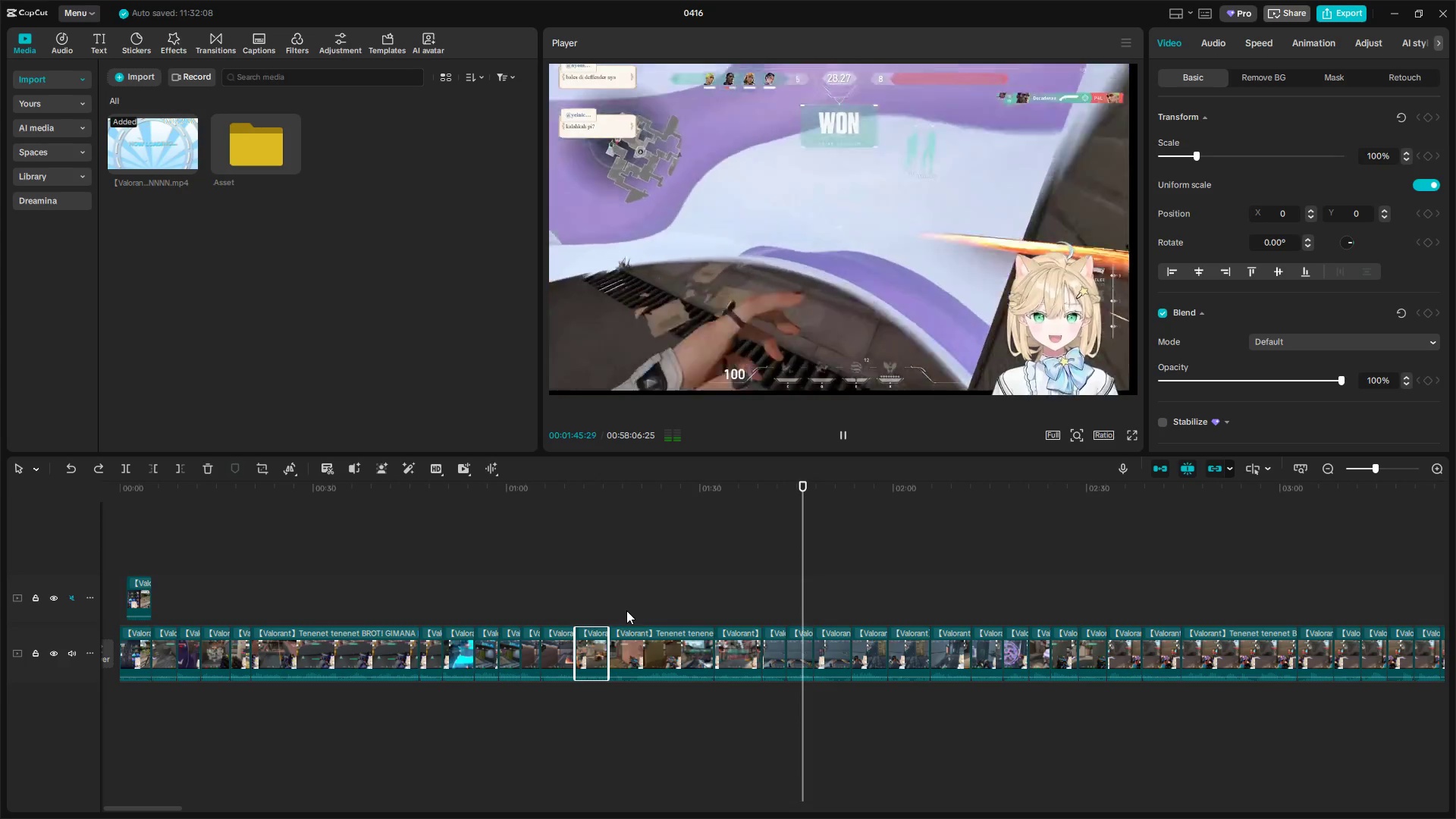 
left_click([803, 607])
 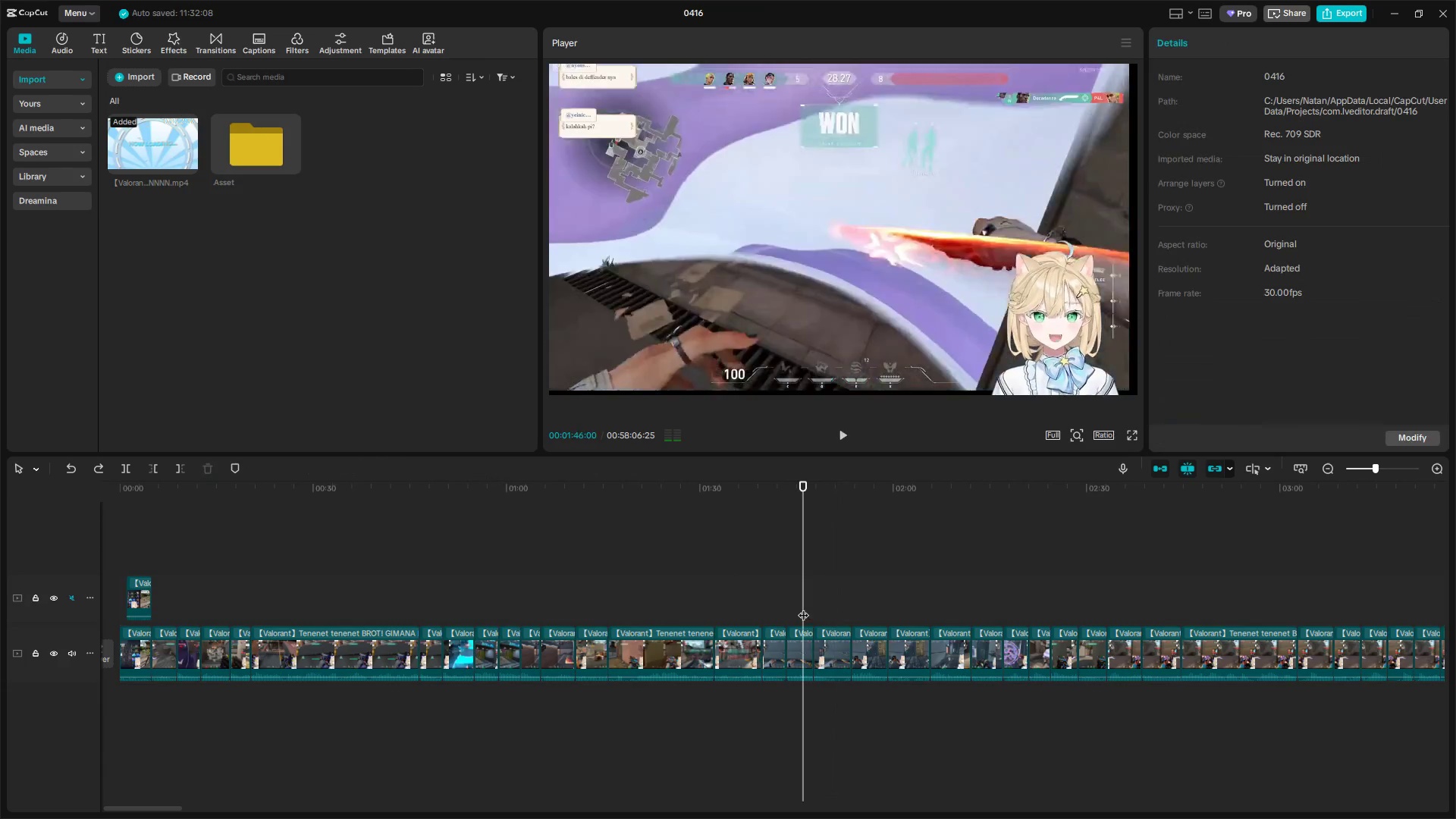 
key(Space)
 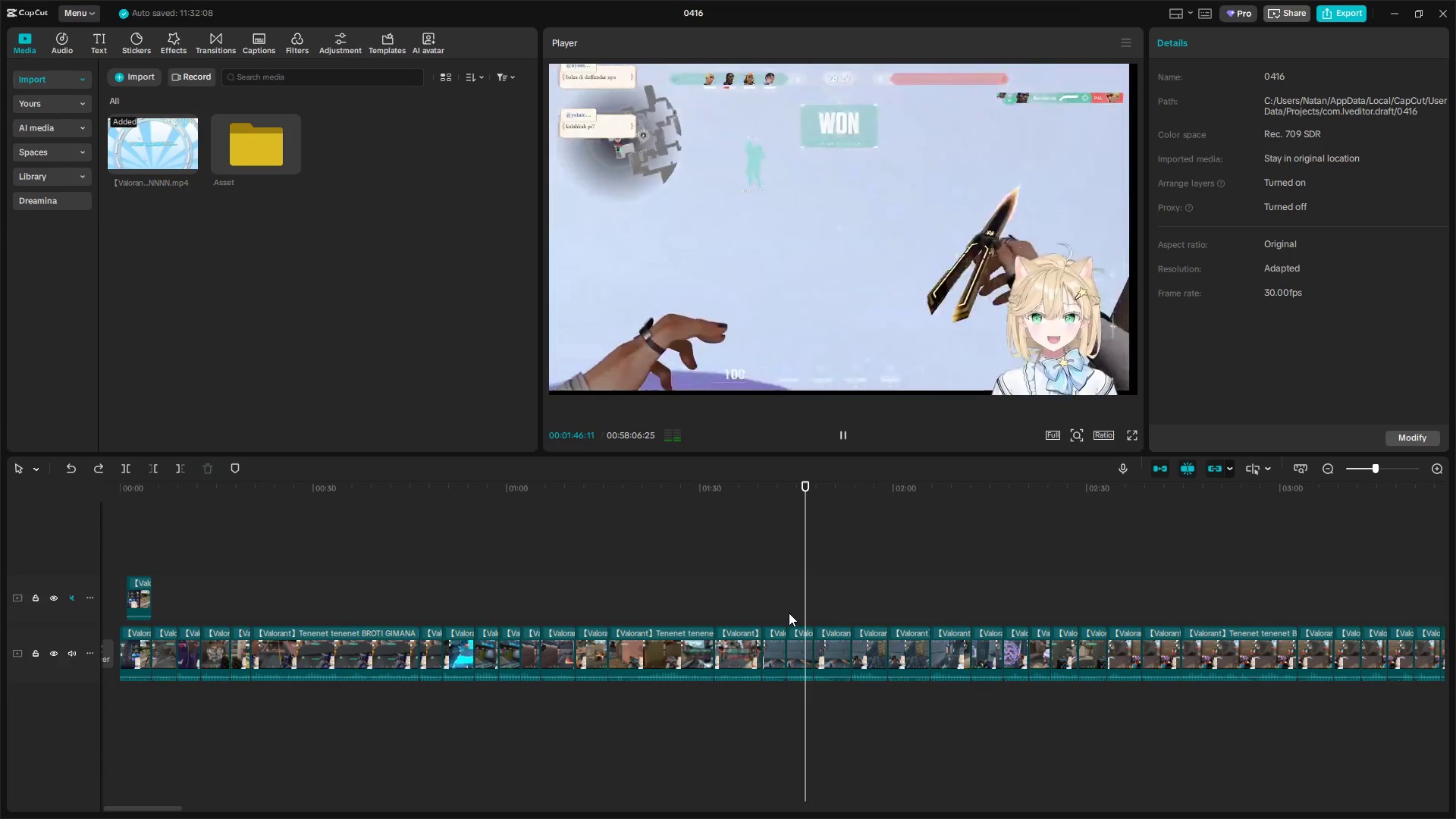 
left_click([780, 613])
 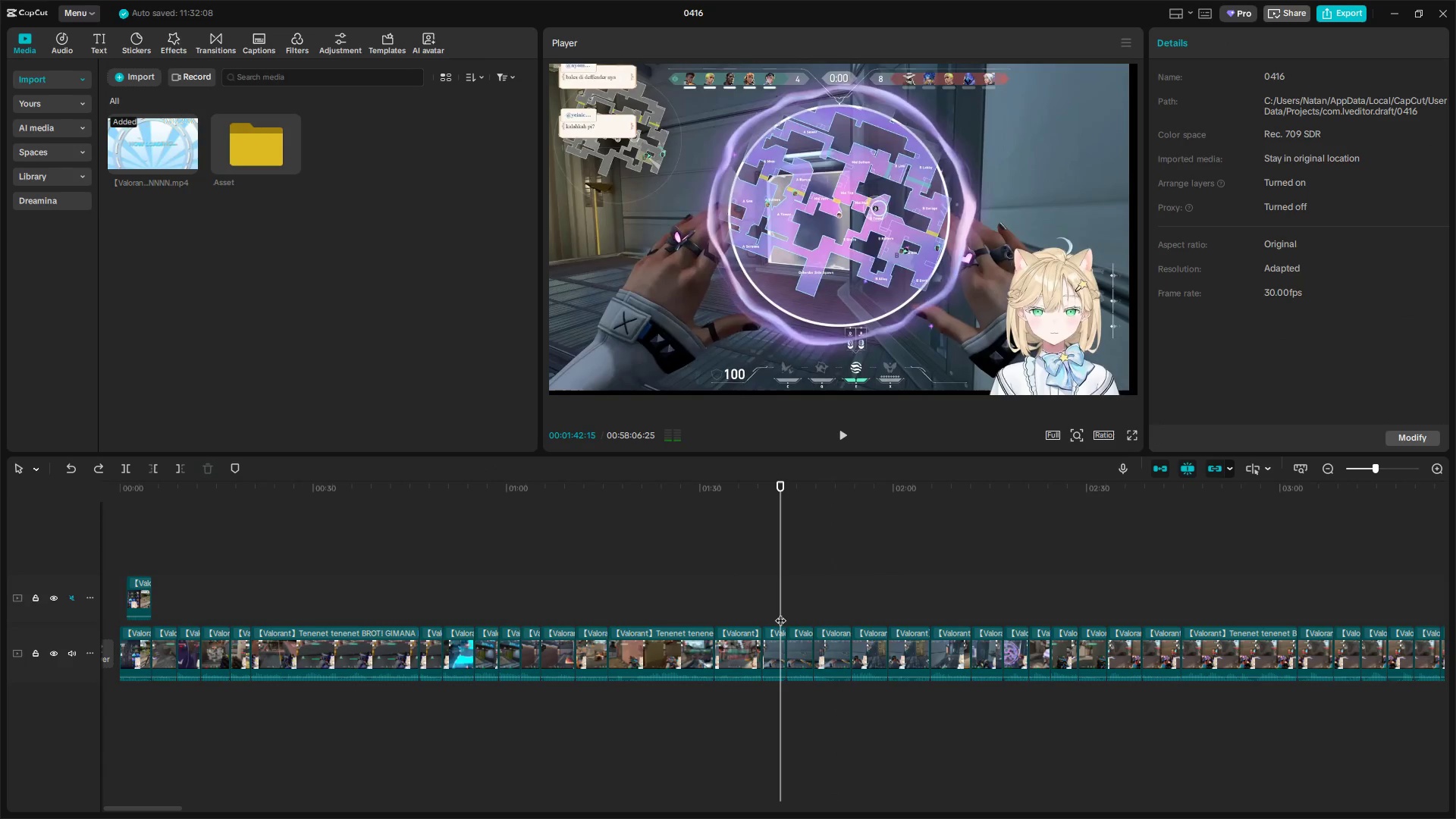 
left_click_drag(start_coordinate=[777, 613], to_coordinate=[766, 613])
 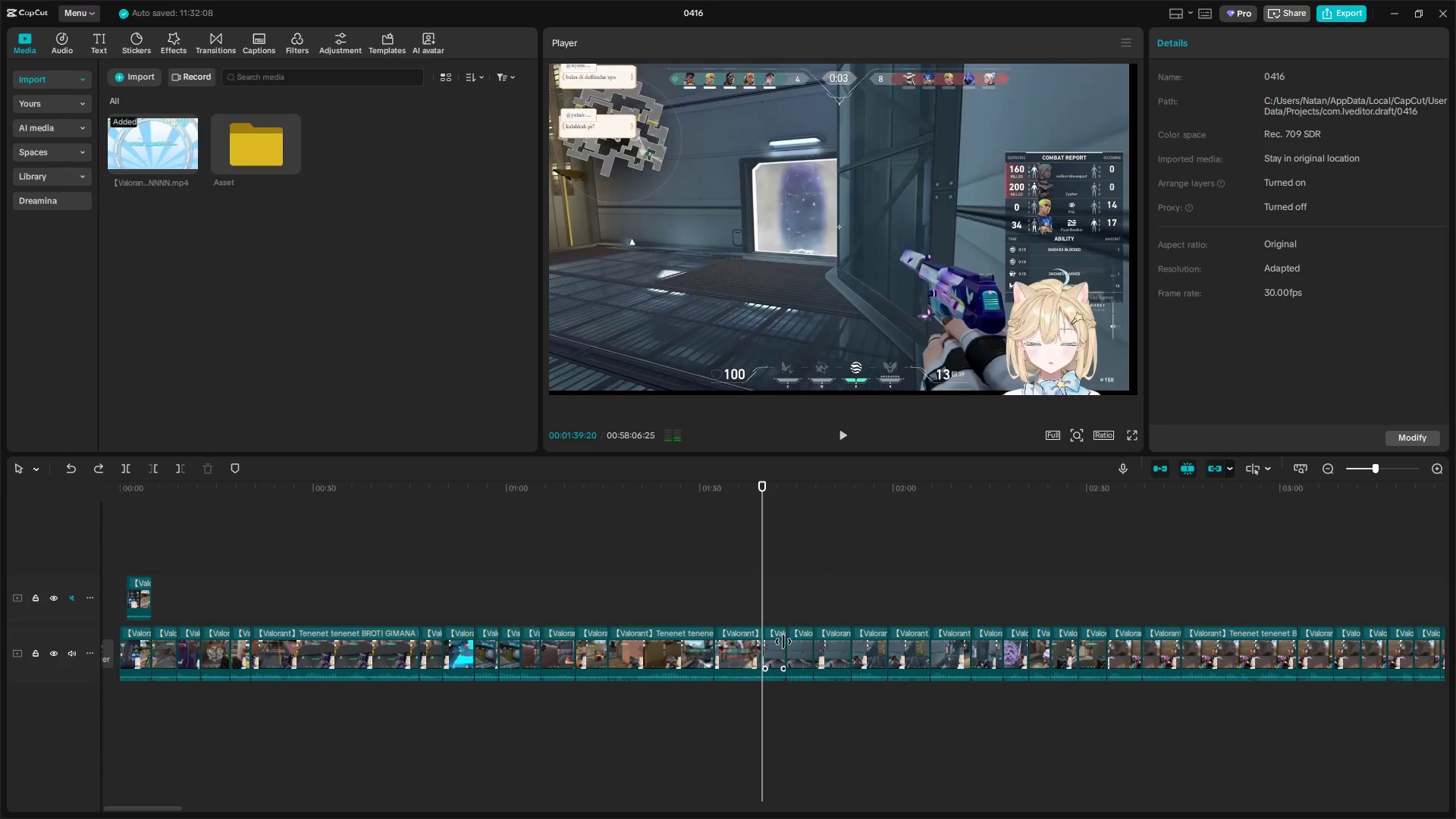 
left_click([783, 647])
 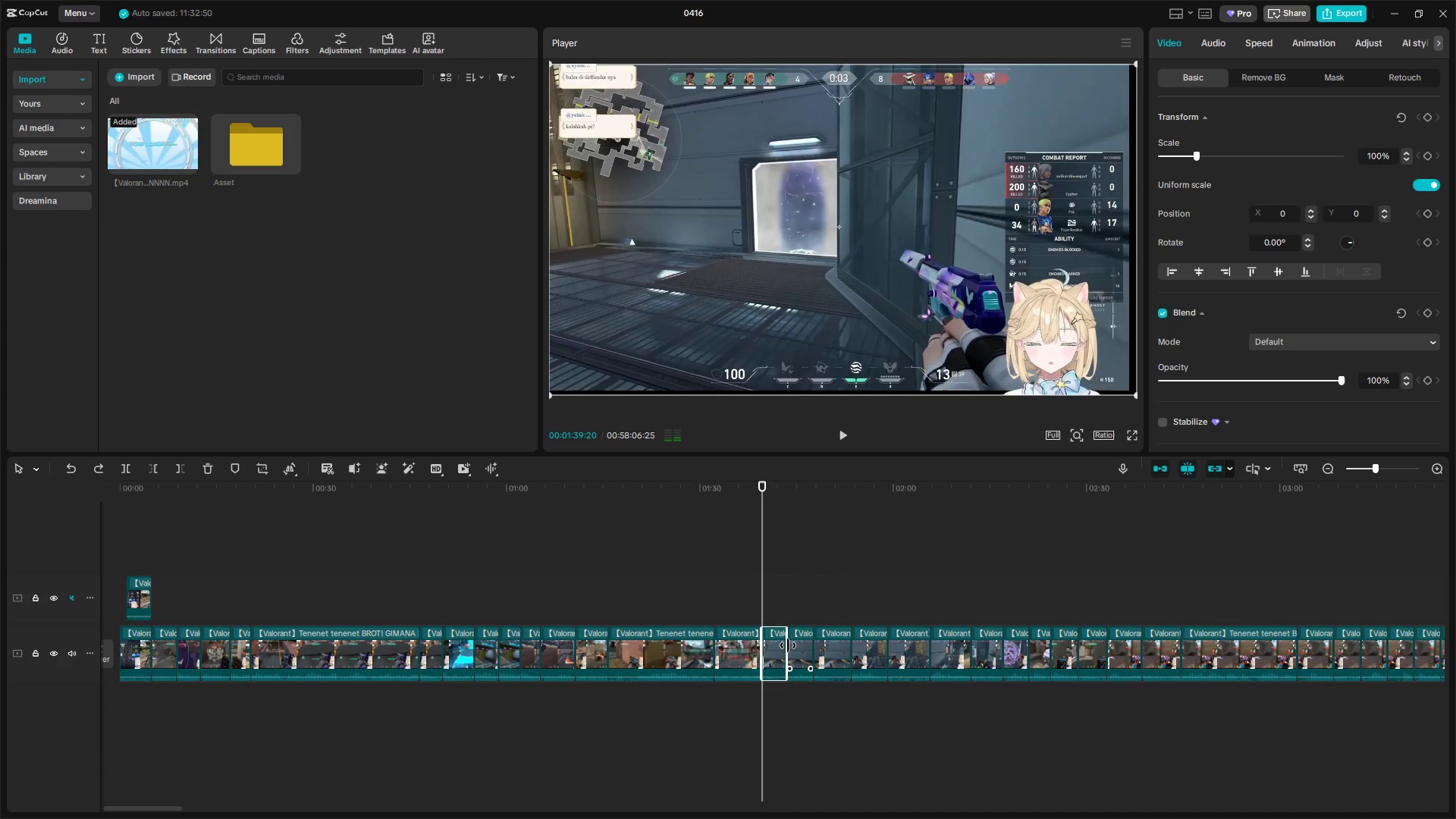 
key(Backspace)
 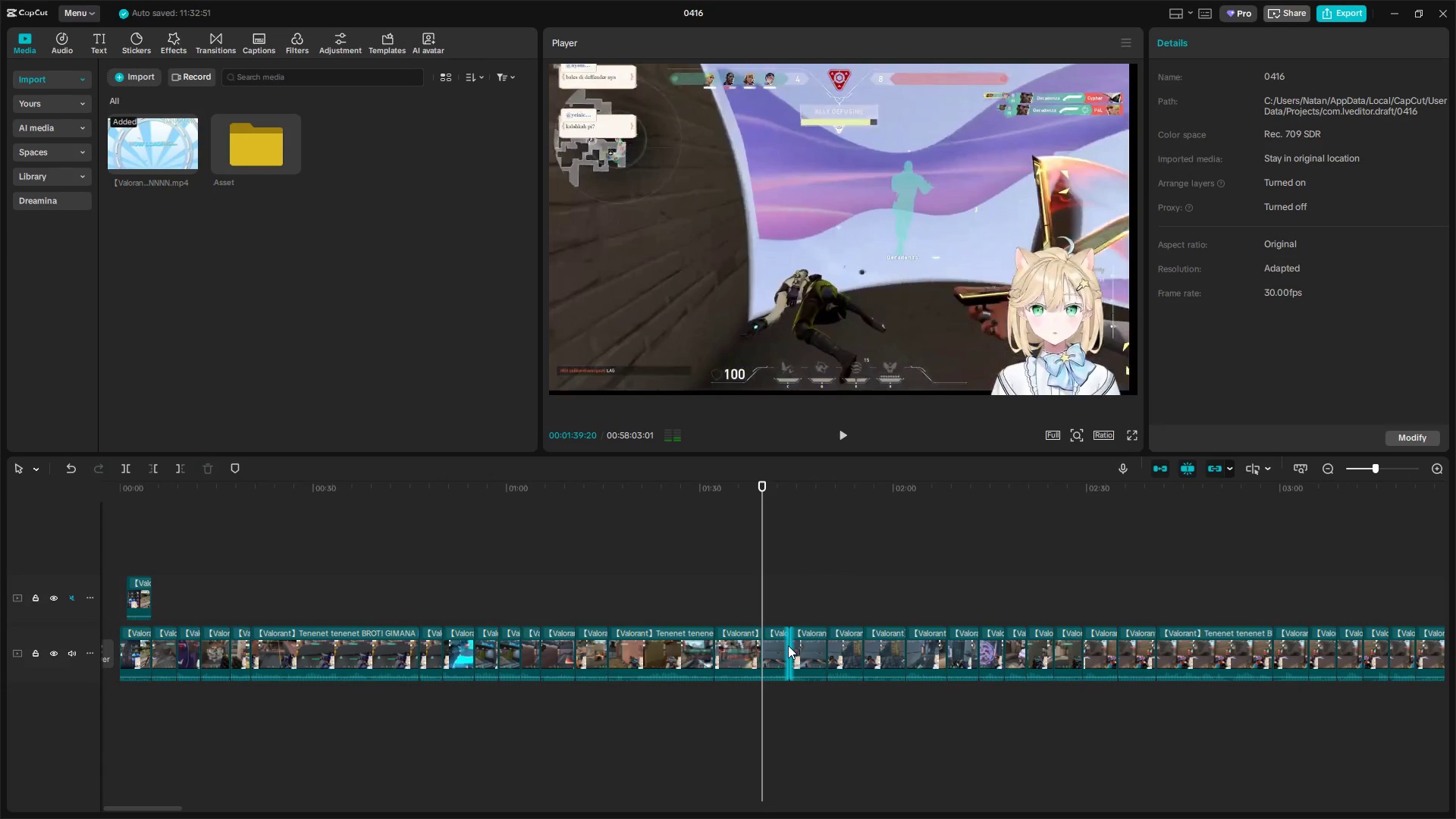 
key(Space)
 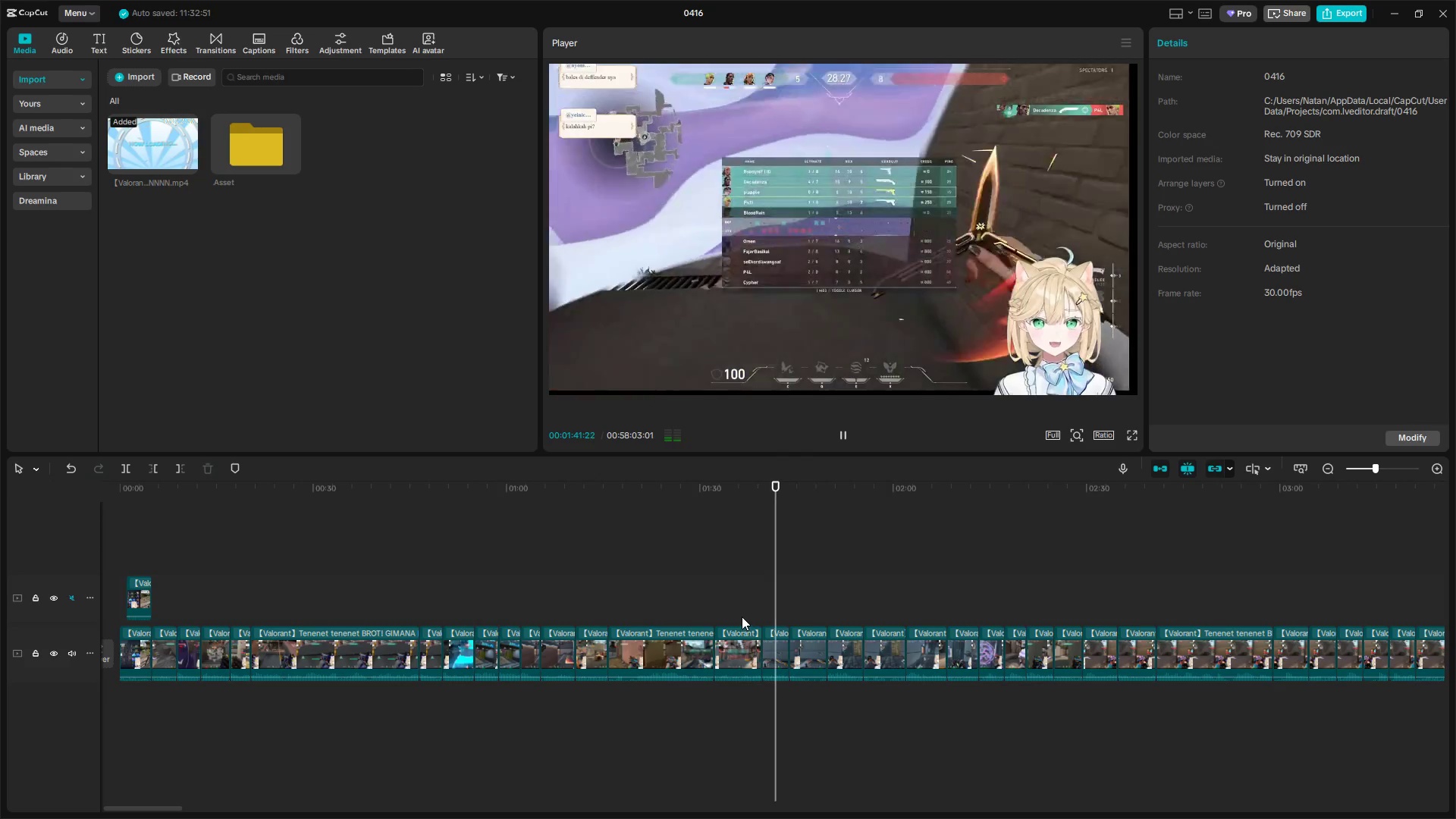 
left_click([730, 612])
 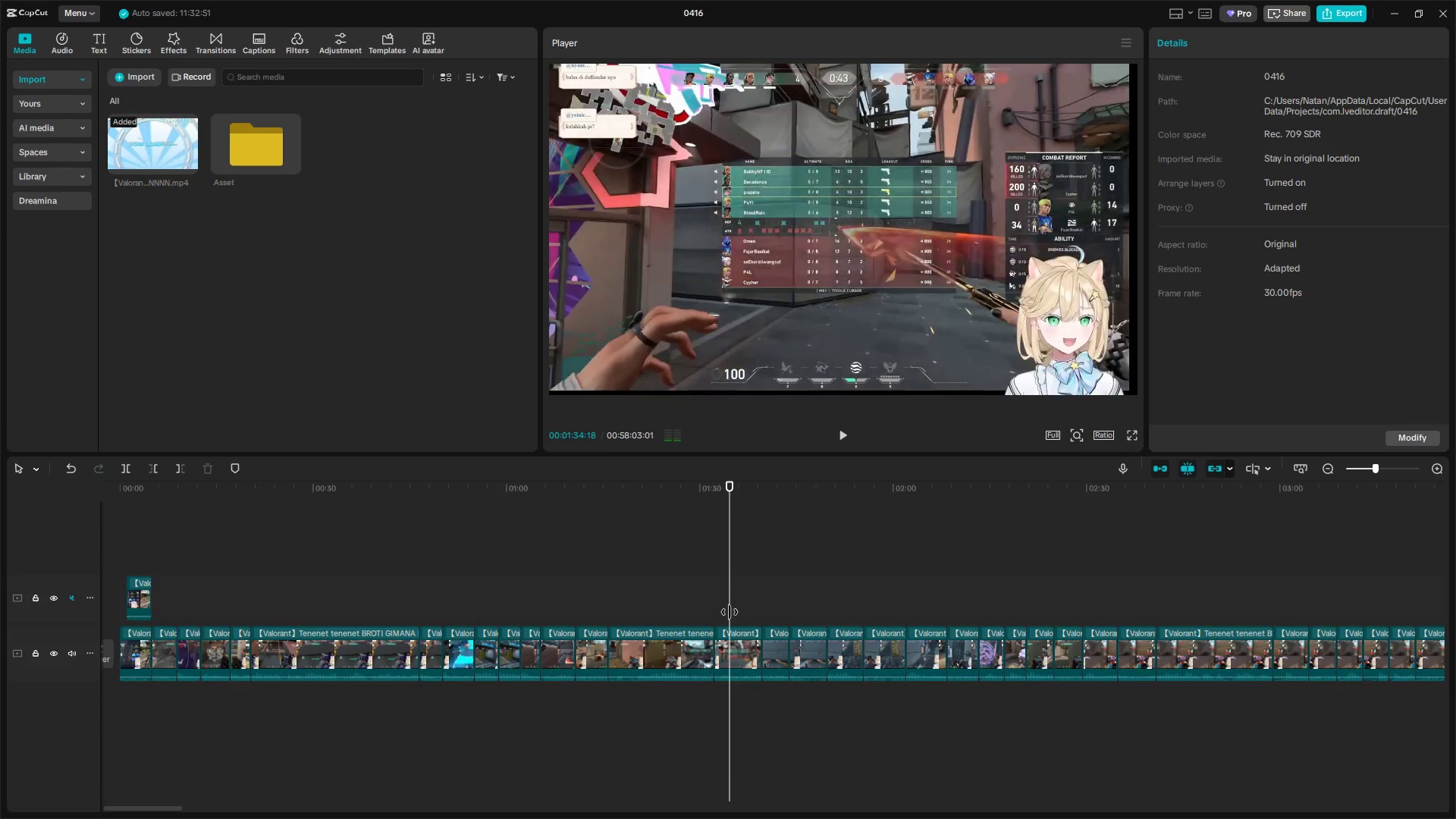 
key(Space)
 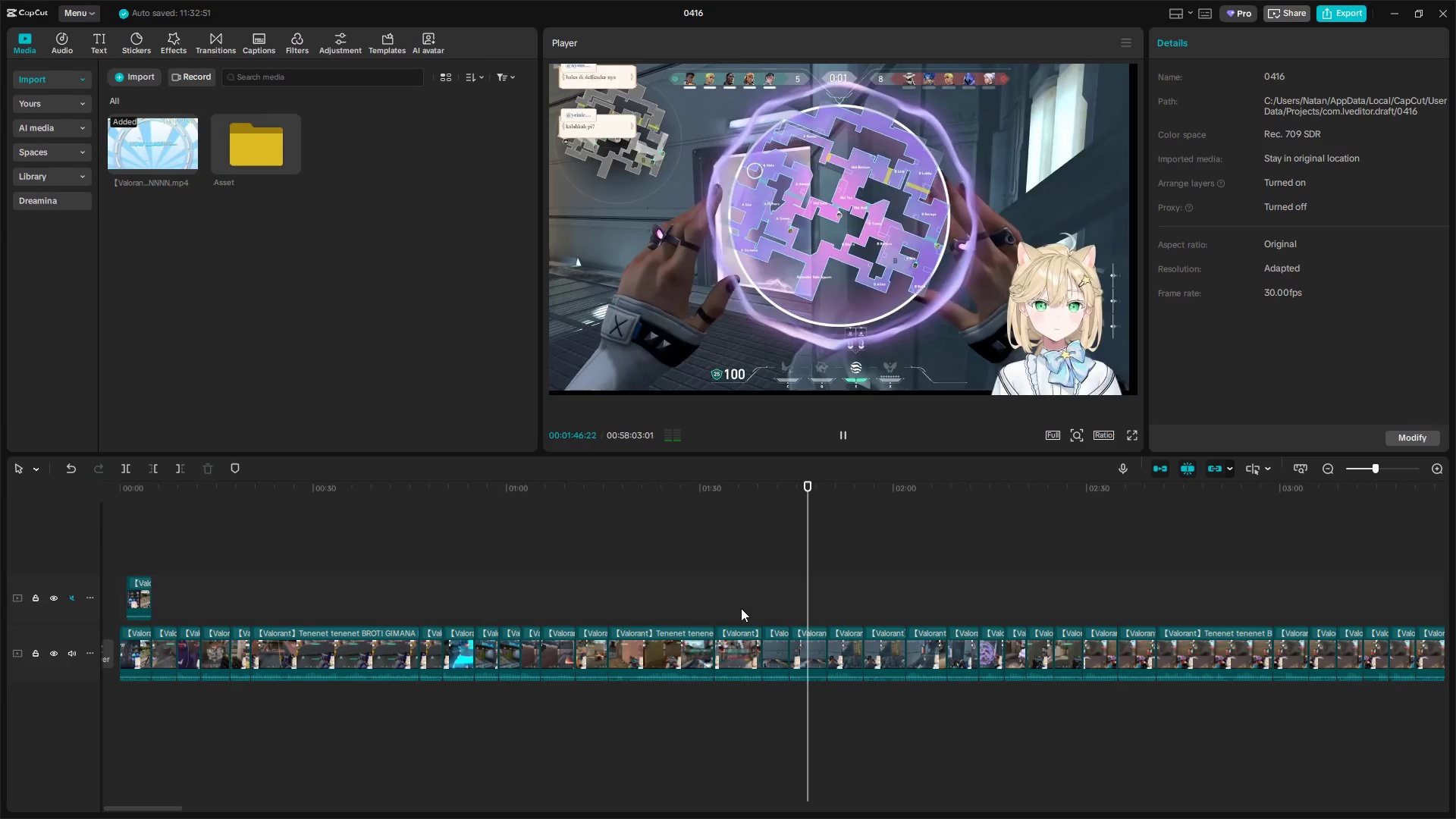 
wait(17.22)
 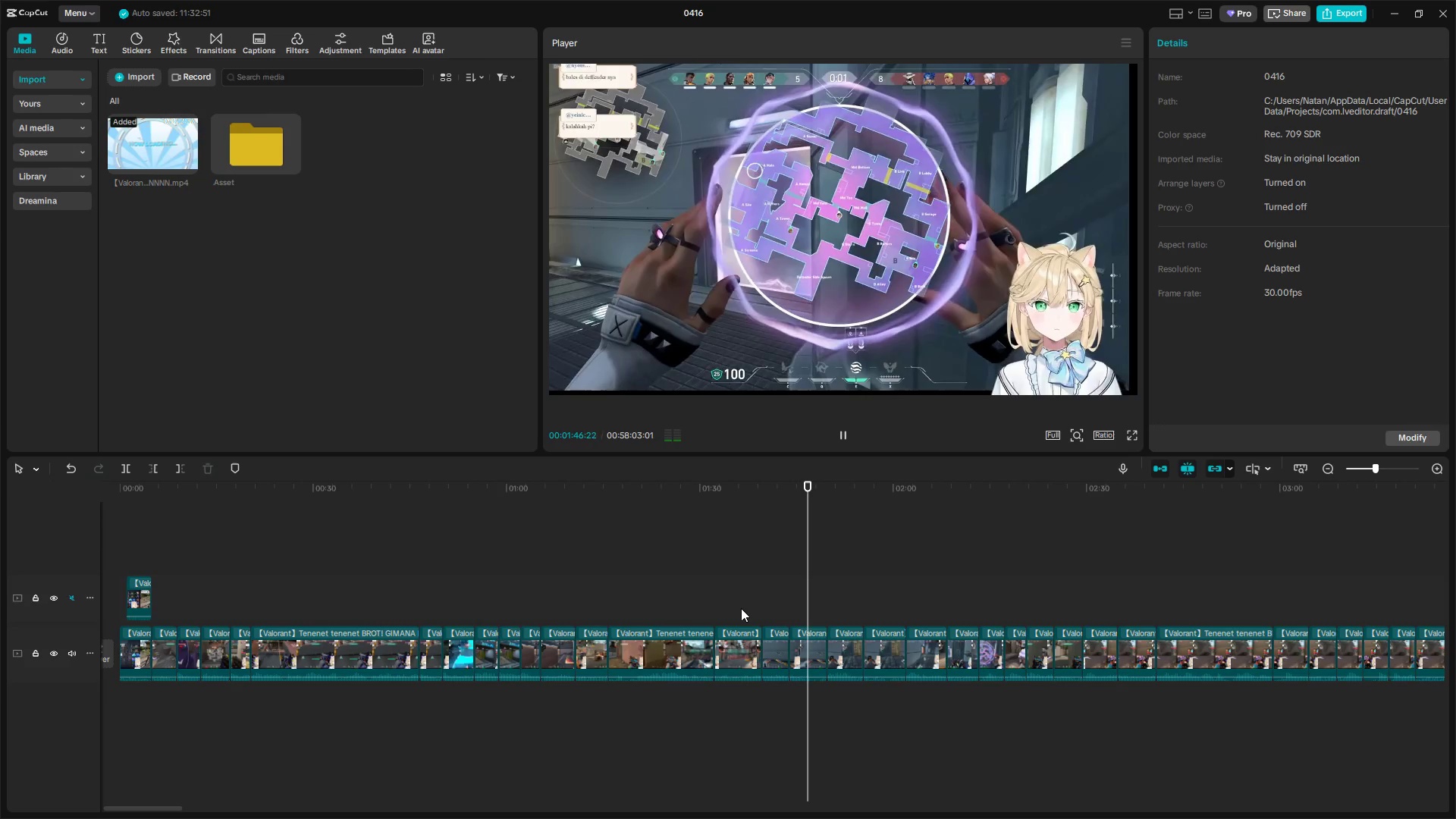 
key(Space)
 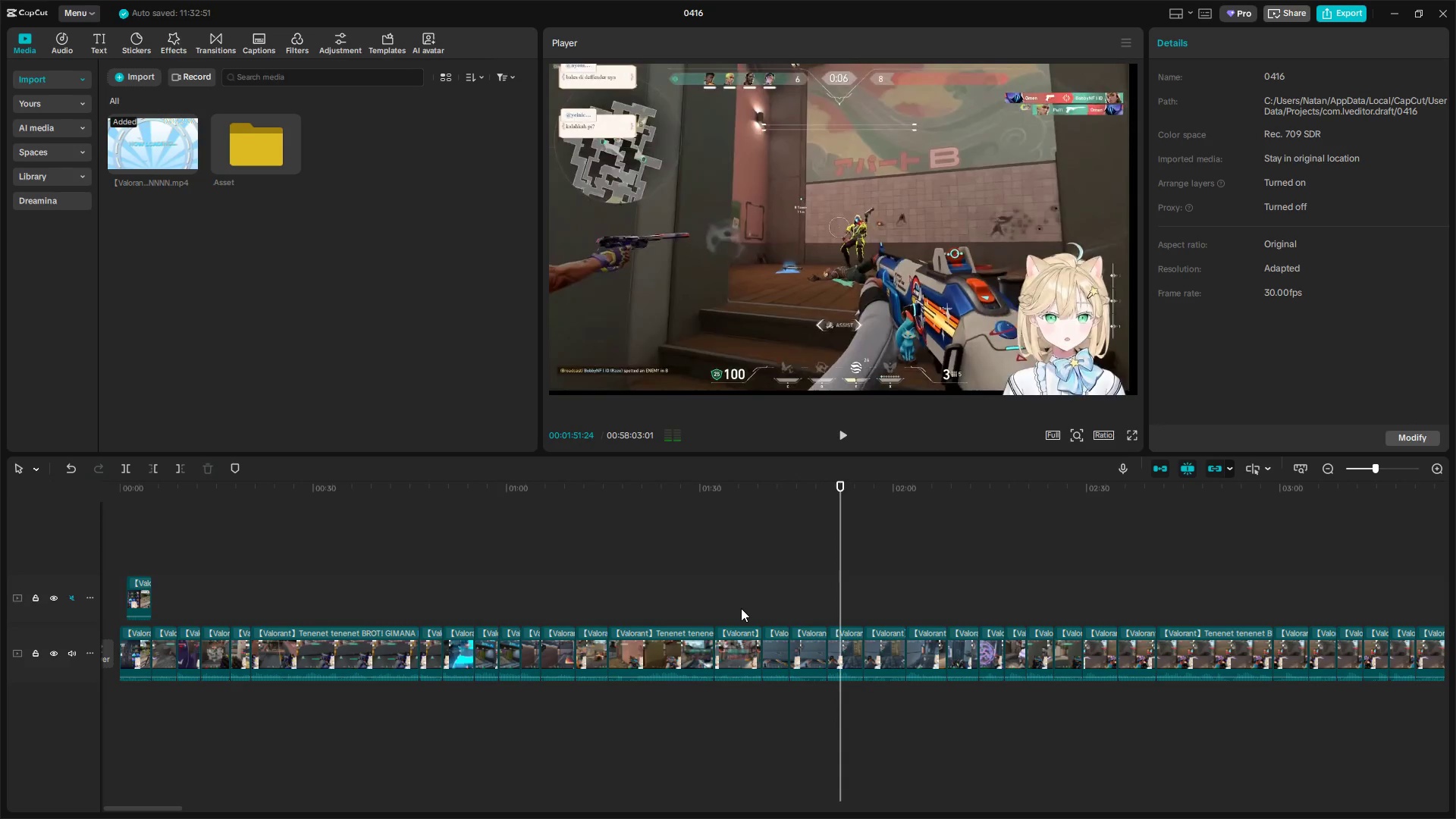 
key(Space)
 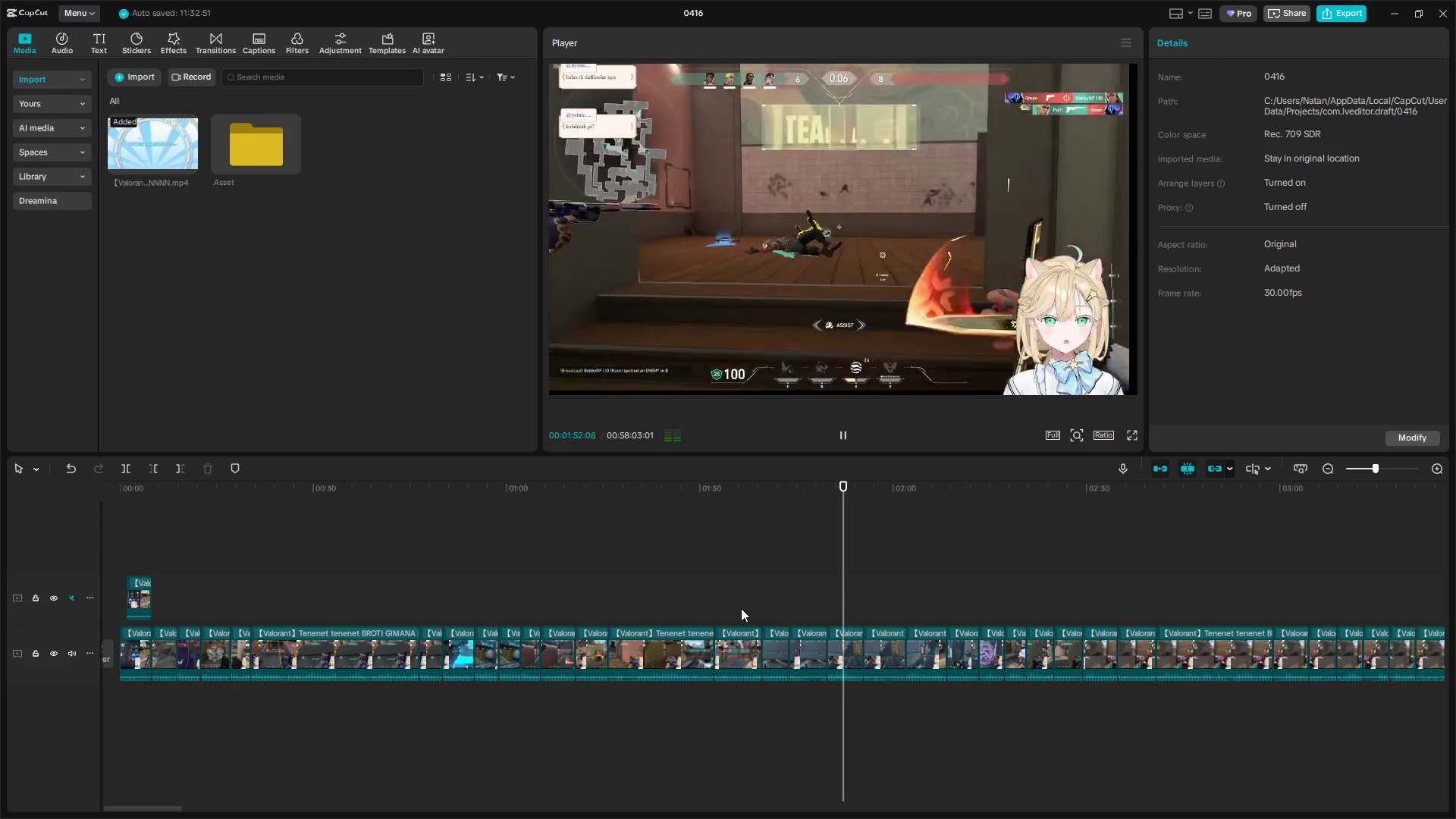 
key(Space)
 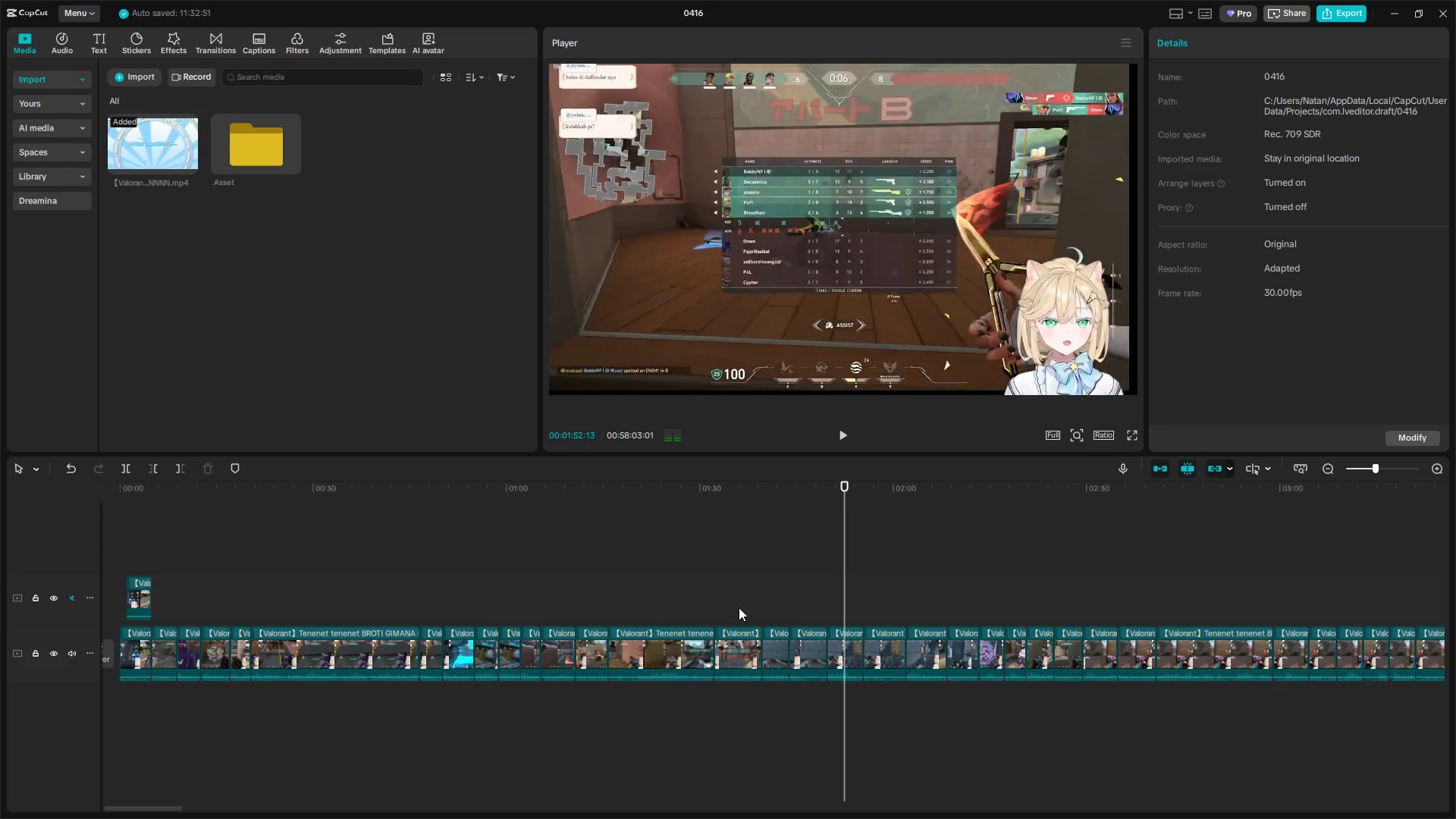 
key(Space)
 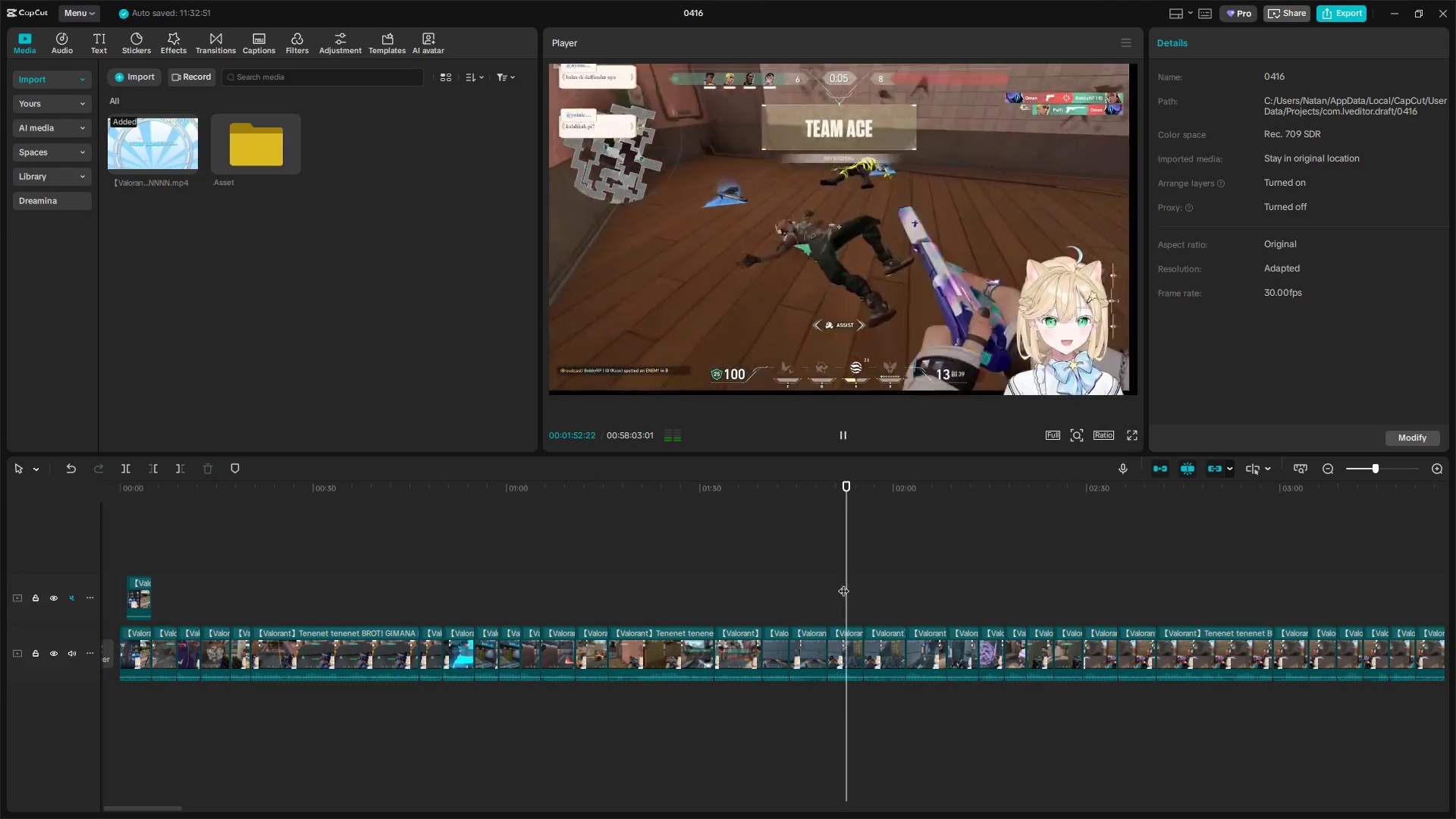 
key(Space)
 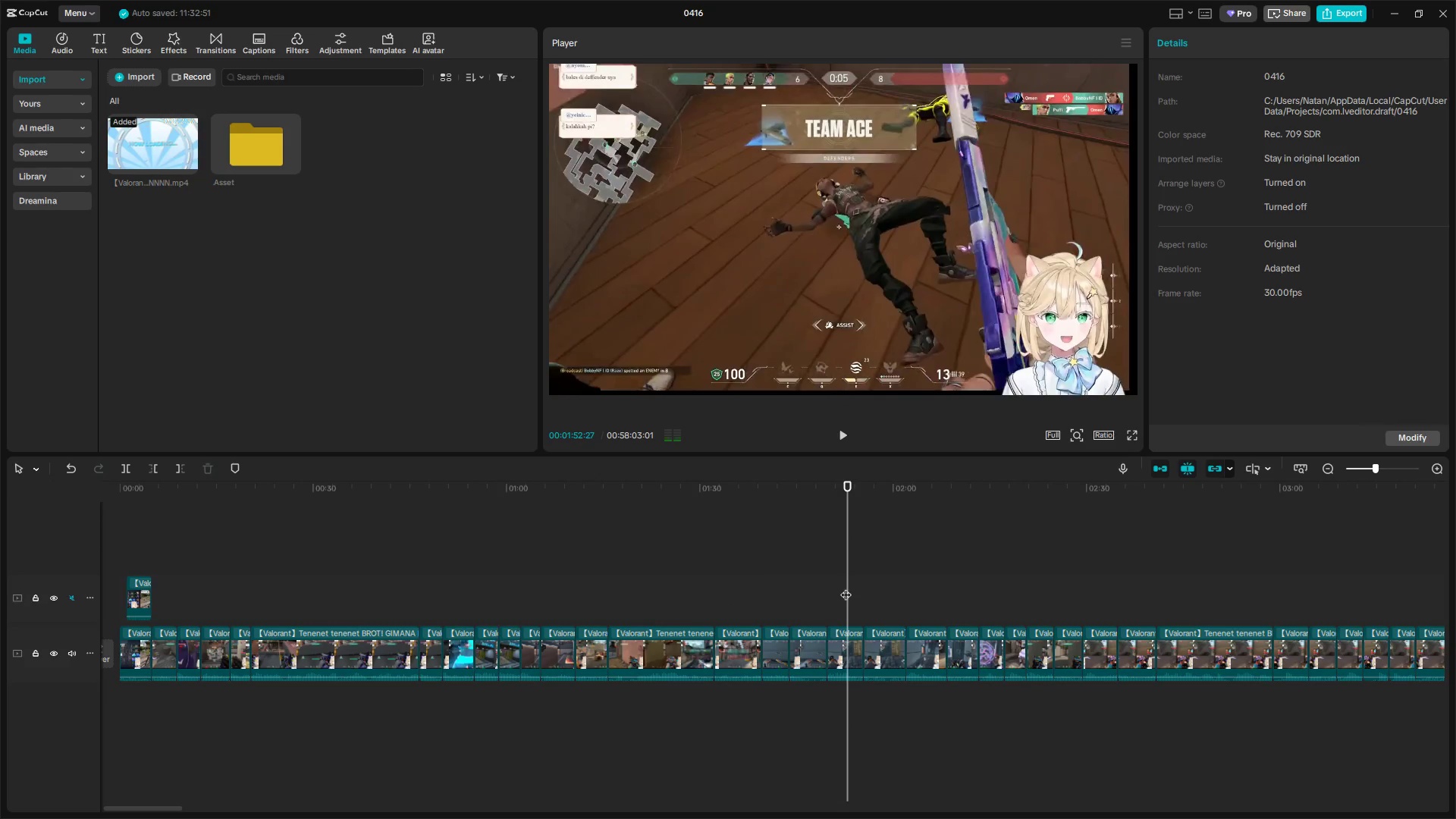 
left_click_drag(start_coordinate=[844, 588], to_coordinate=[839, 588])
 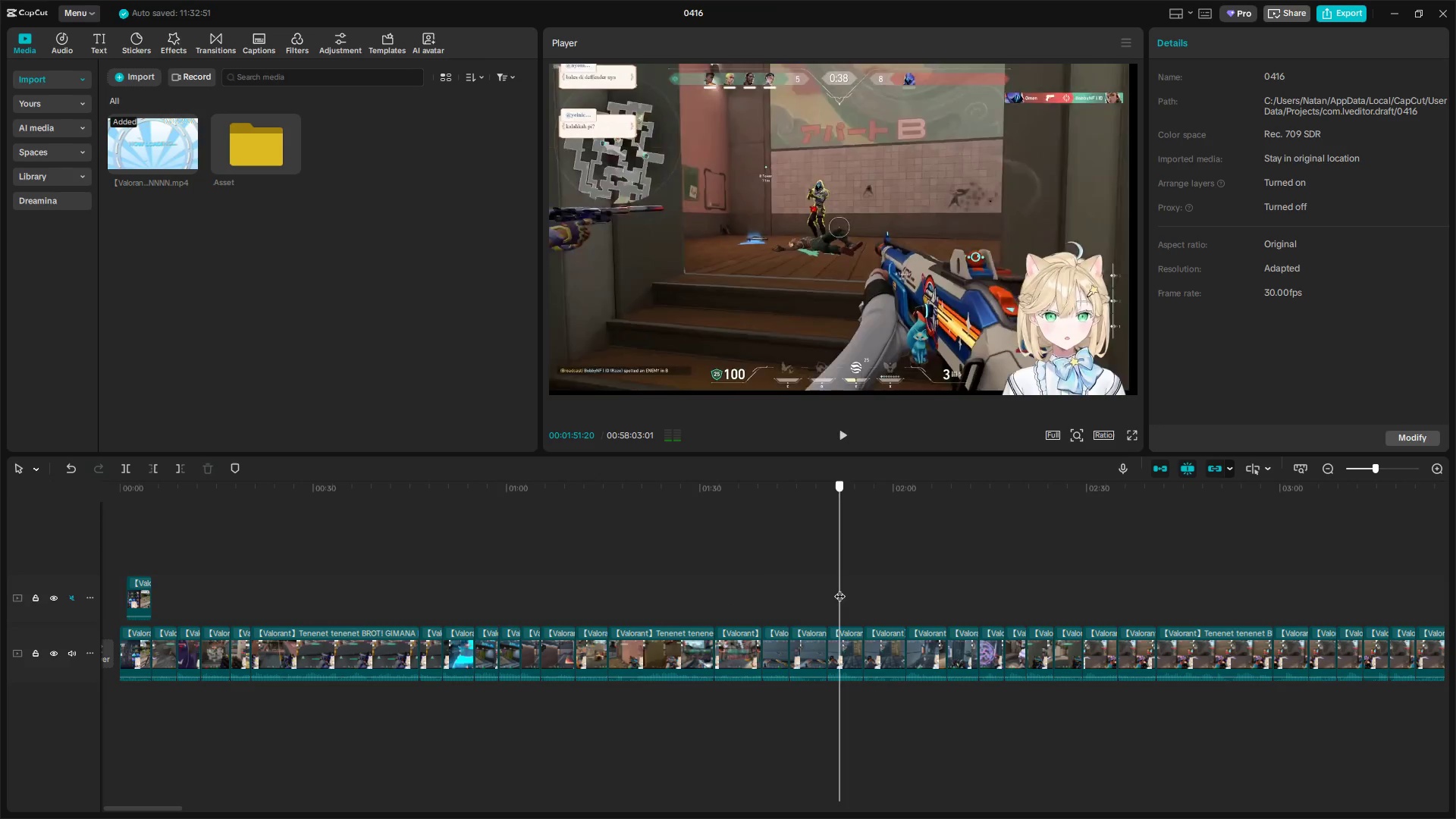 
key(Space)
 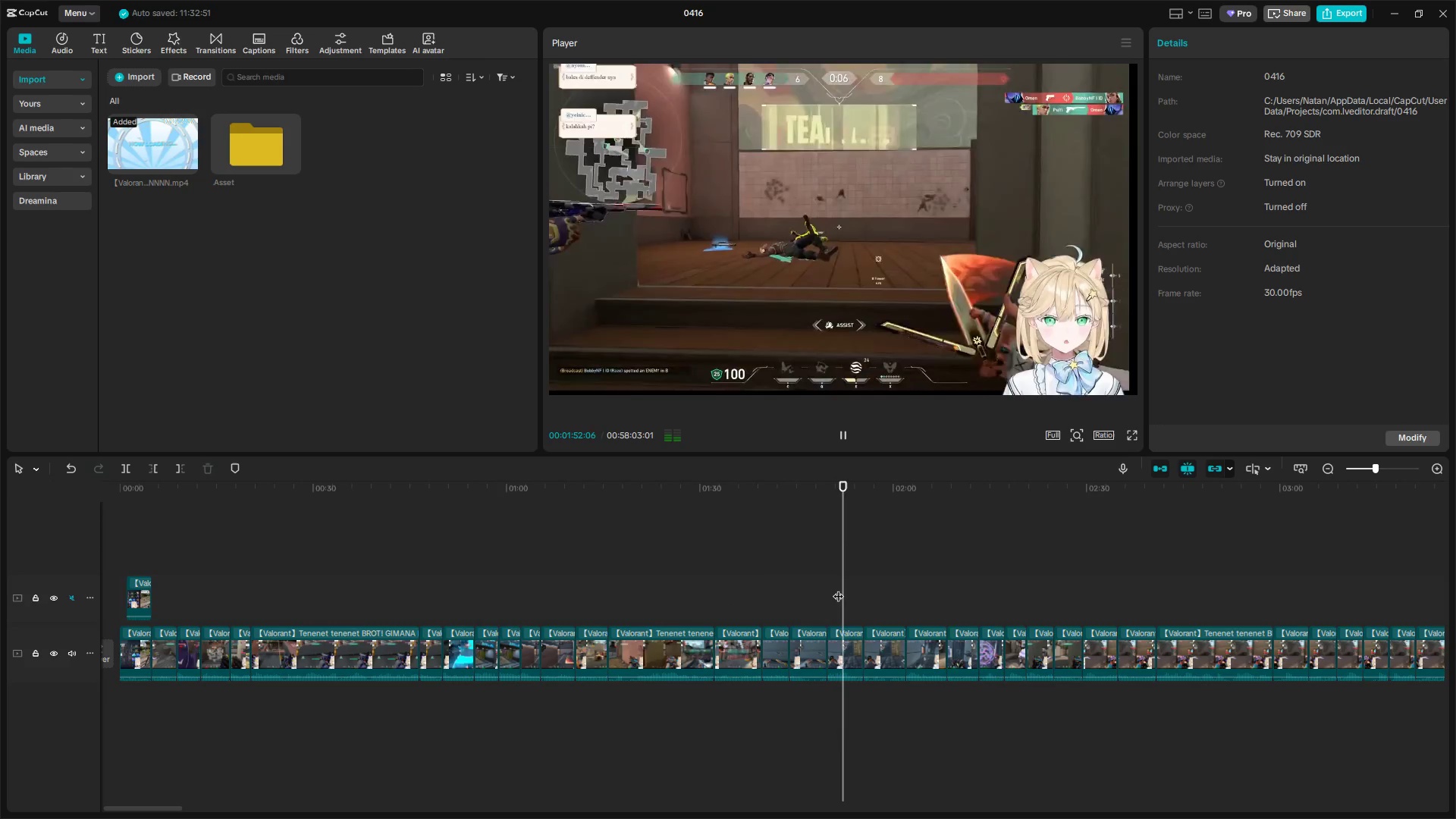 
key(Space)
 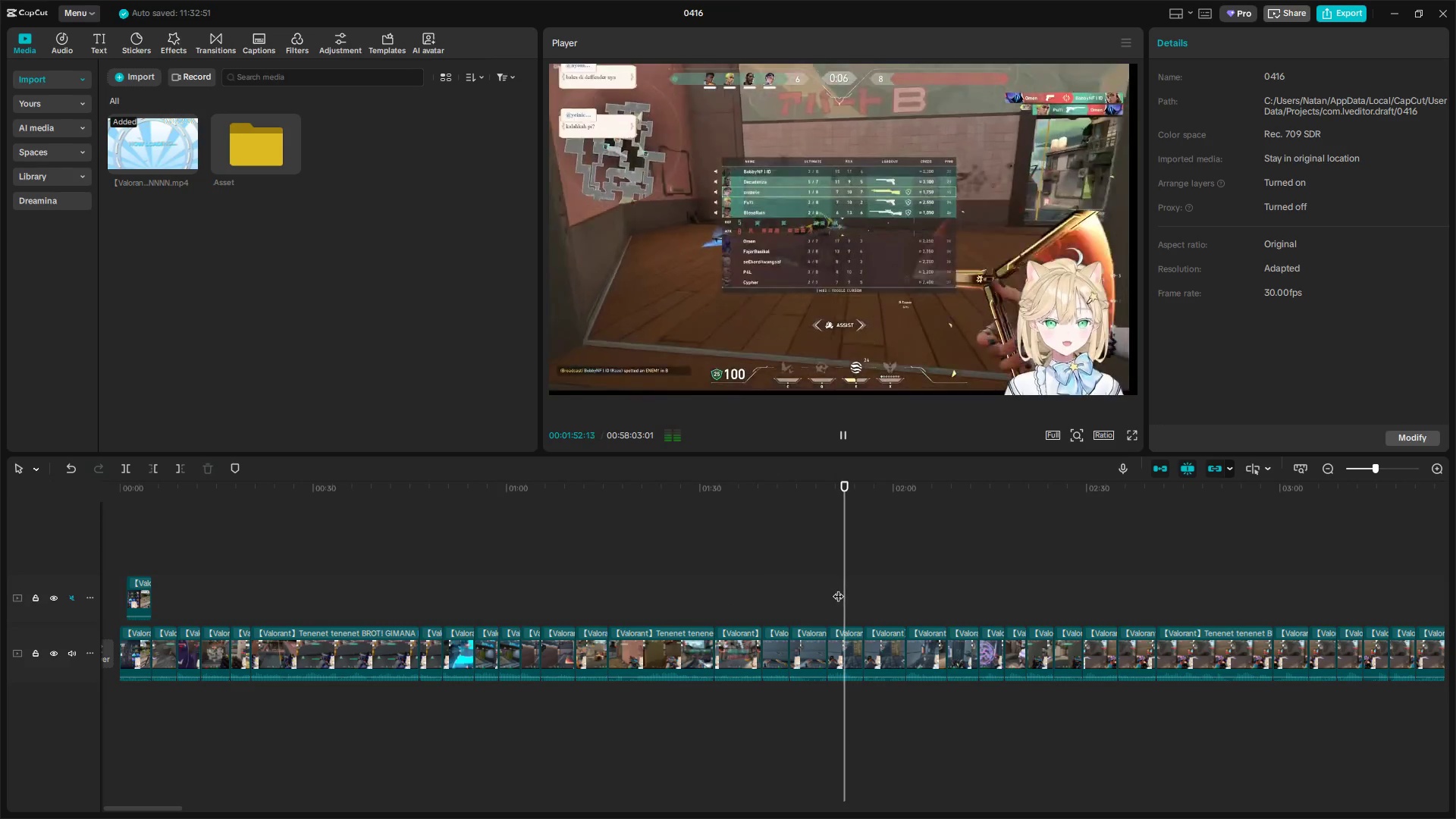 
left_click_drag(start_coordinate=[838, 588], to_coordinate=[833, 588])
 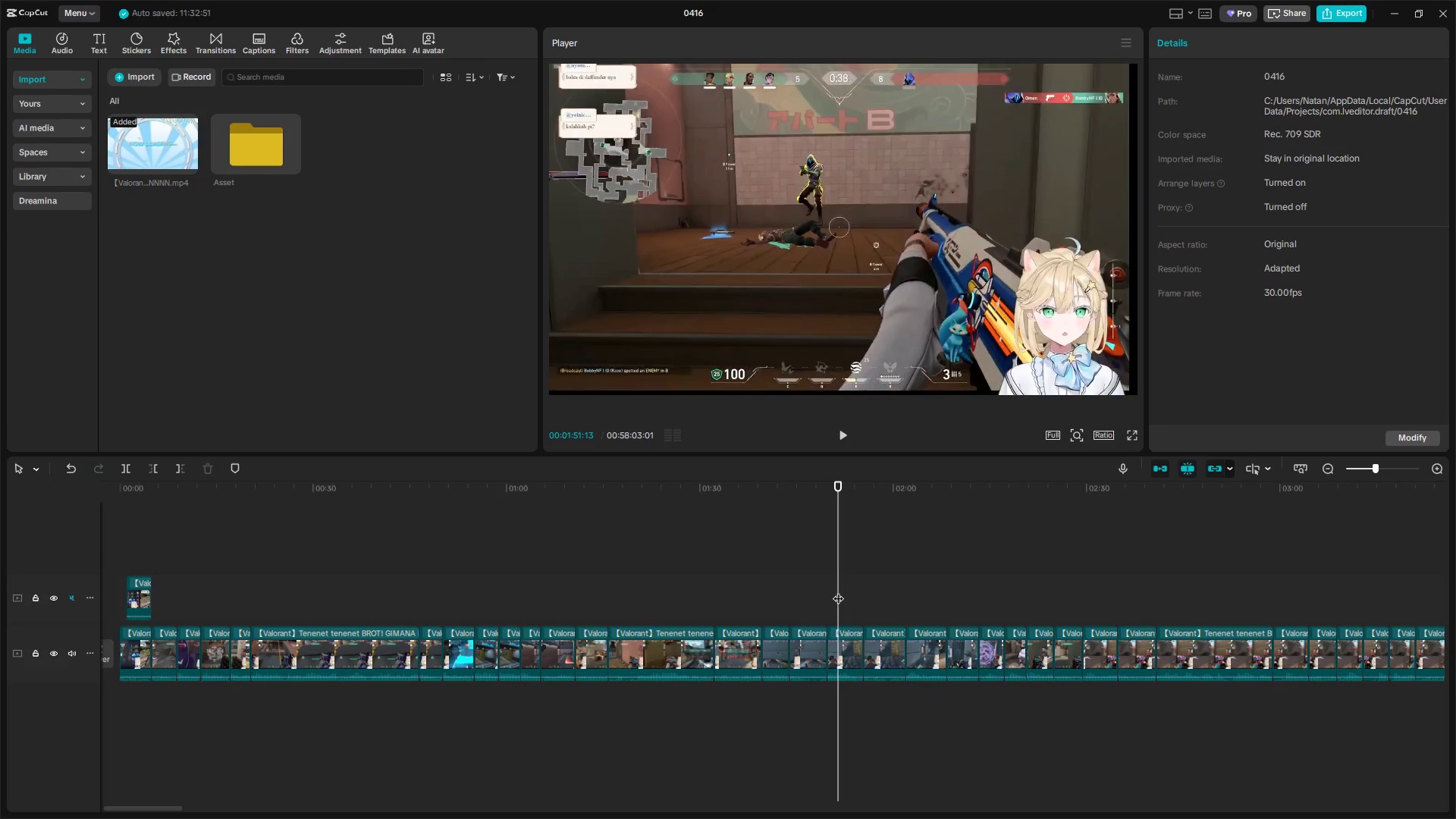 
left_click([839, 645])
 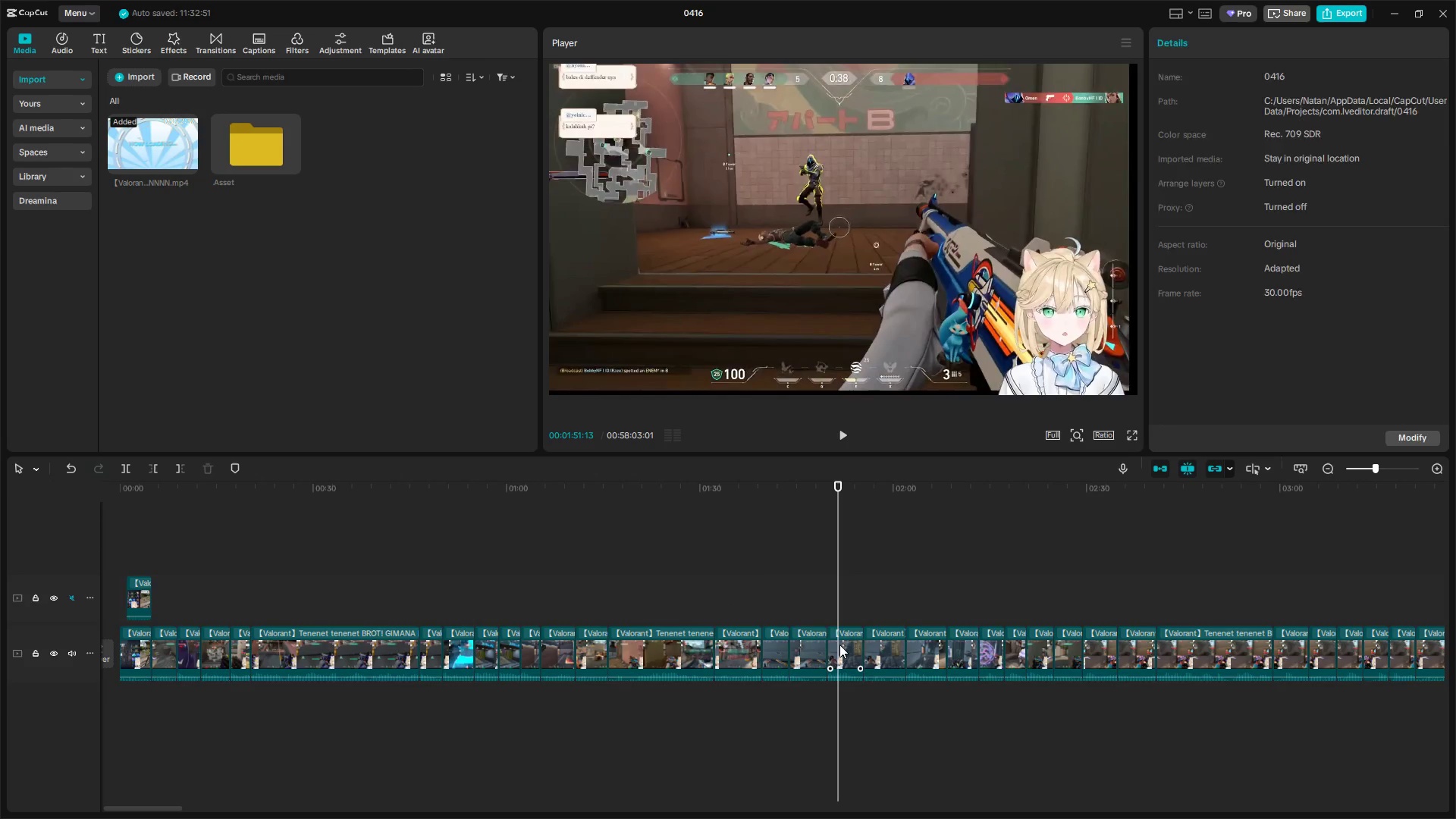 
key(Q)
 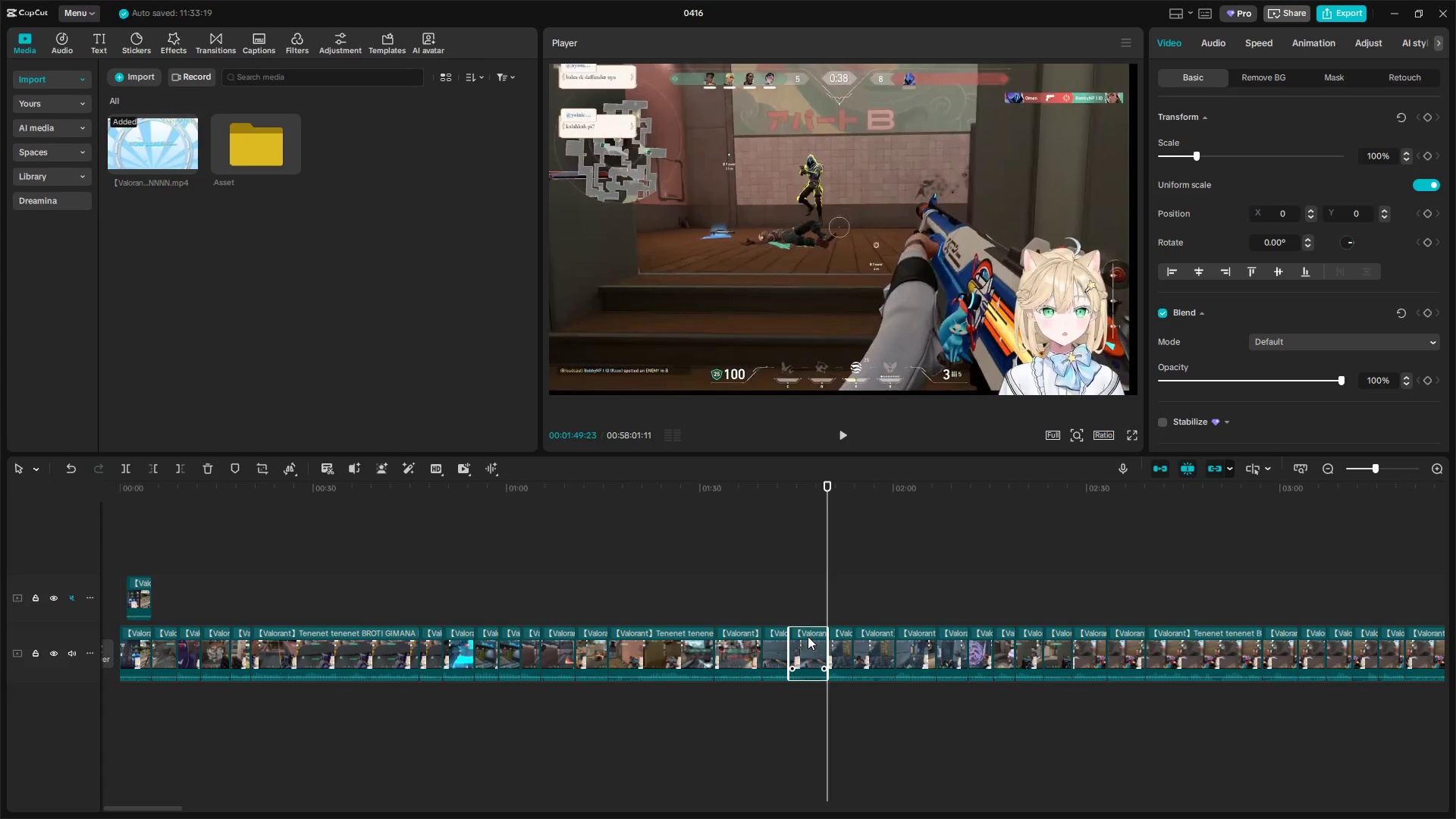 
double_click([802, 618])
 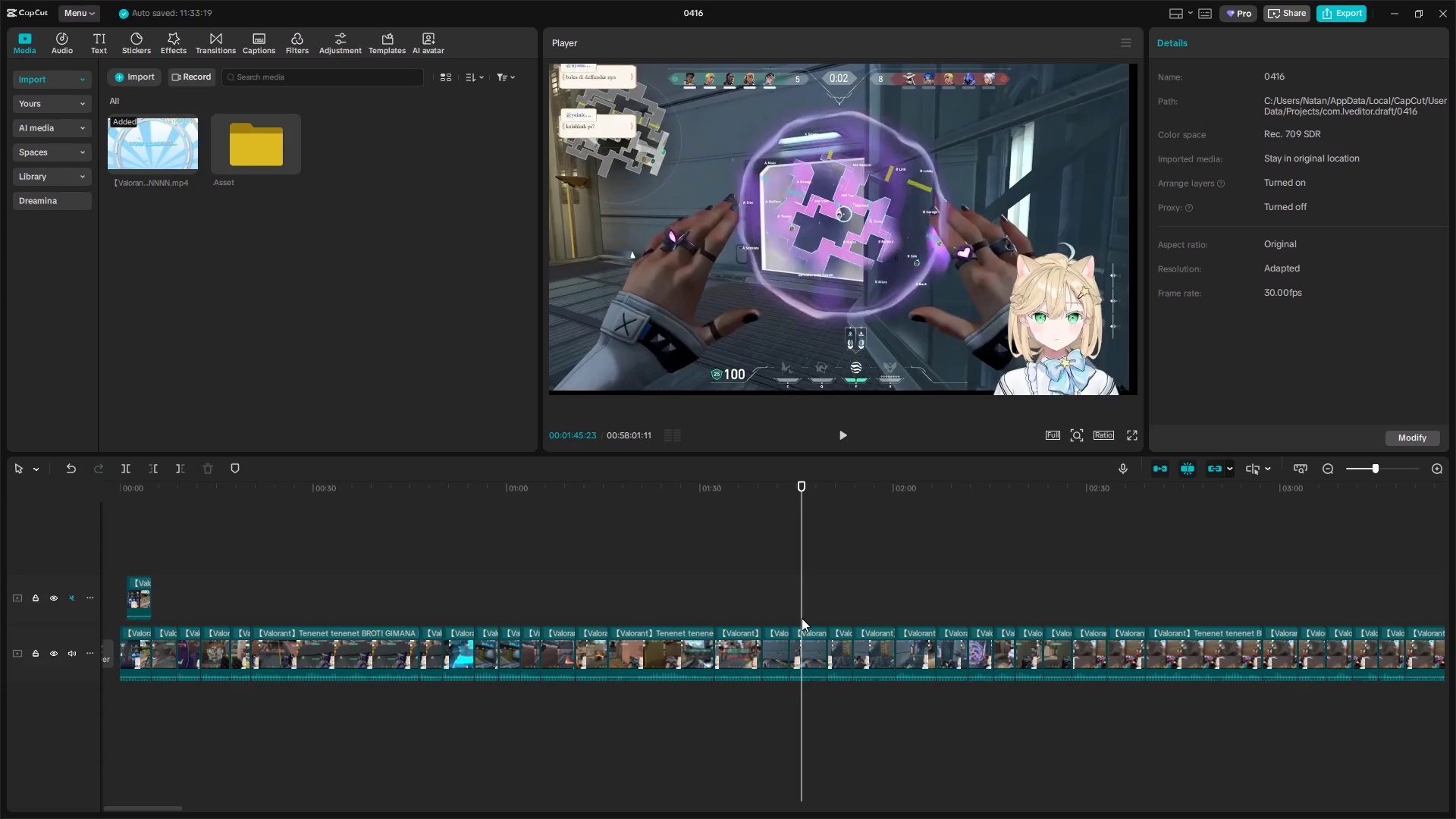 
key(Space)
 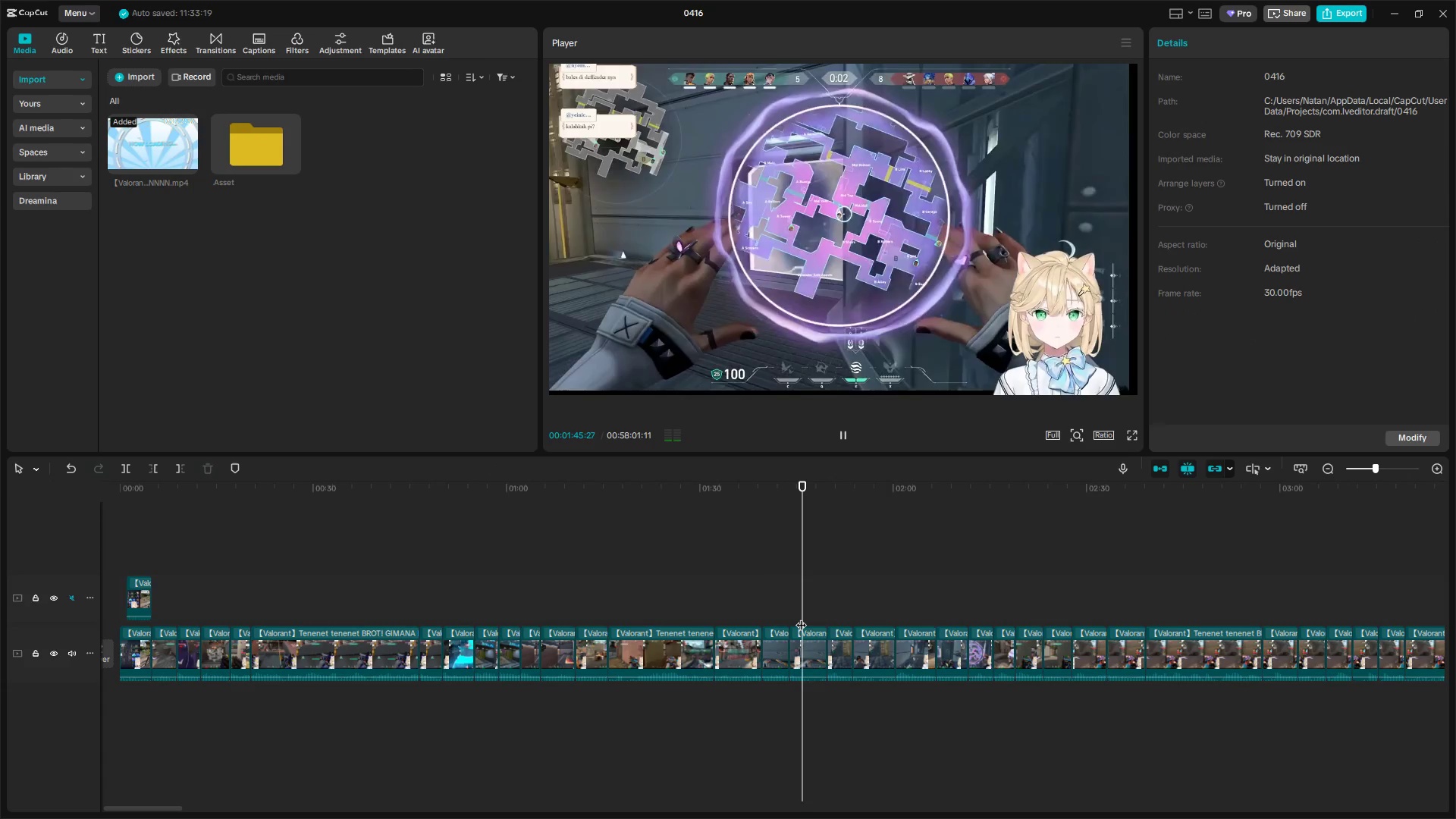 
key(Space)
 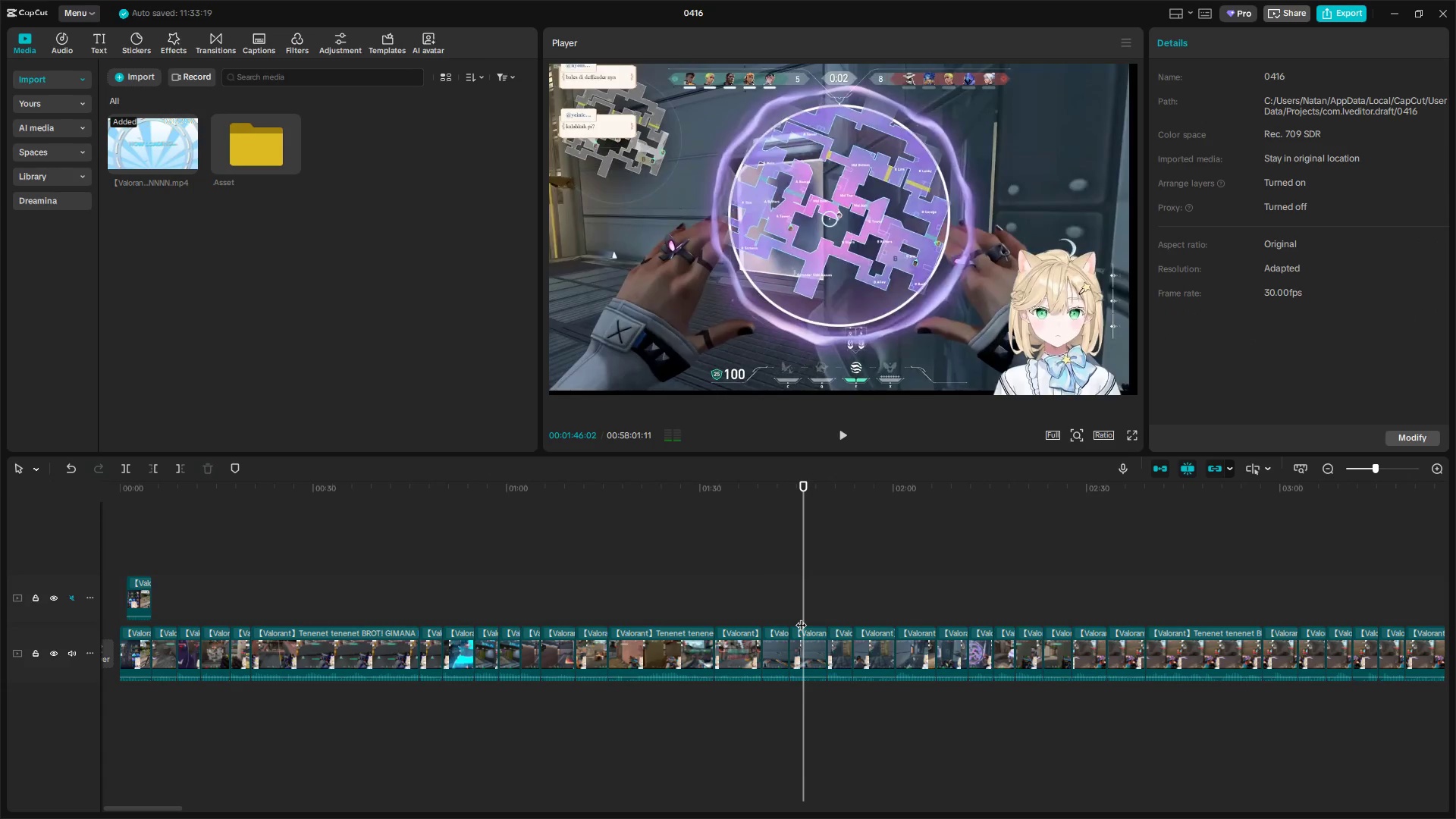 
key(Backspace)
 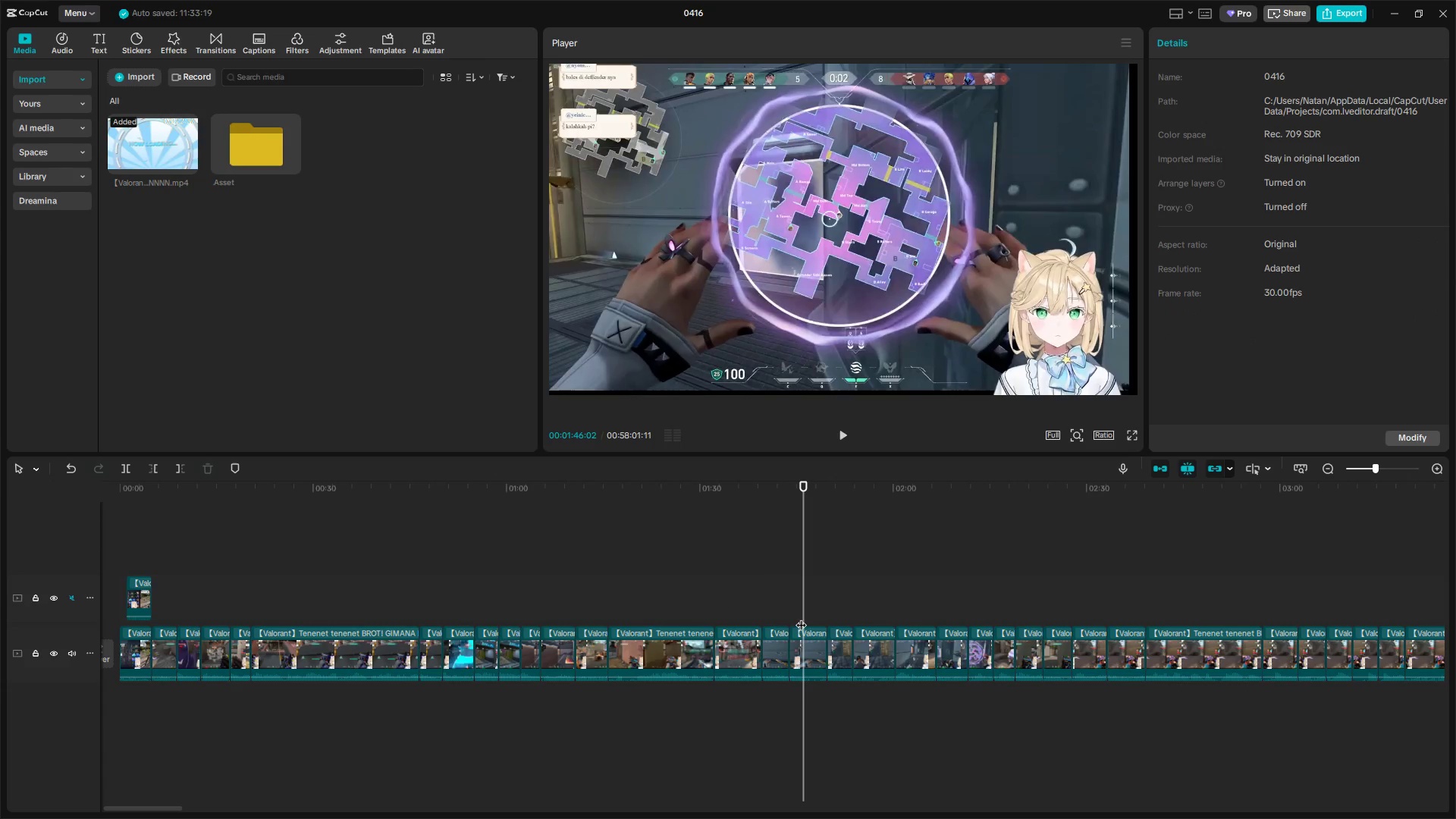 
left_click([803, 638])
 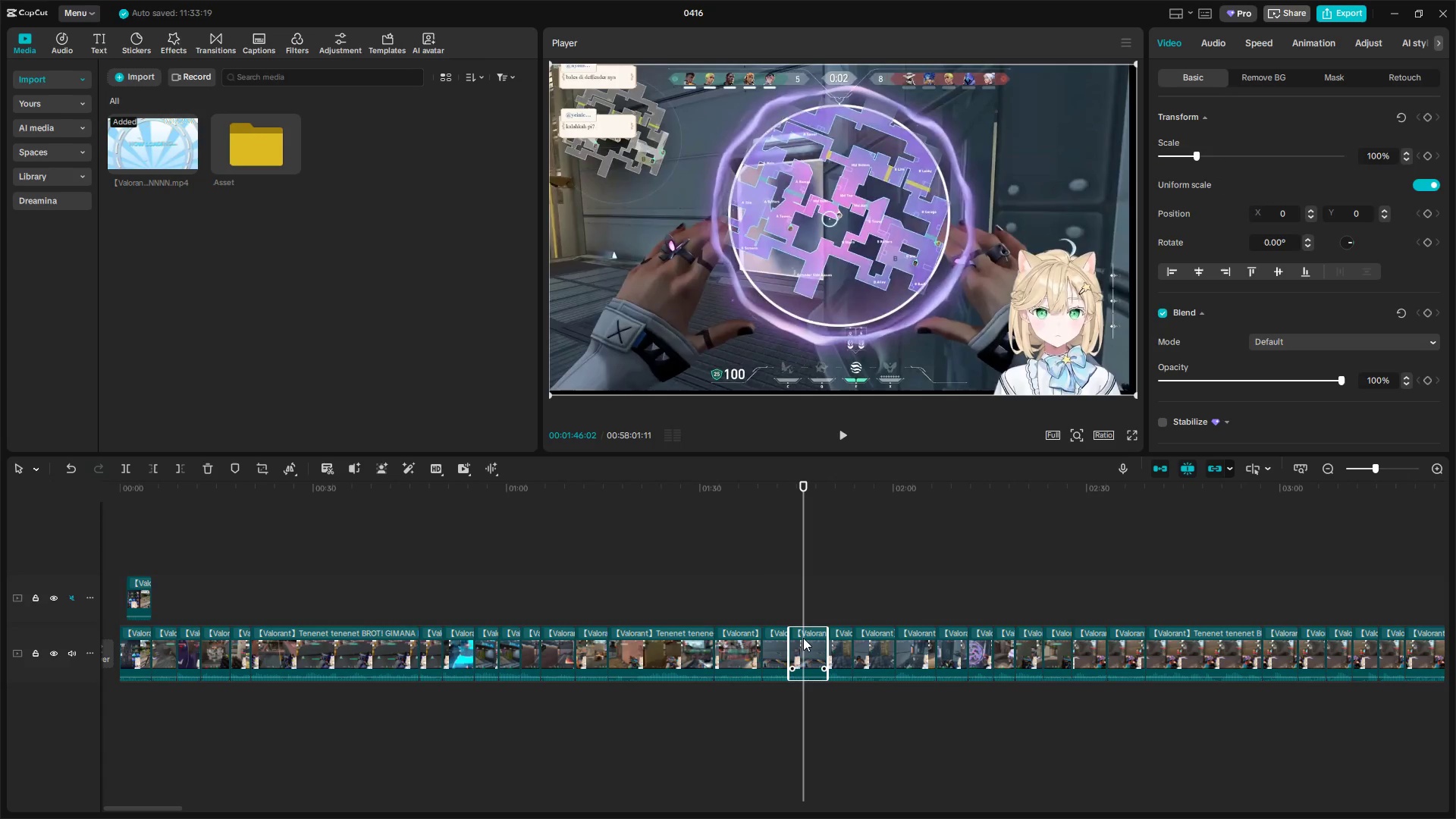 
key(Backspace)
 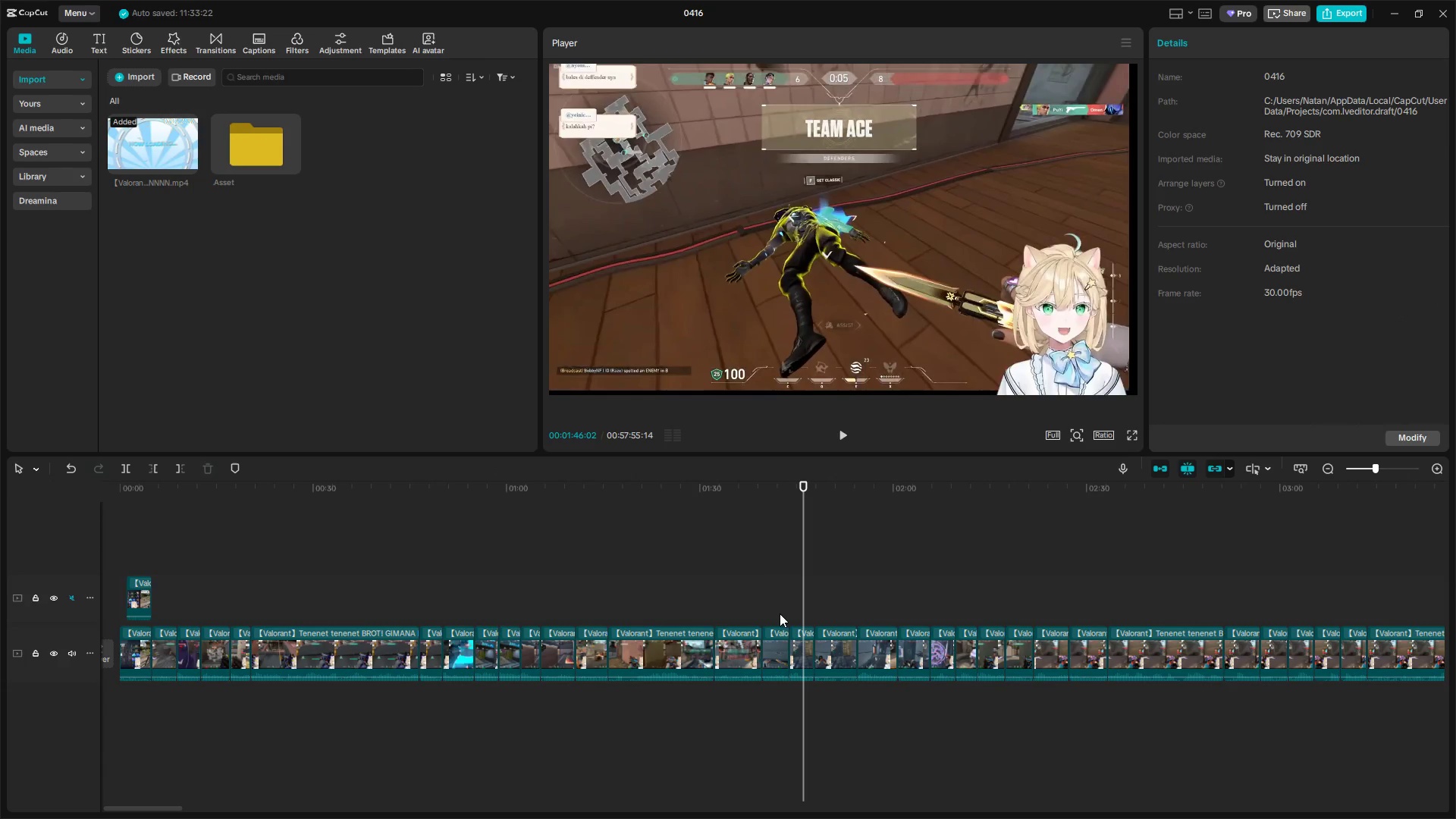 
left_click([771, 612])
 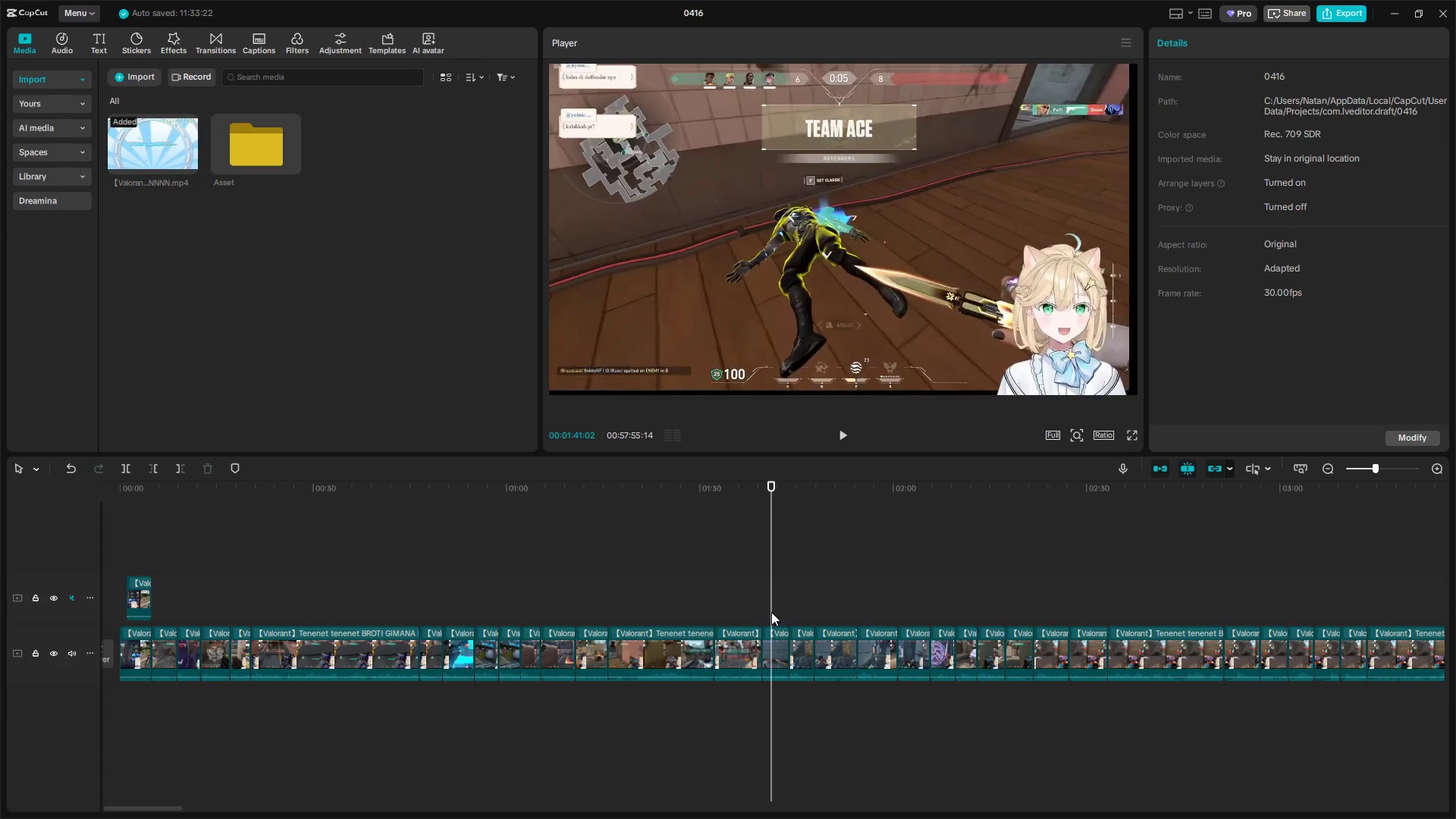 
key(Space)
 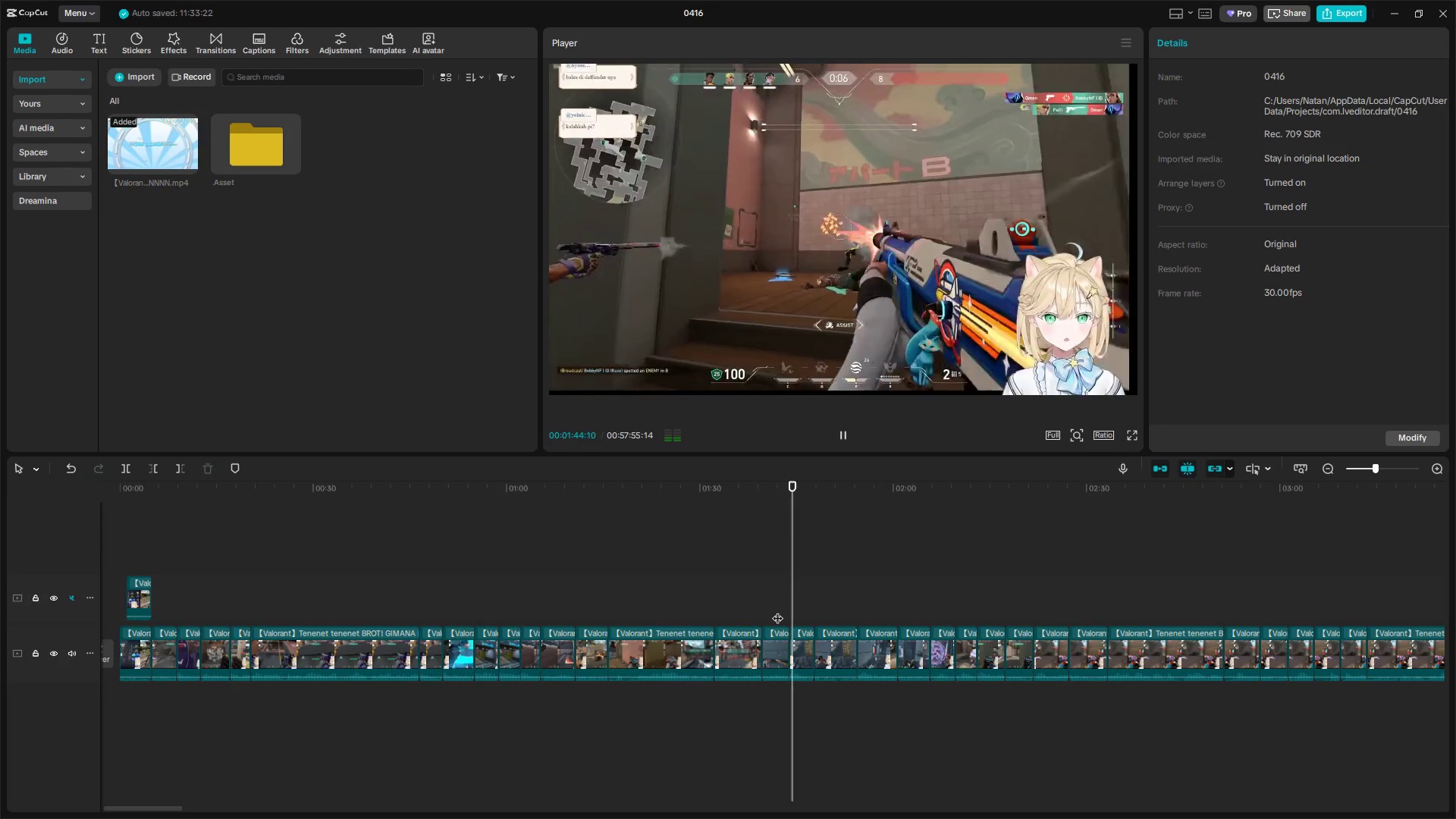 
wait(8.38)
 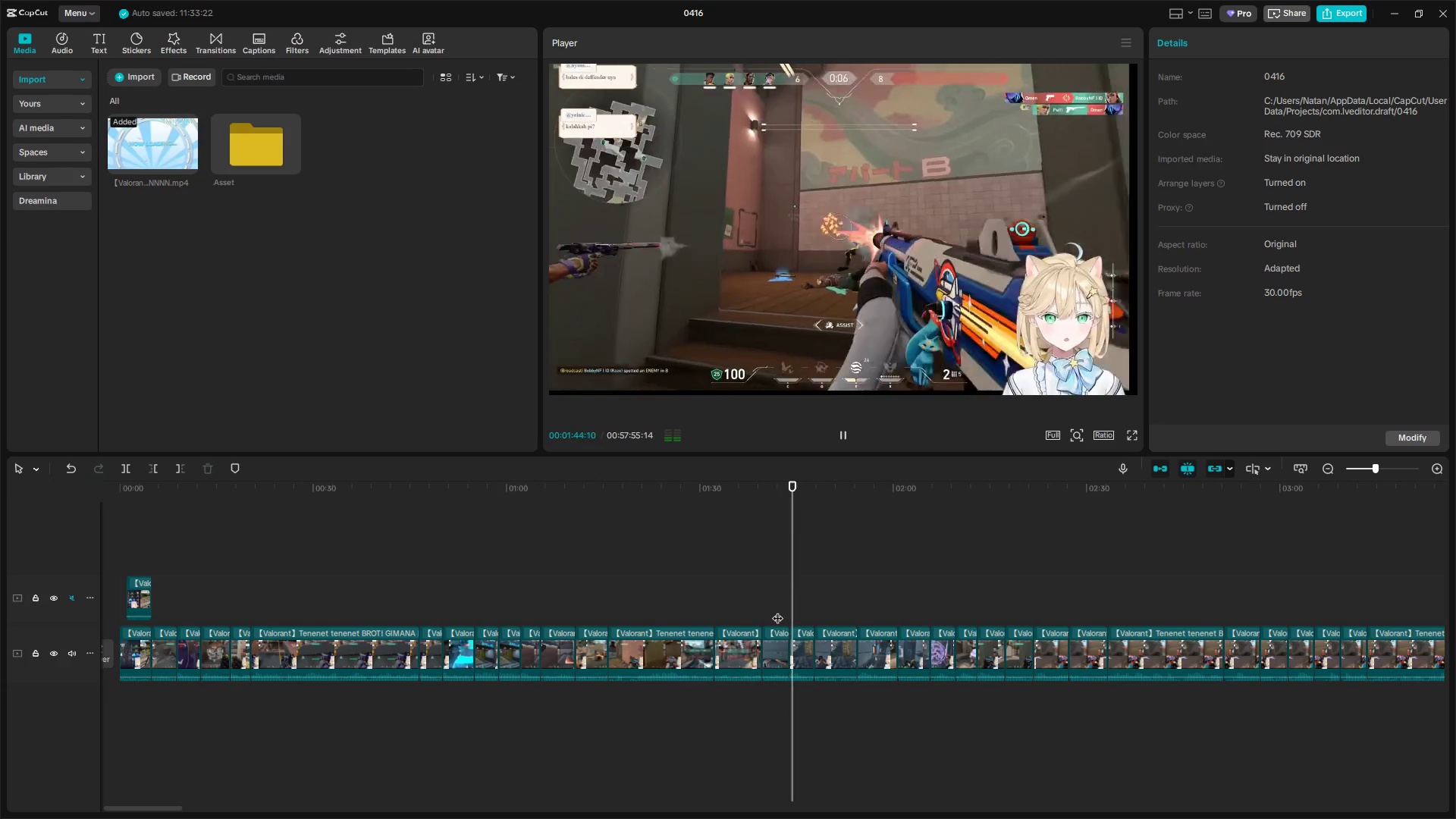 
left_click([838, 651])
 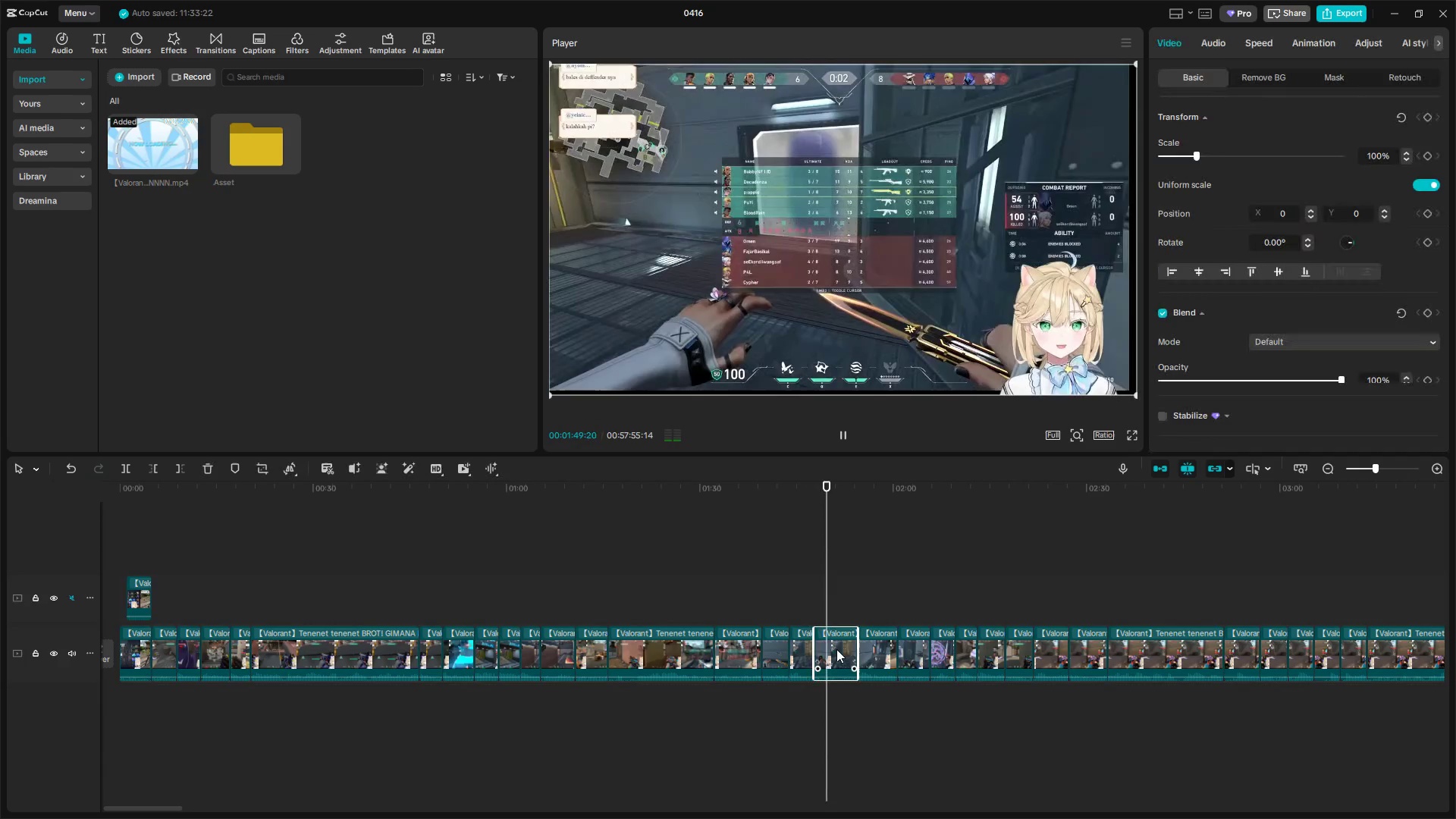 
key(Backspace)
 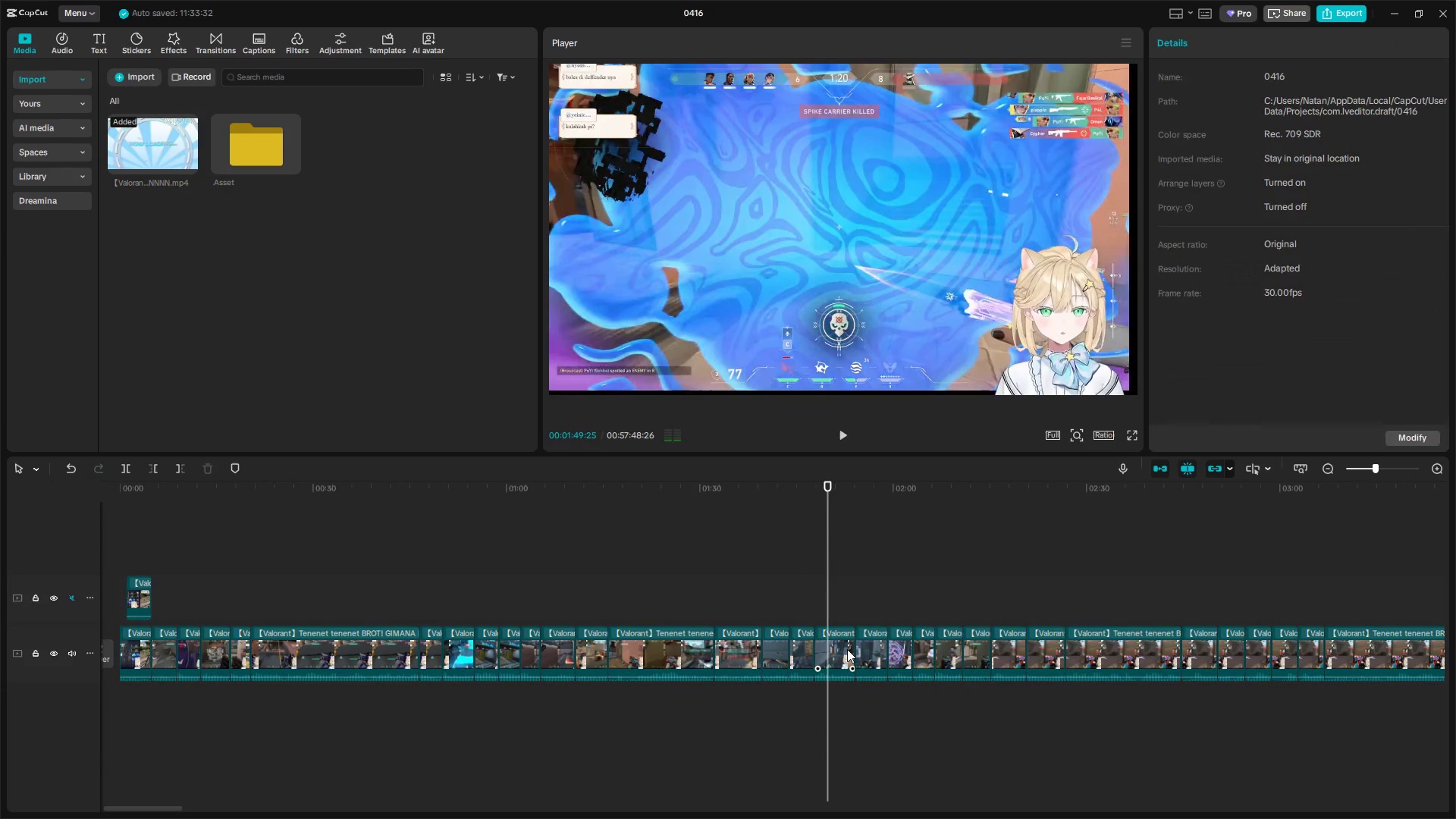 
key(Space)
 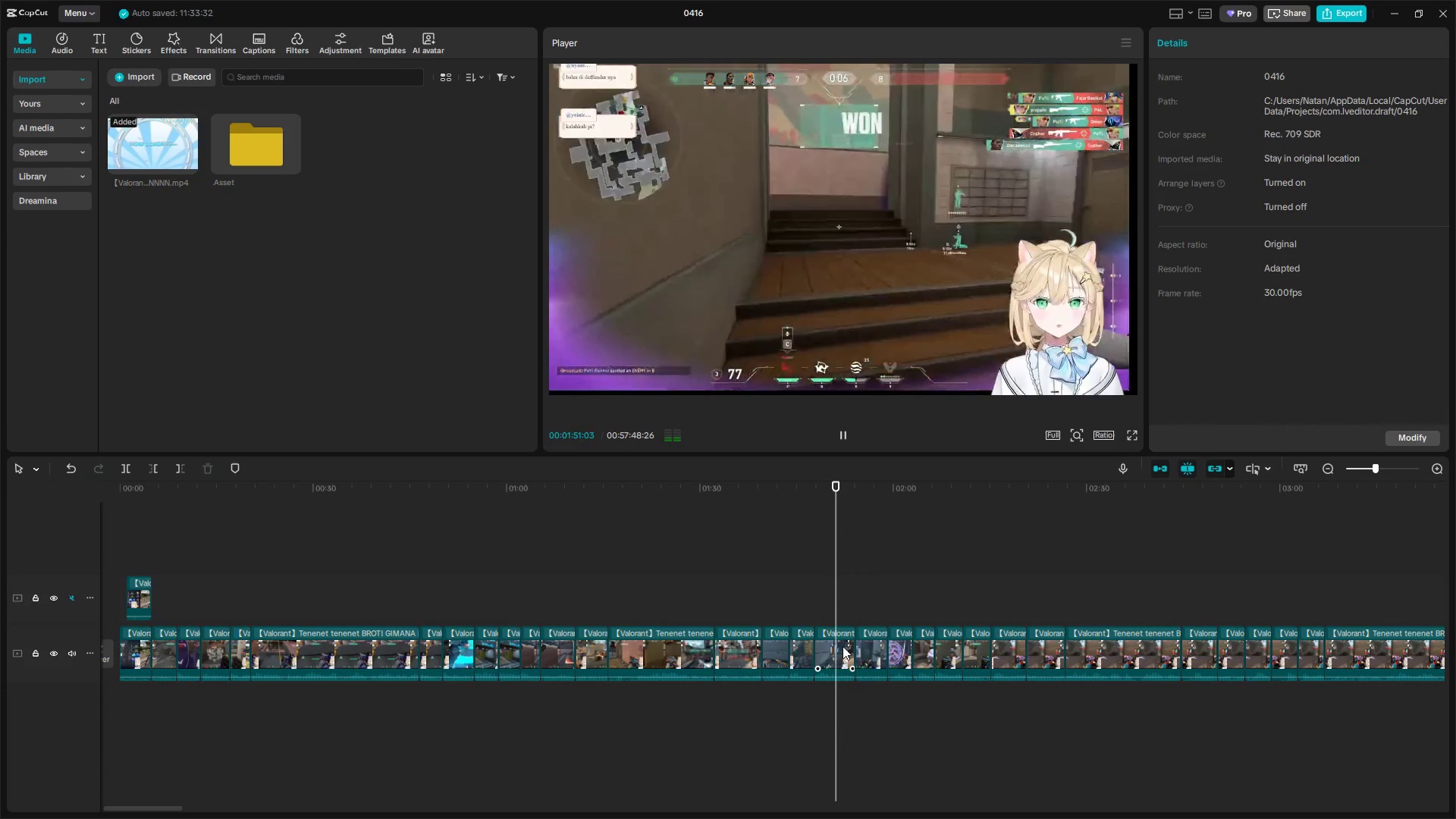 
key(Space)
 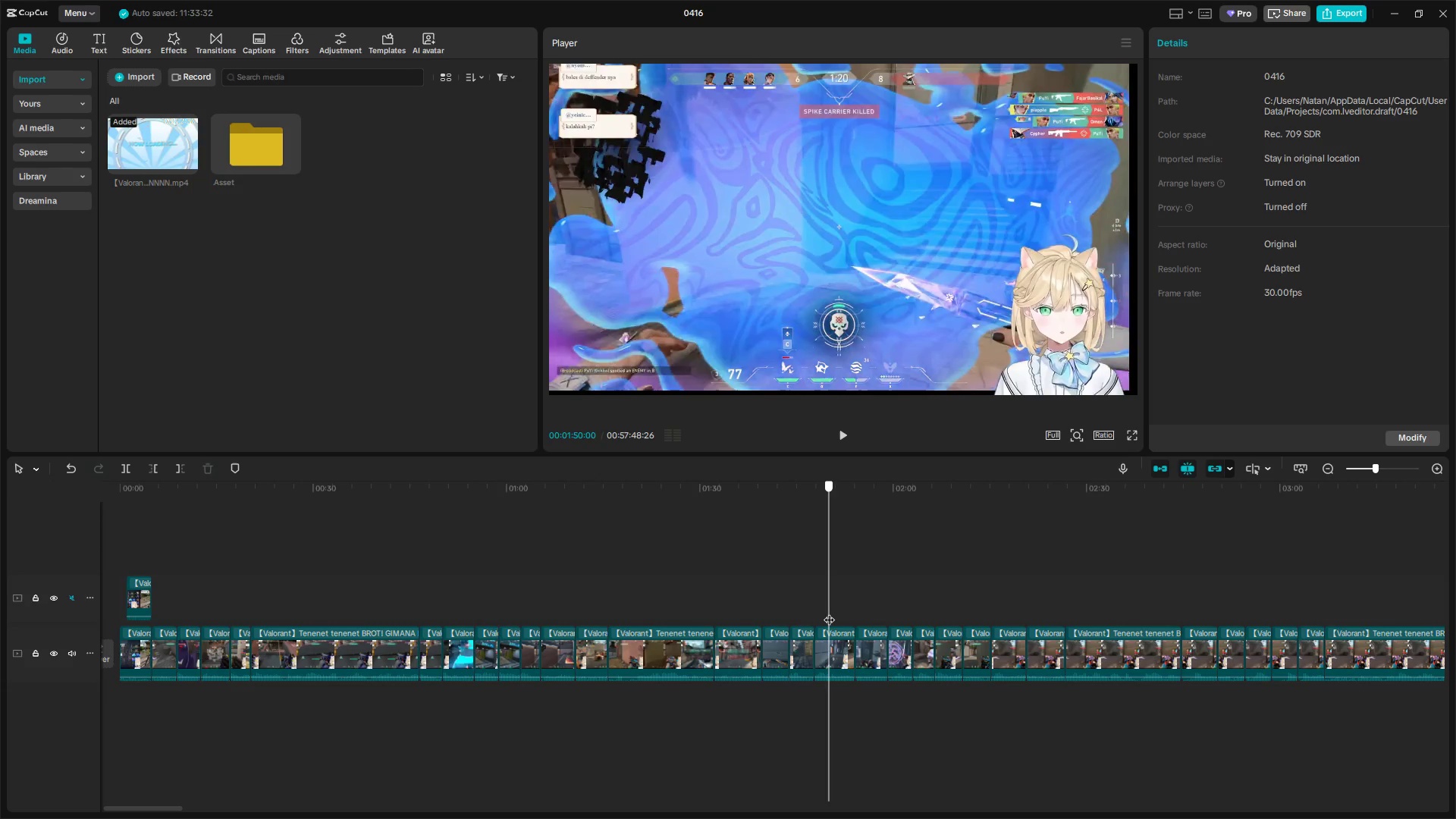 
key(Space)
 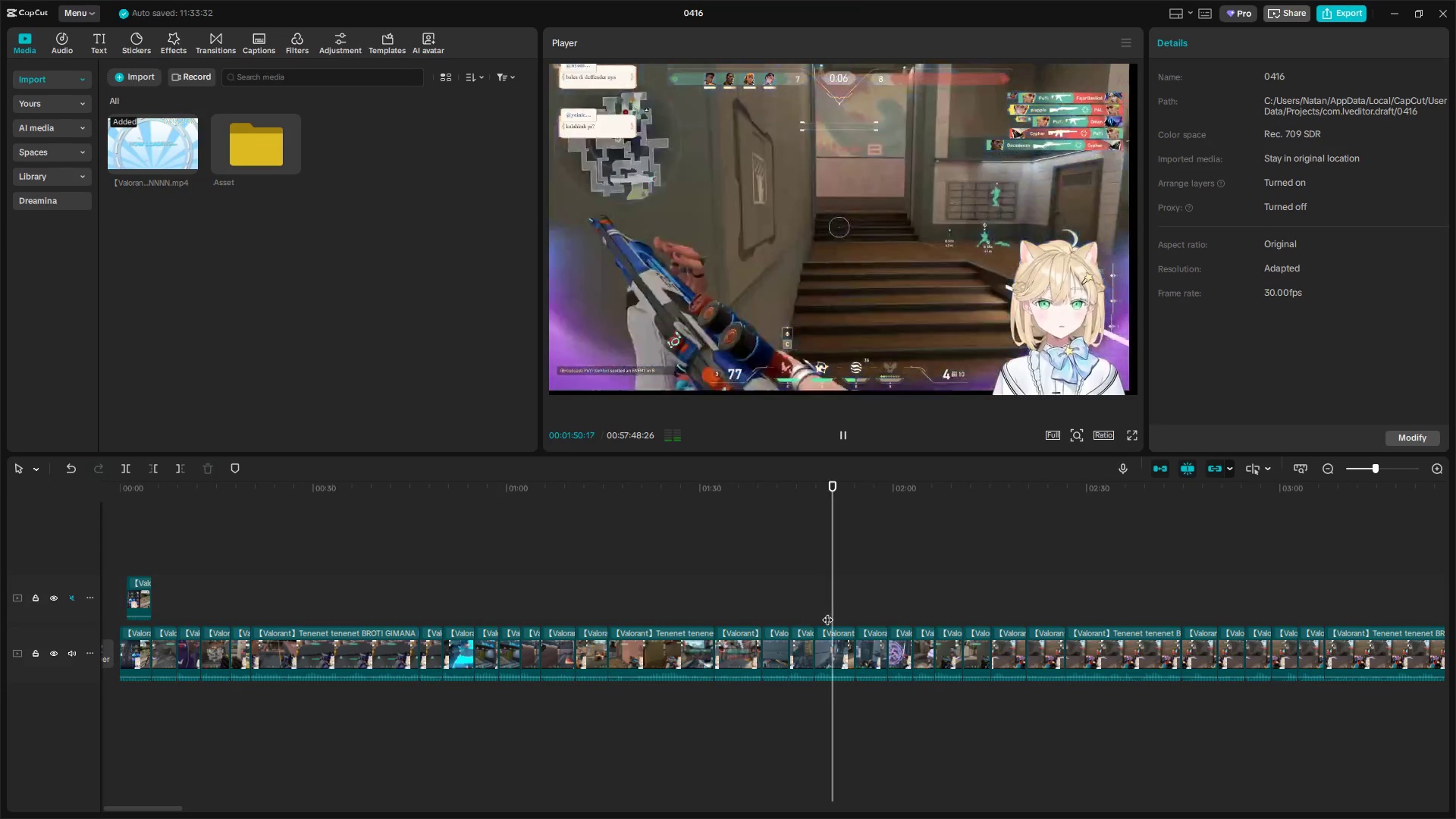 
key(Space)
 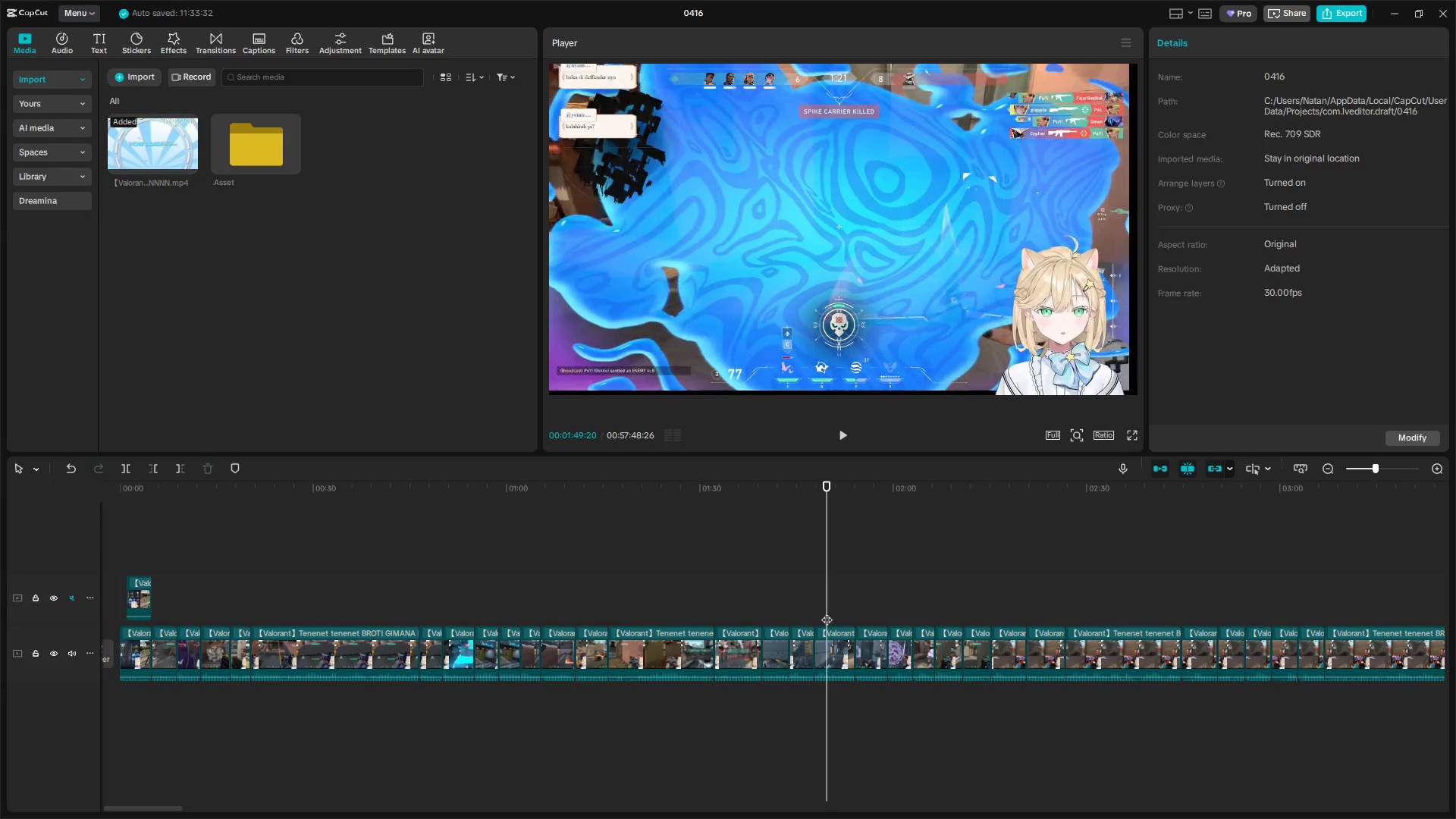 
key(Q)
 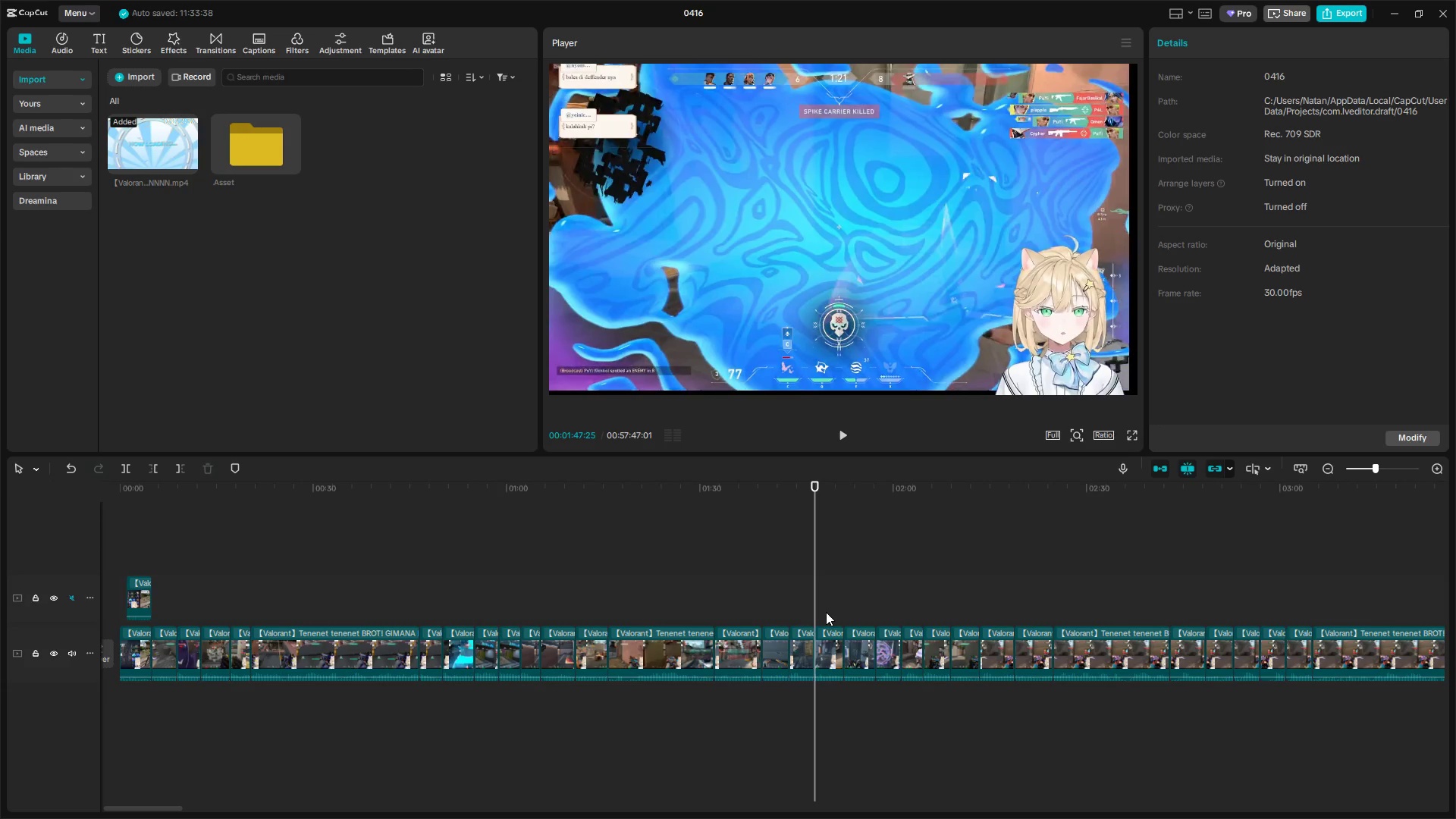 
key(Control+Z)
 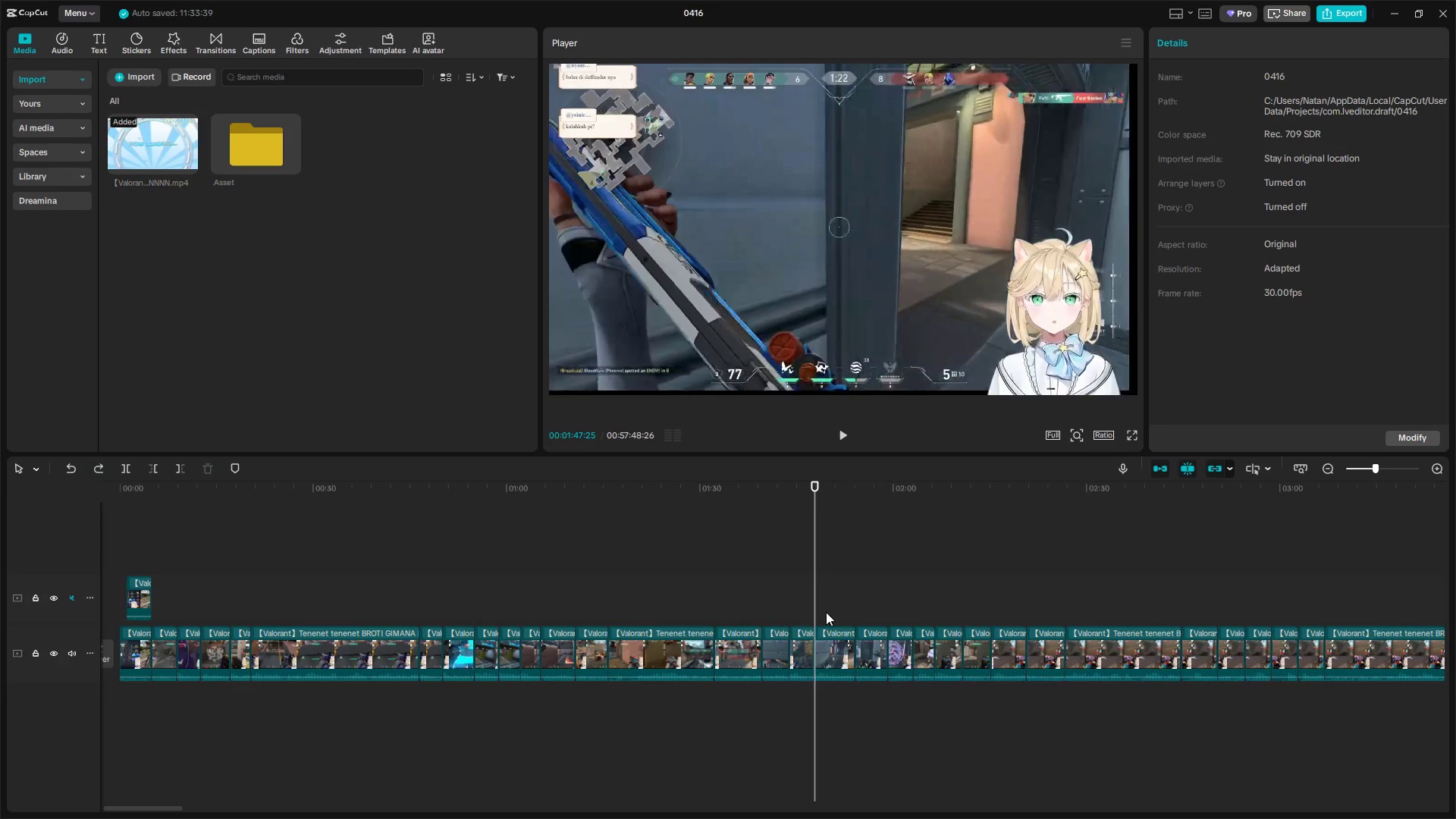 
key(Space)
 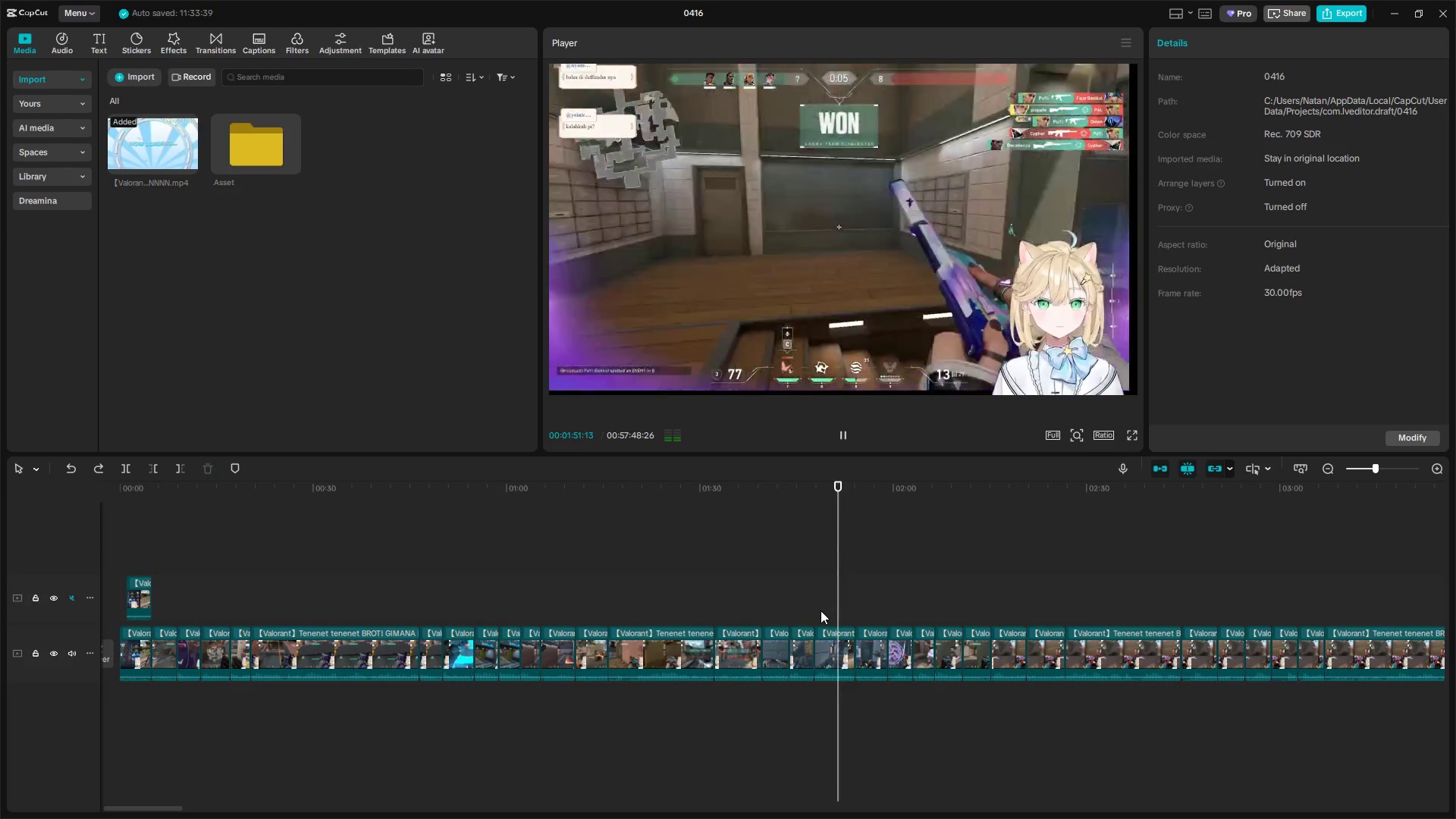 
wait(8.66)
 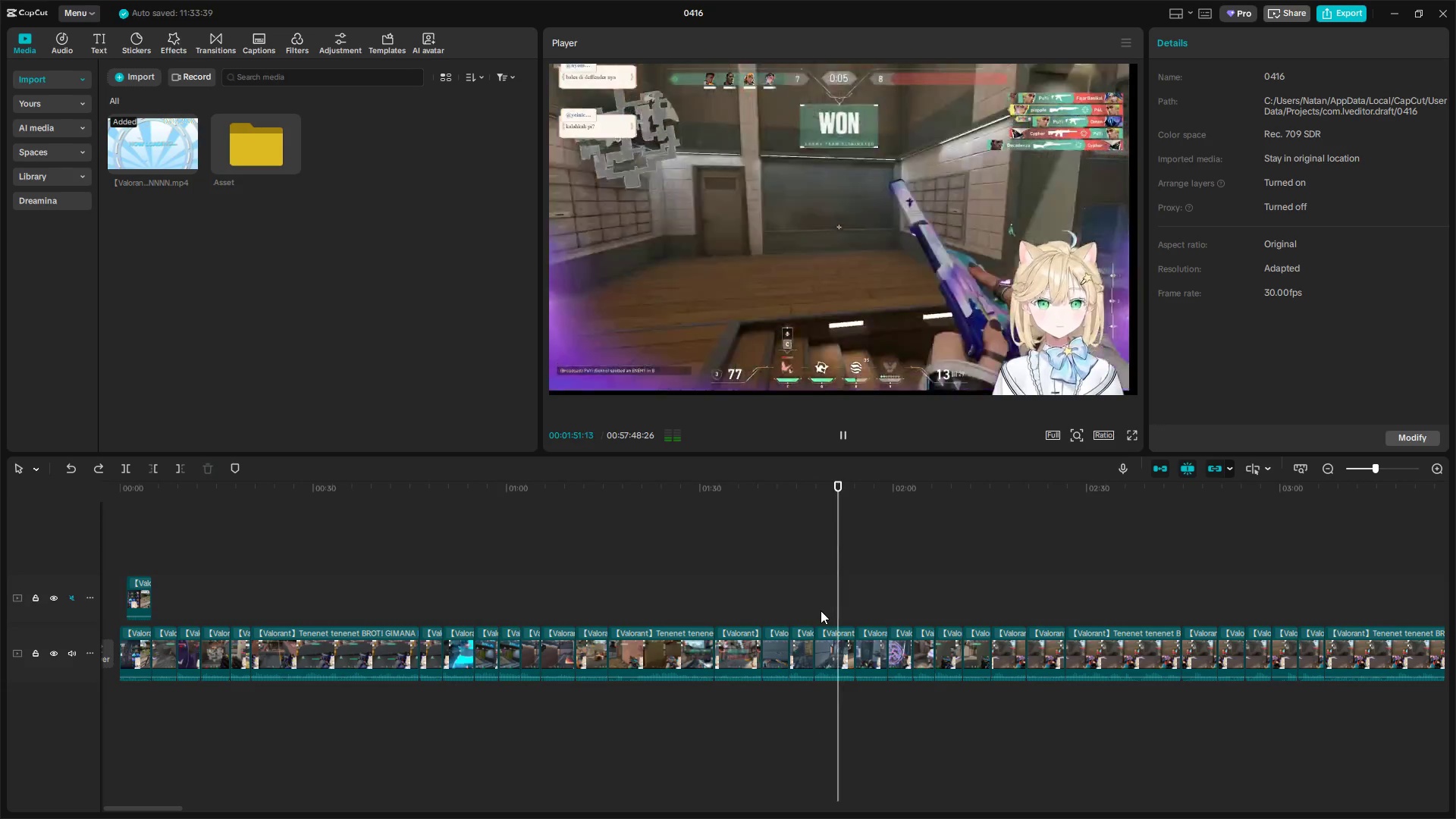 
left_click([871, 646])
 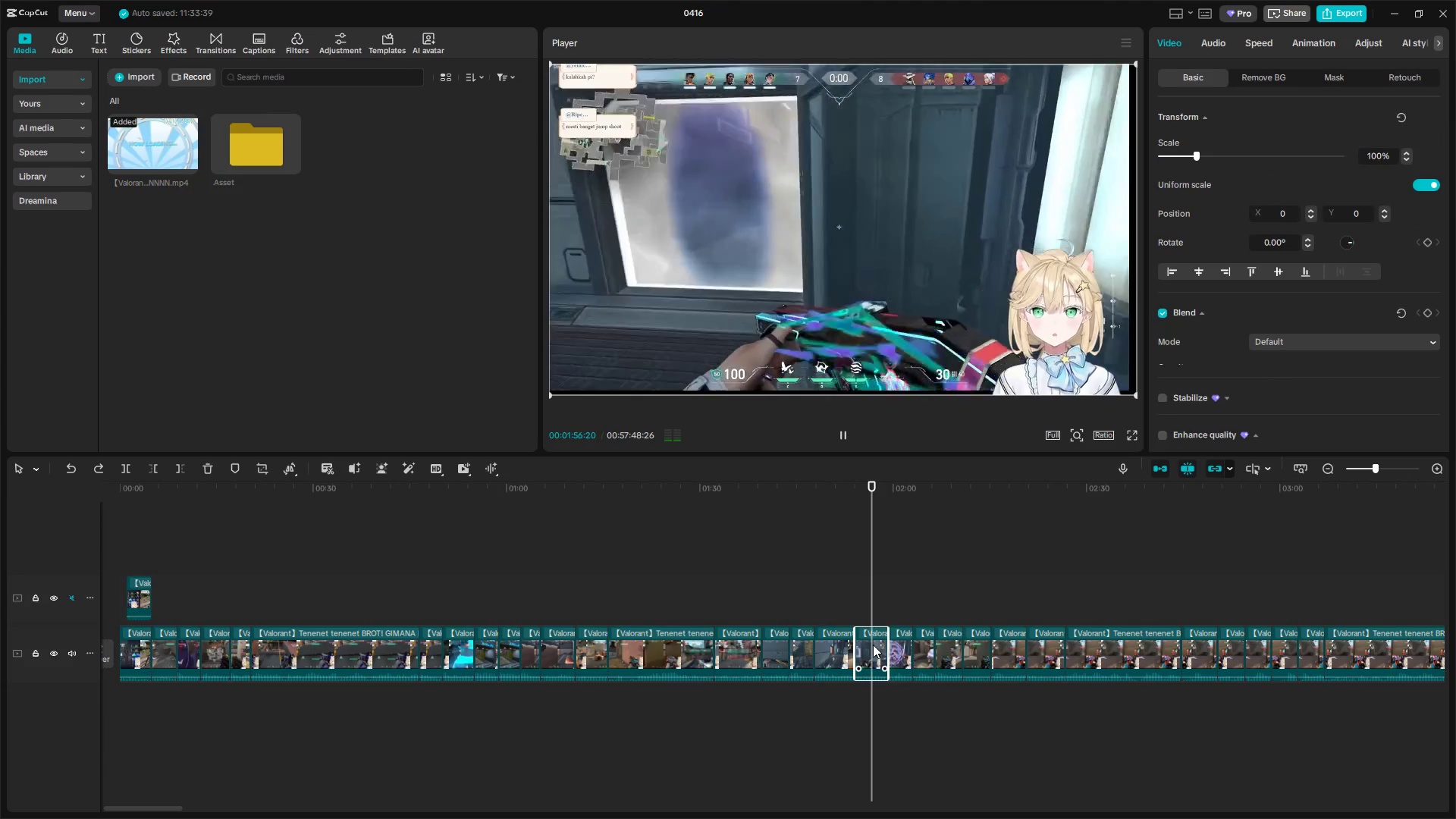 
key(Backspace)
 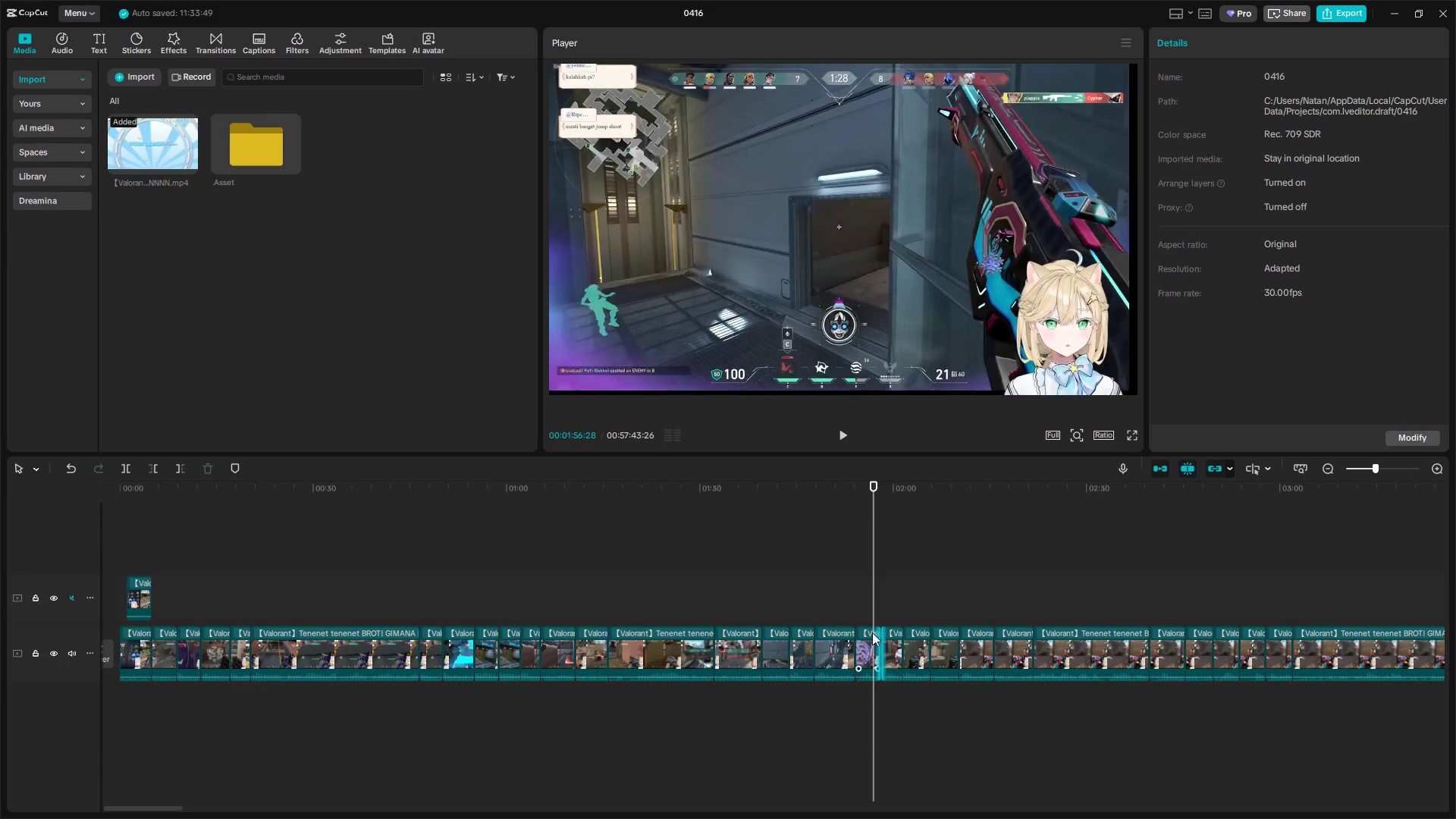 
left_click([857, 613])
 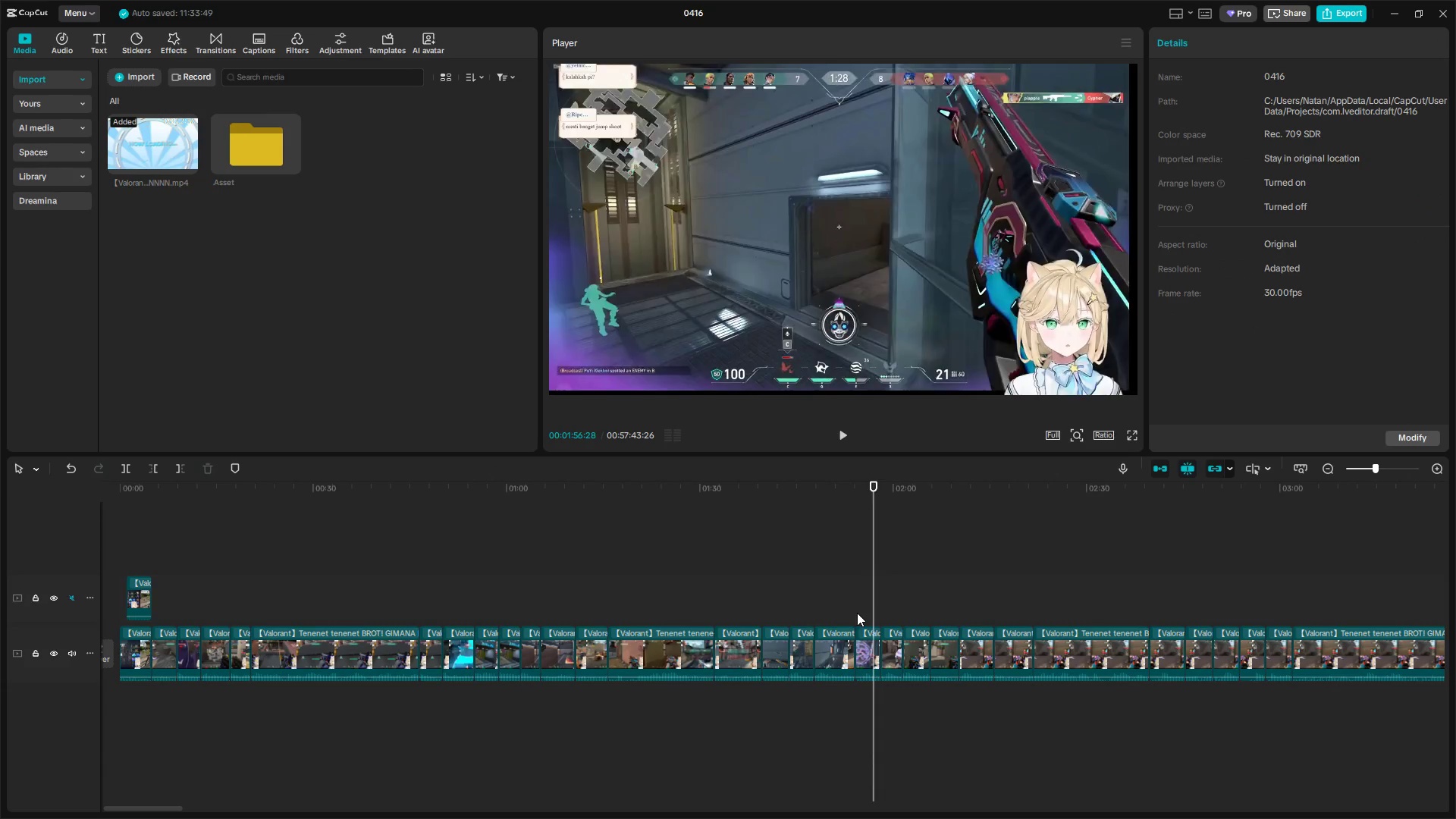 
key(Space)
 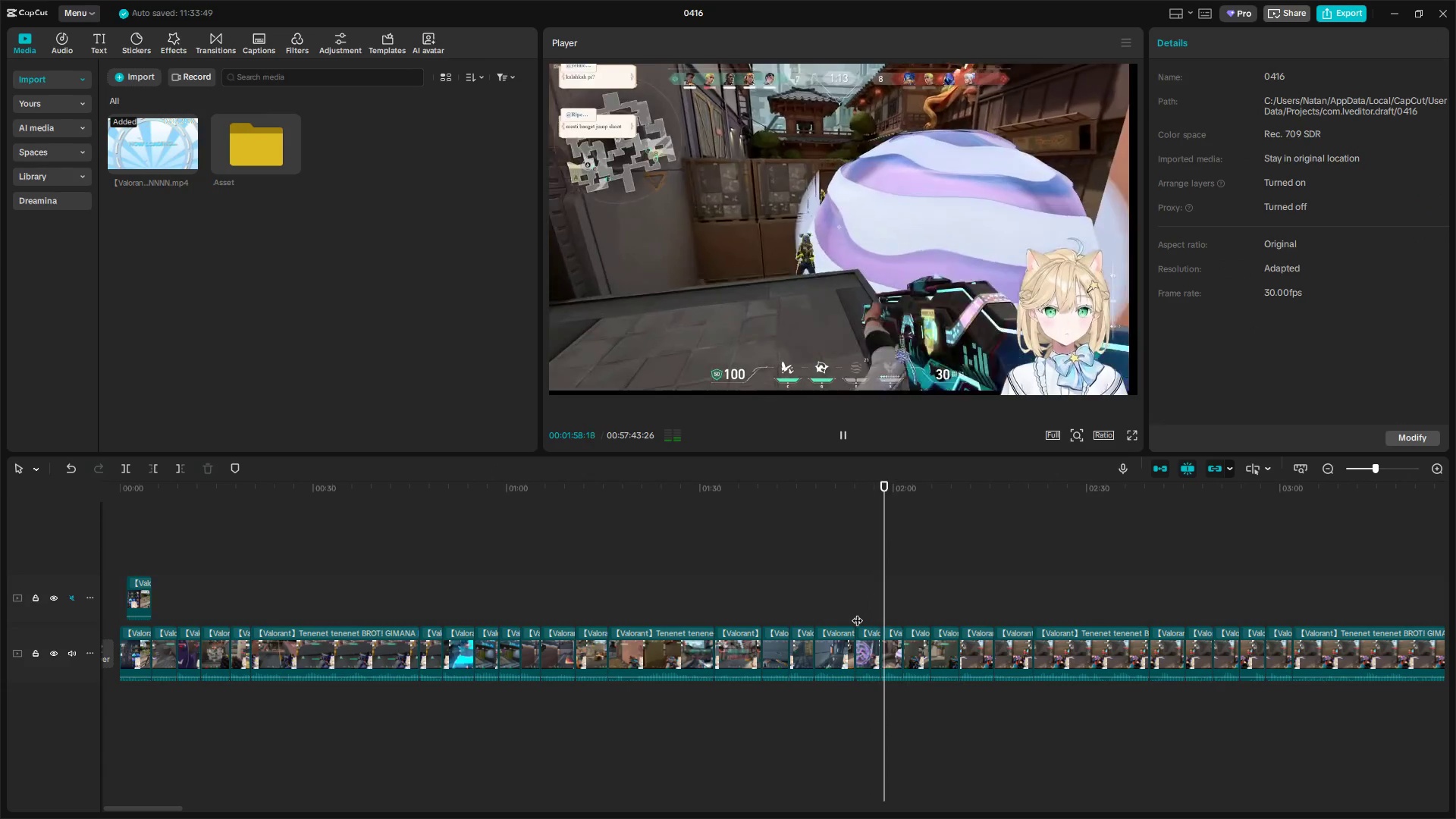 
wait(6.08)
 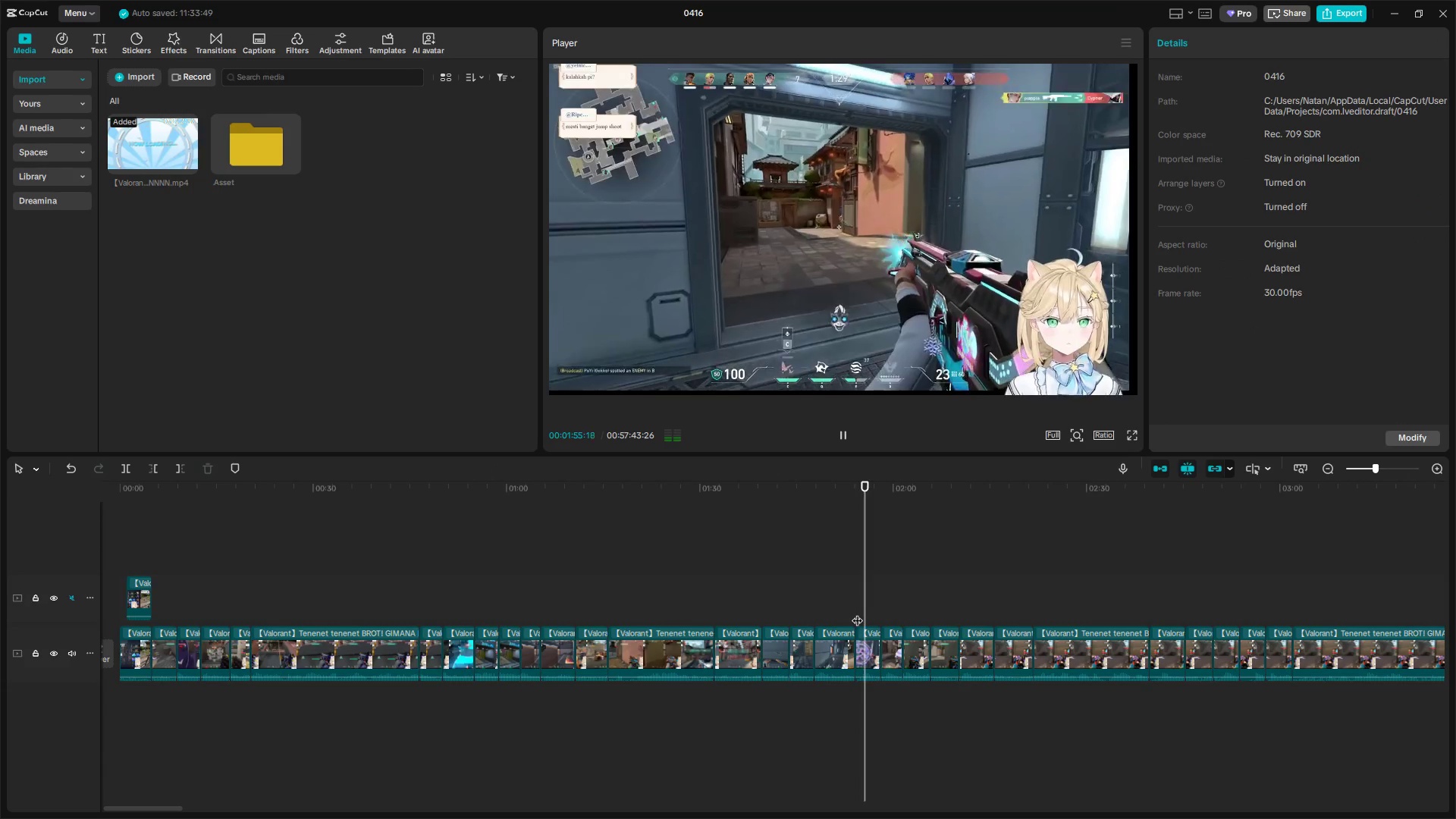 
key(Space)
 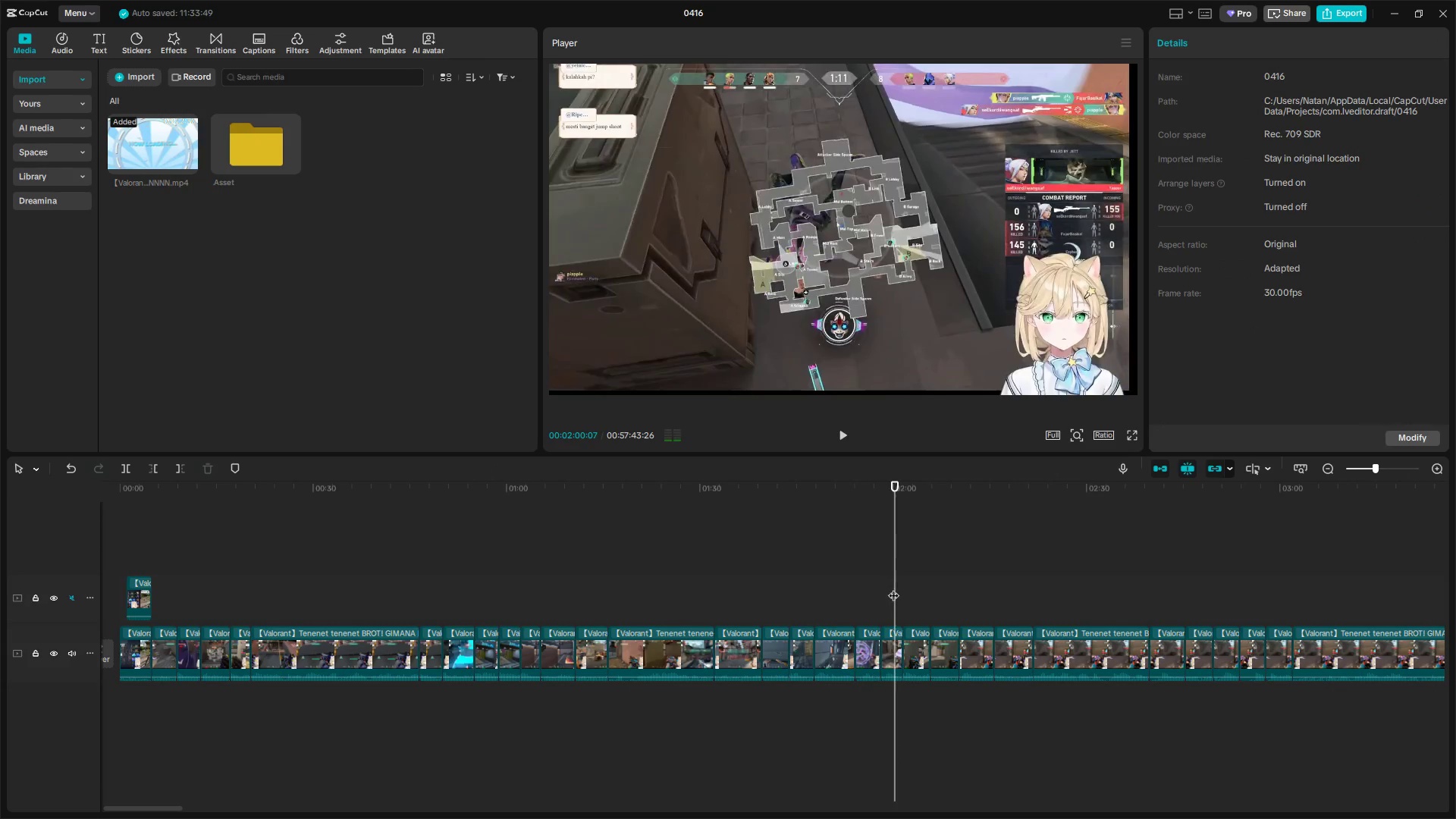 
left_click_drag(start_coordinate=[896, 588], to_coordinate=[936, 590])
 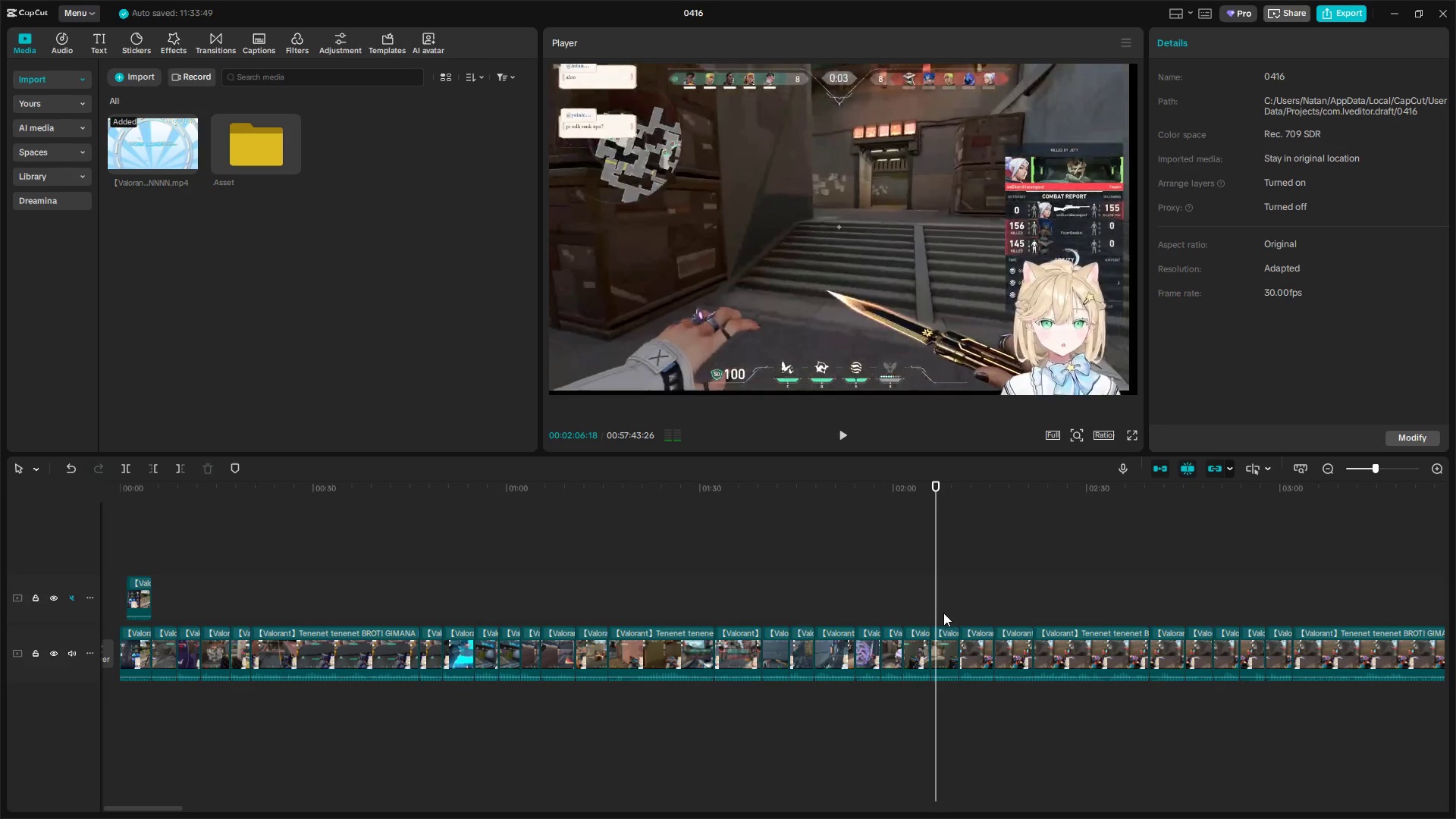 
left_click([943, 647])
 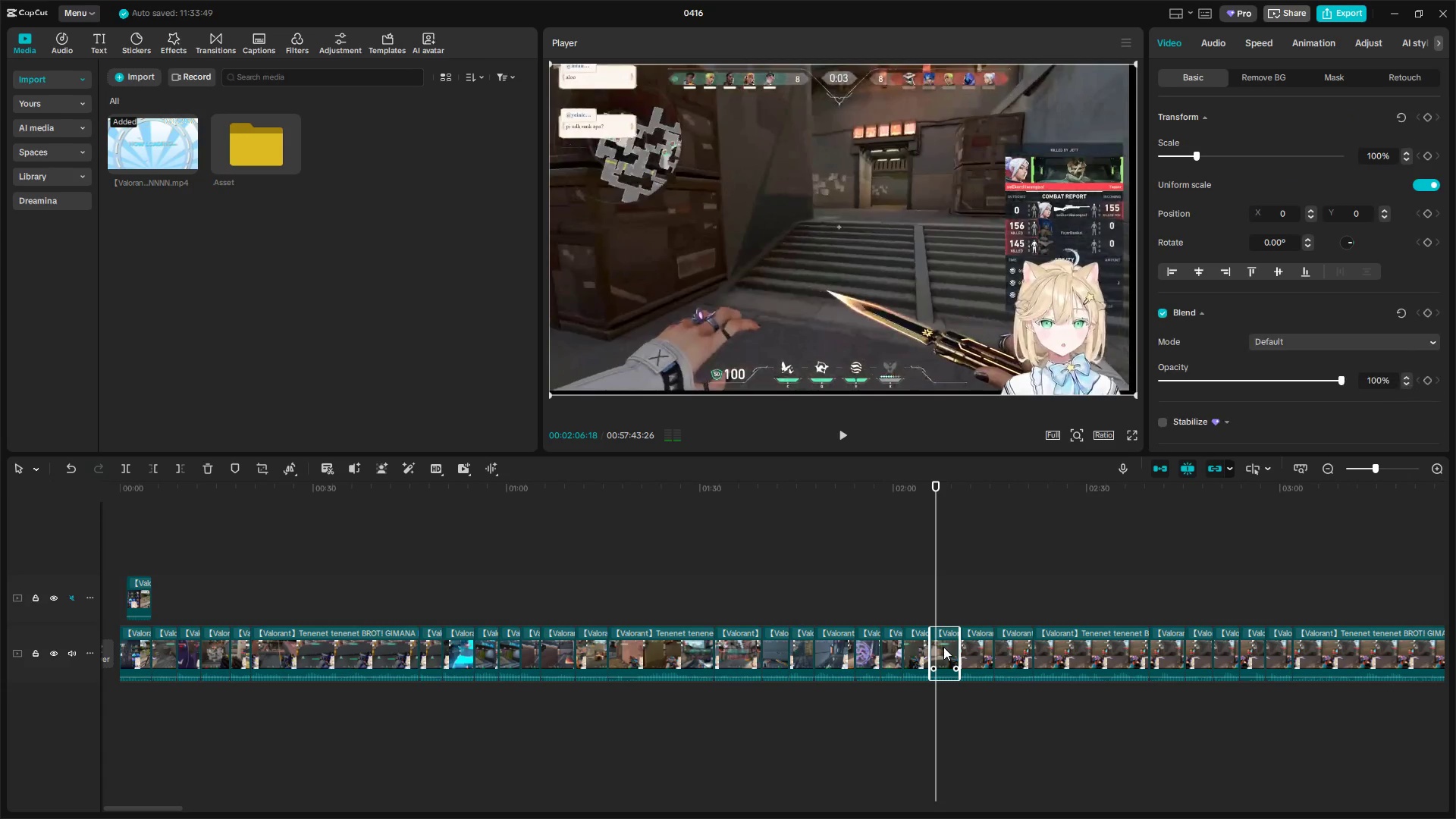 
key(Space)
 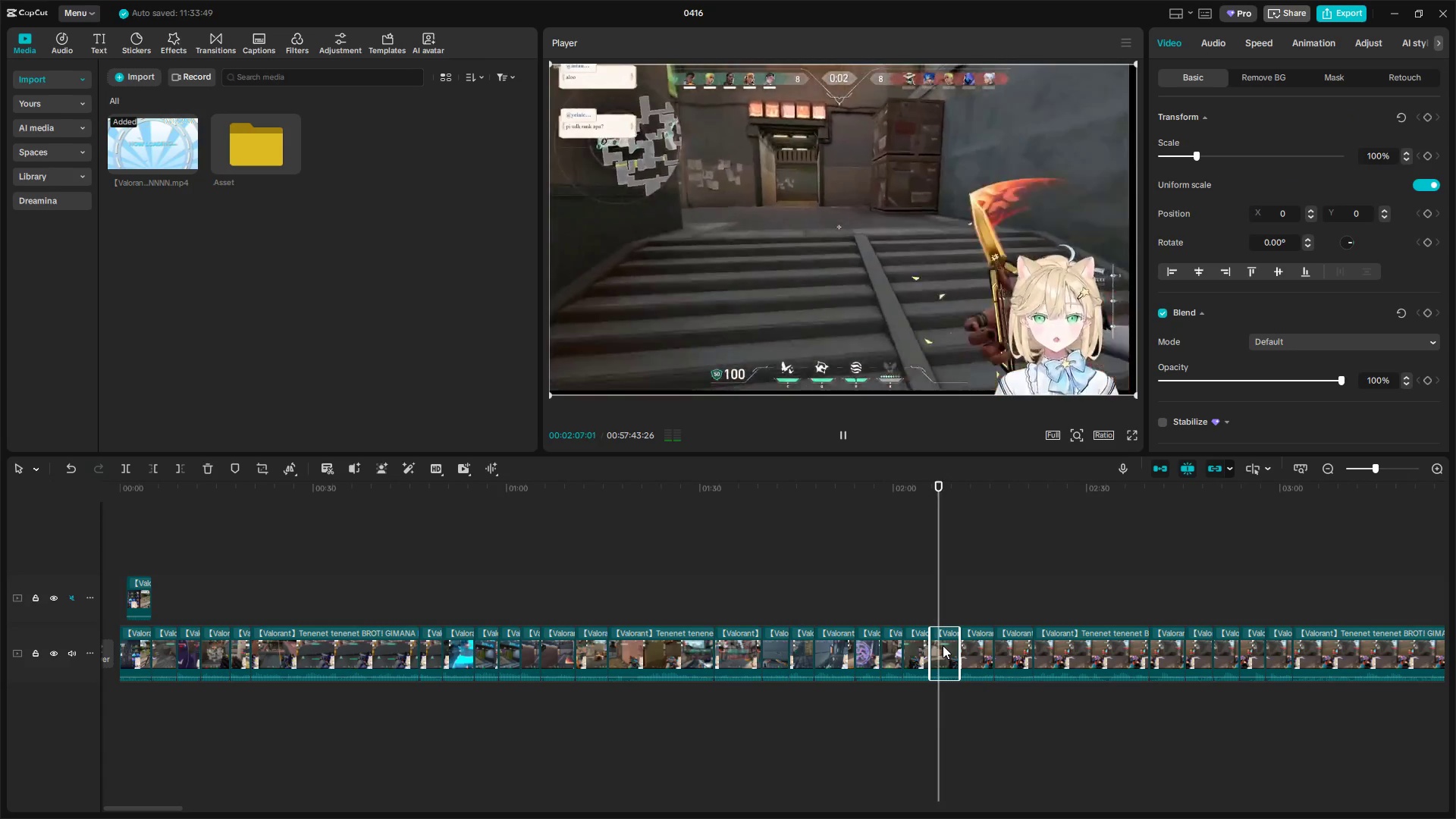 
key(Space)
 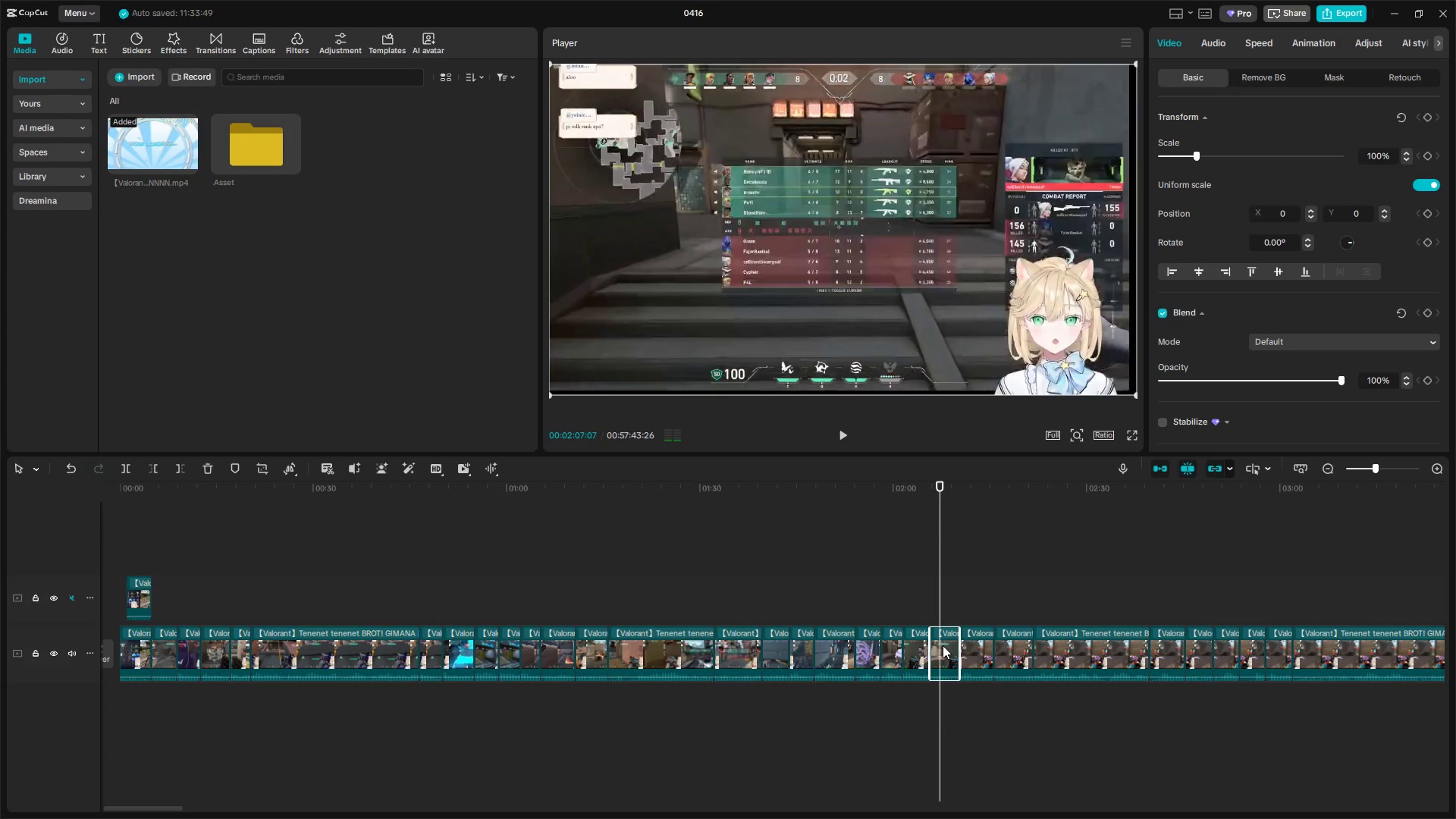 
key(Backspace)
 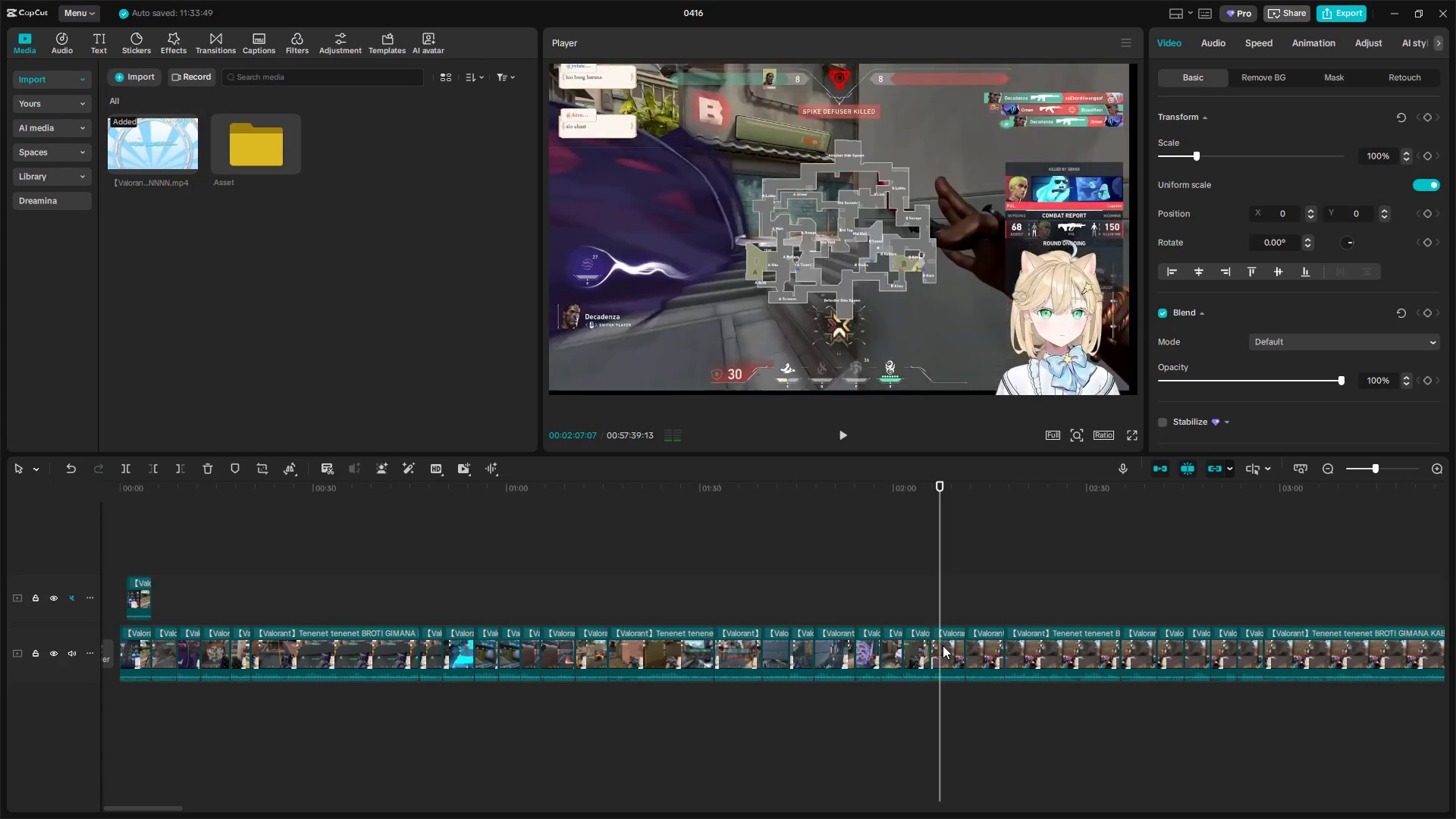 
key(Space)
 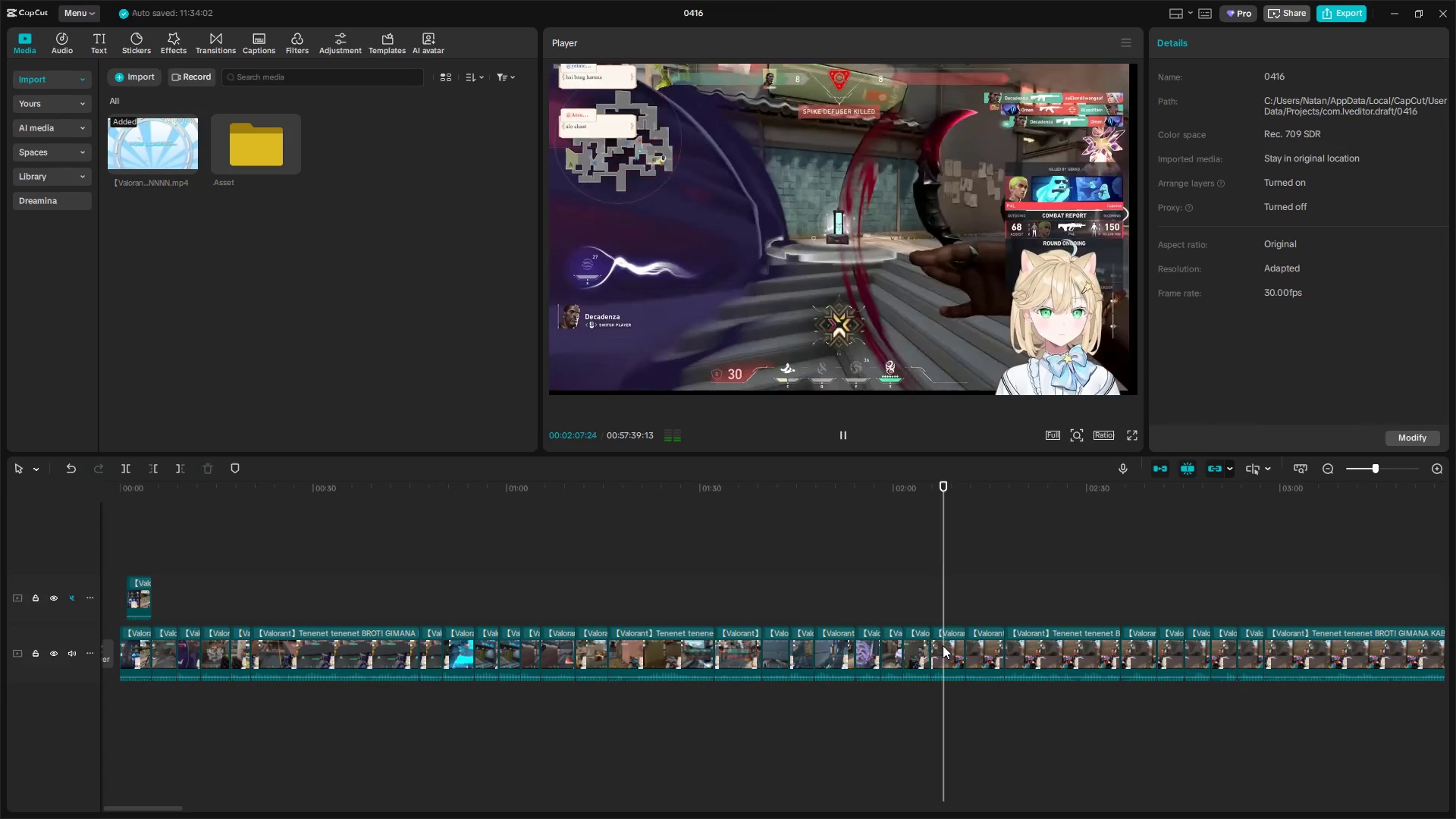 
key(Space)
 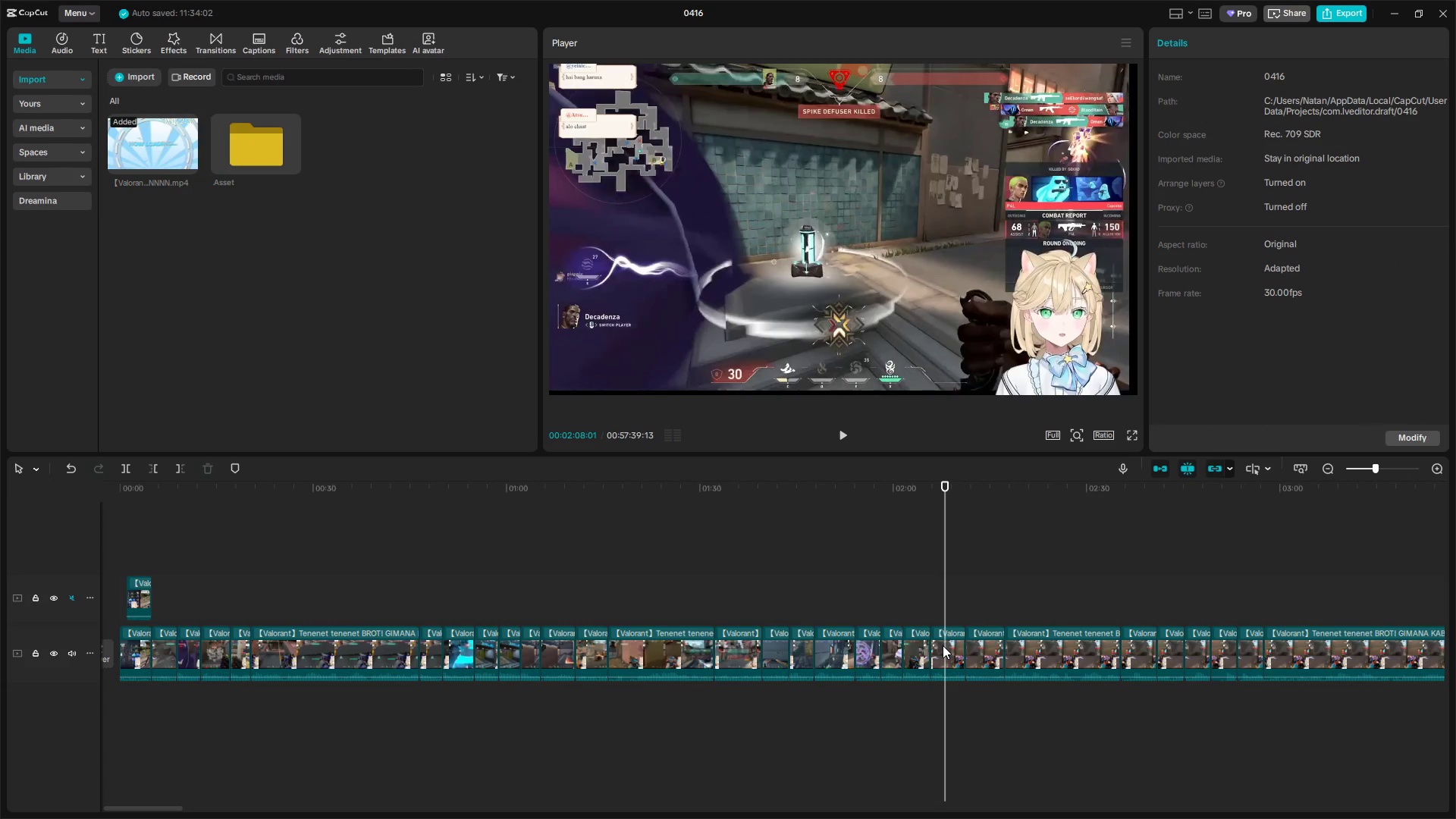 
key(Space)
 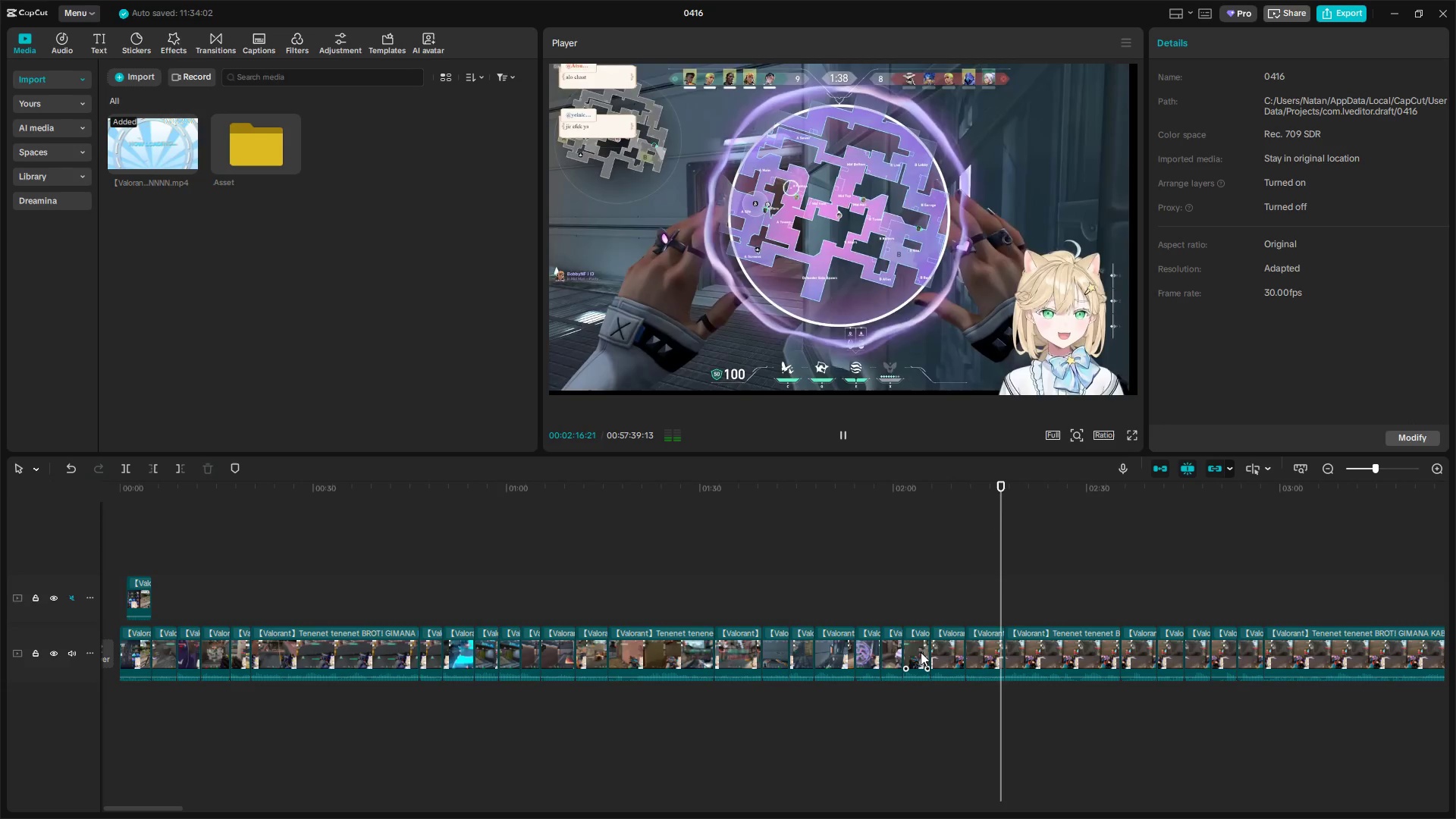 
wait(13.74)
 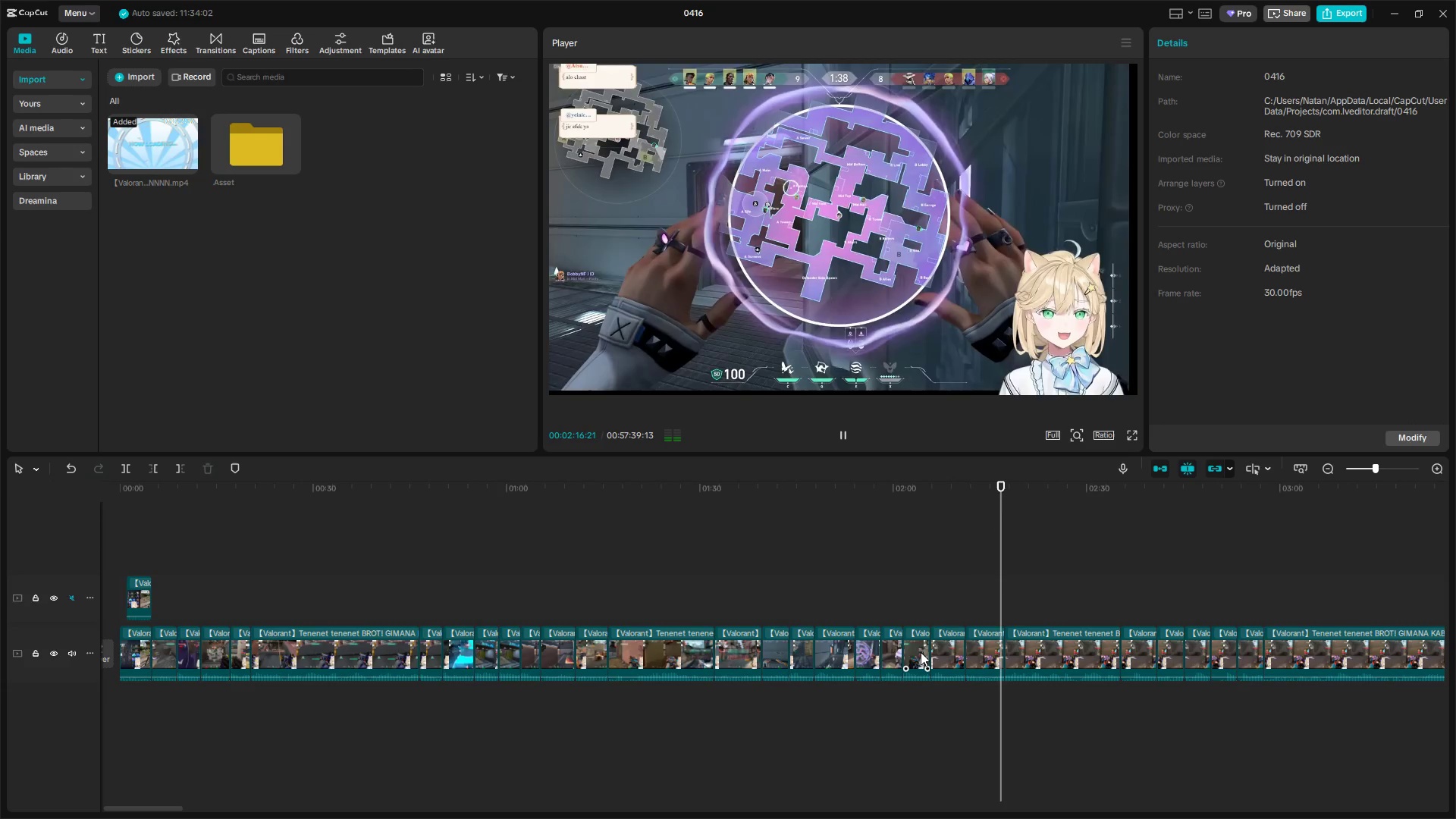 
key(Space)
 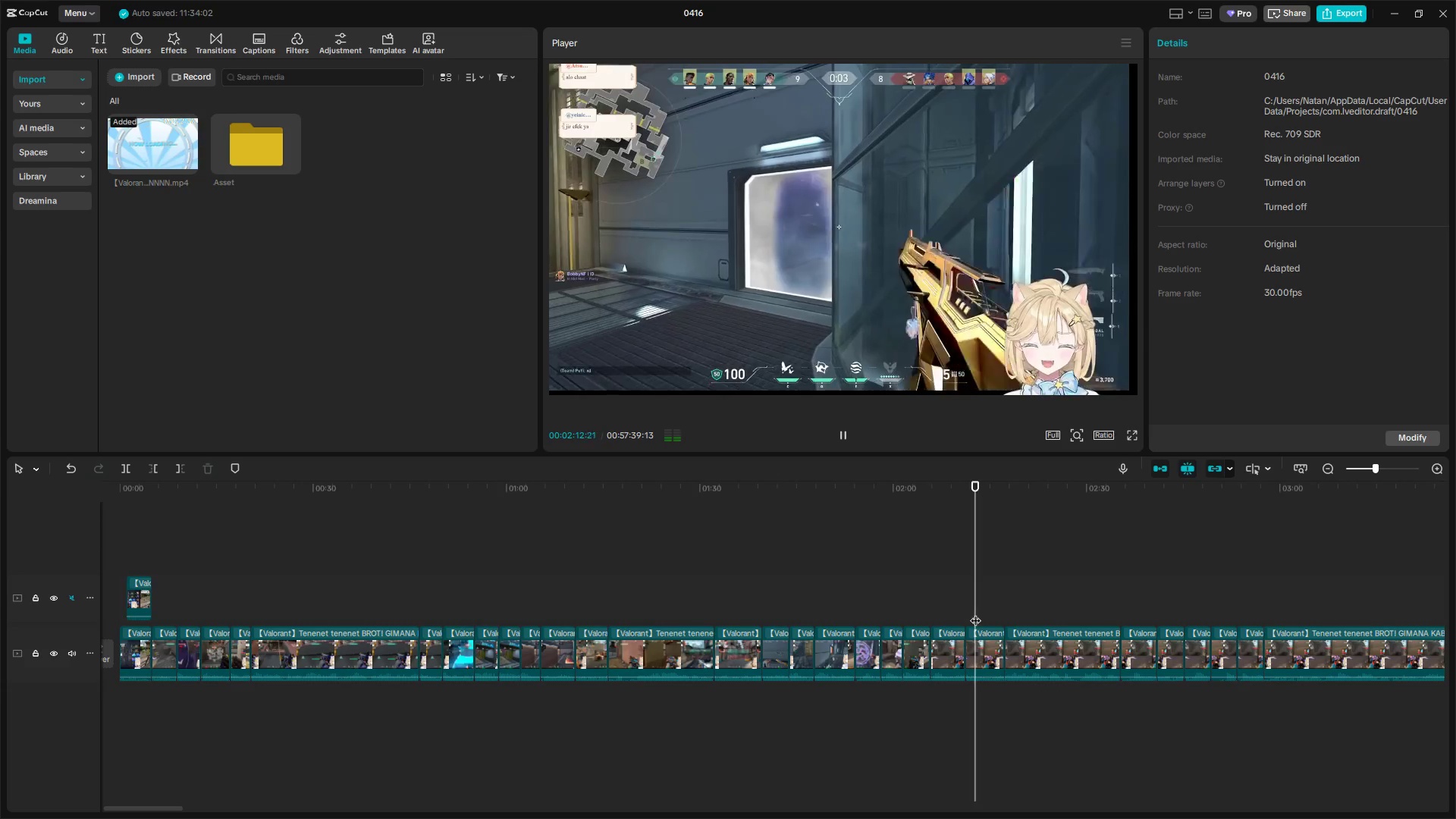 
key(Space)
 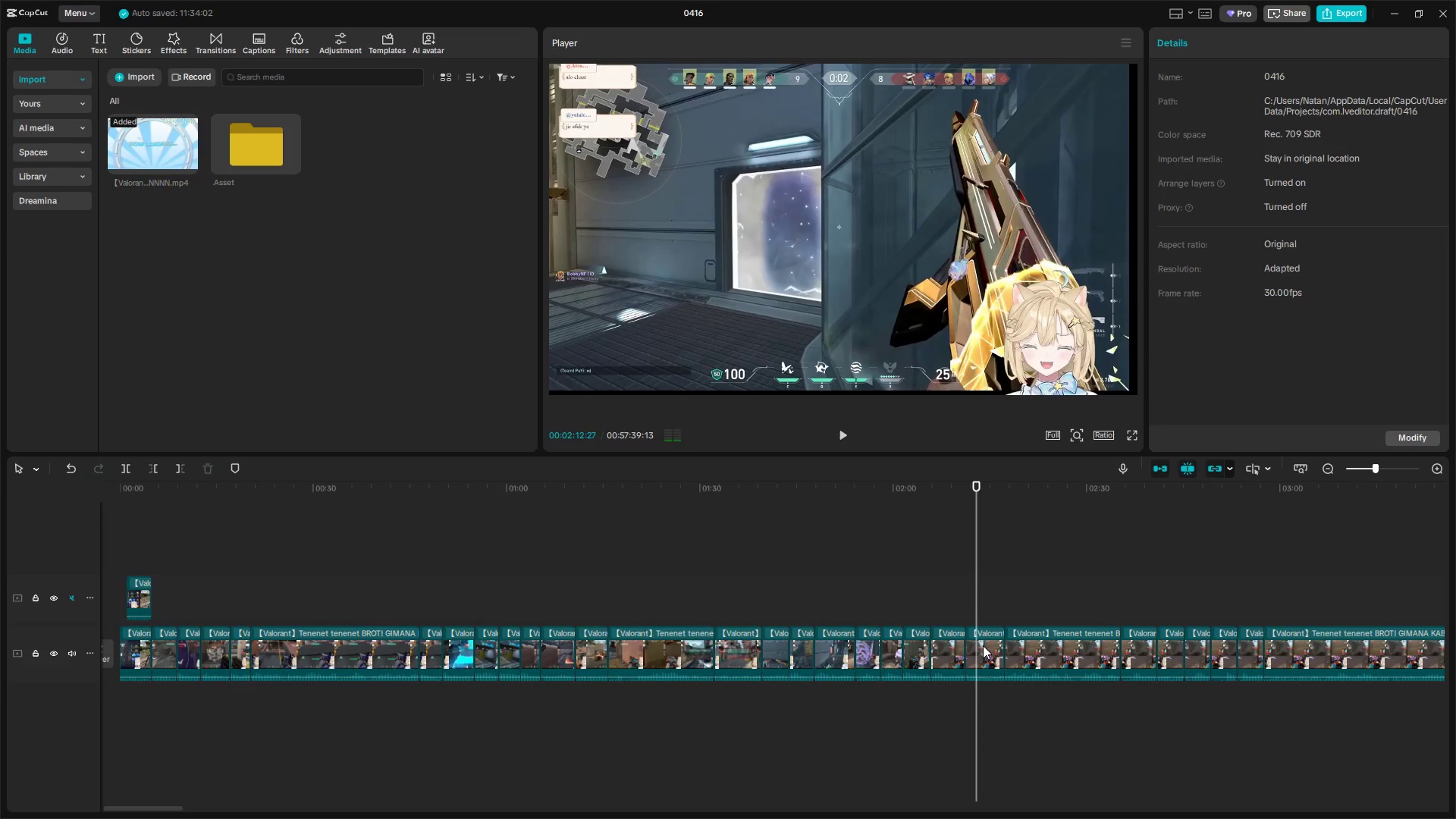 
left_click([986, 642])
 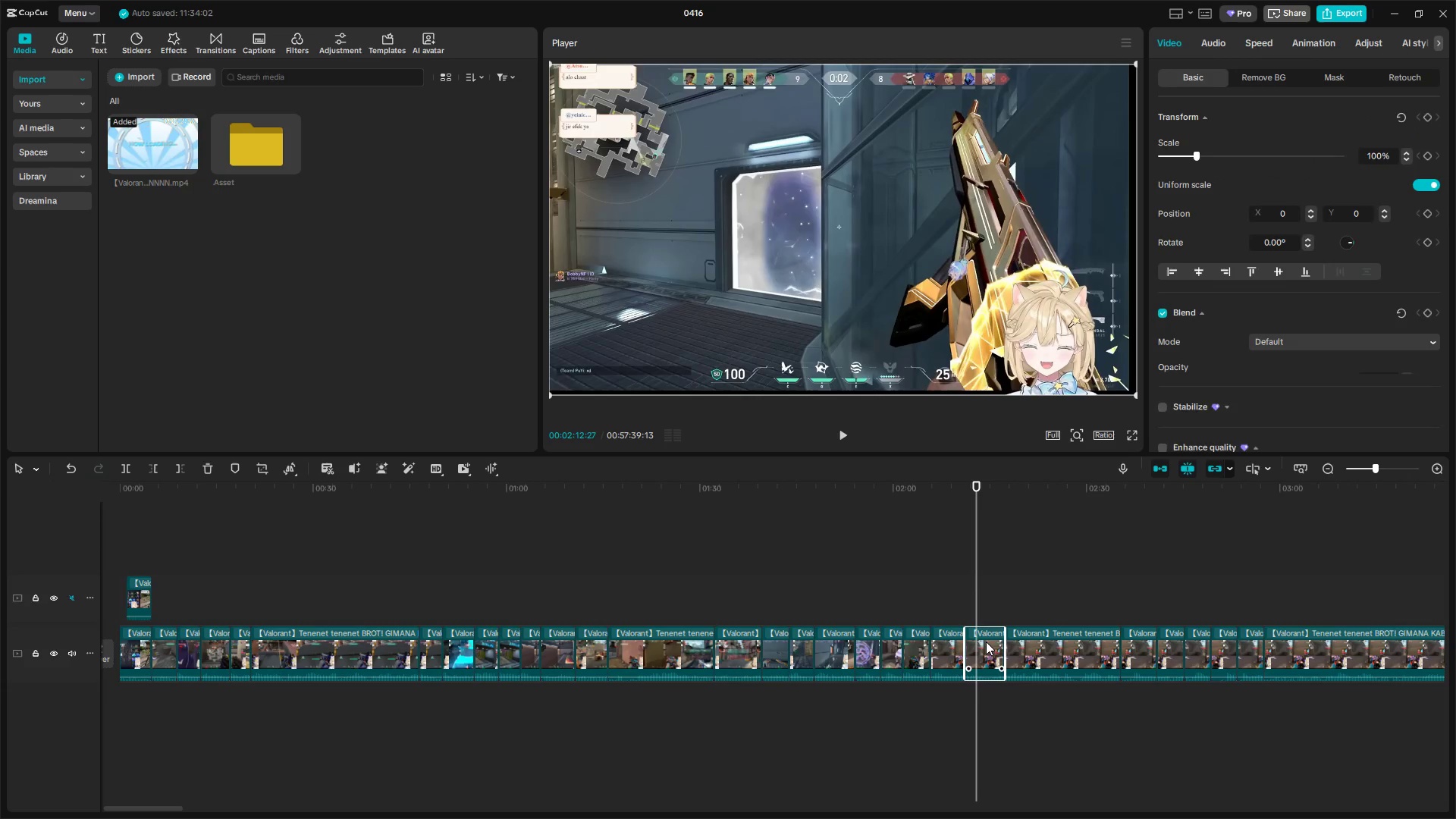 
key(Backspace)
 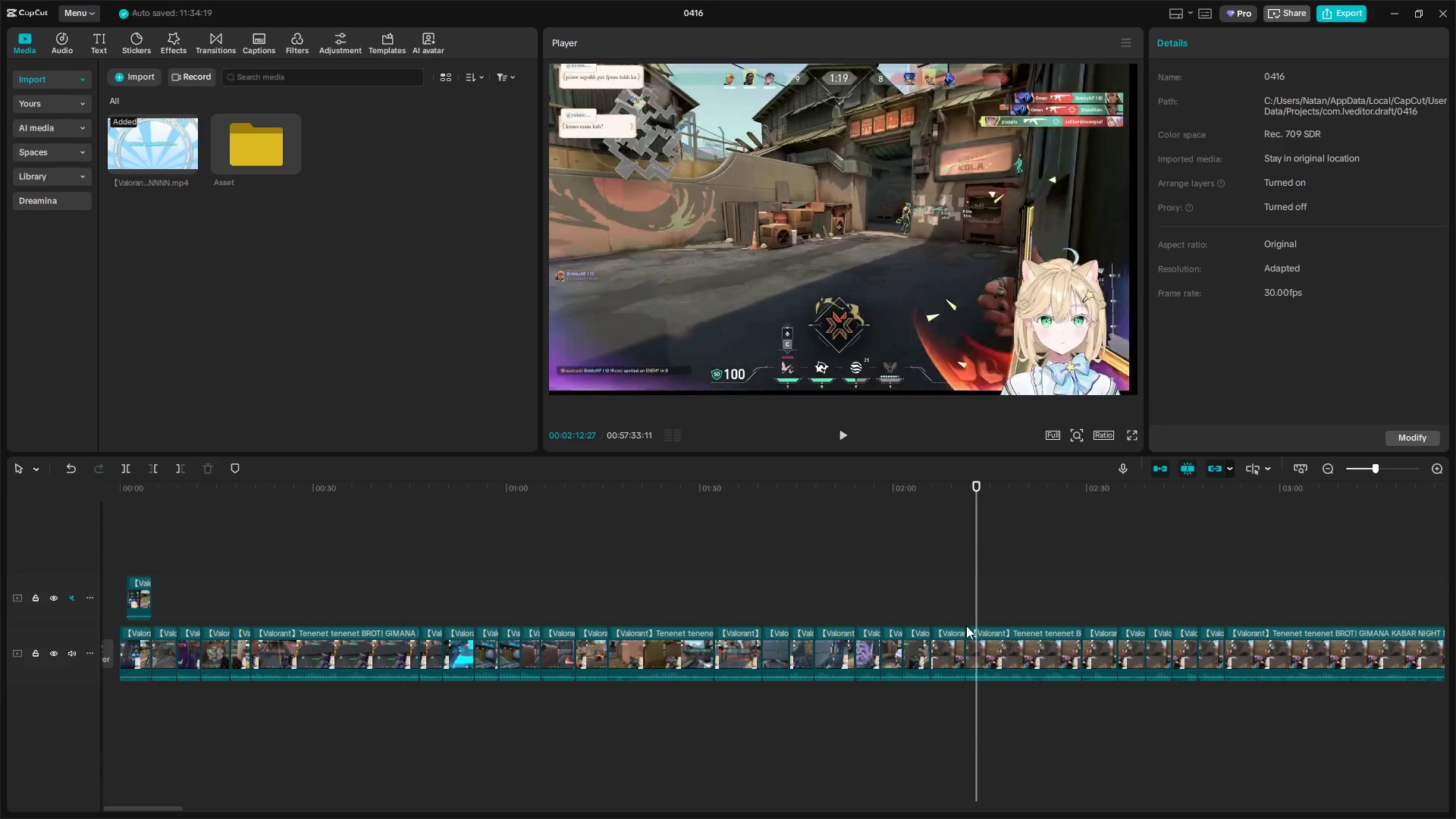 
key(Space)
 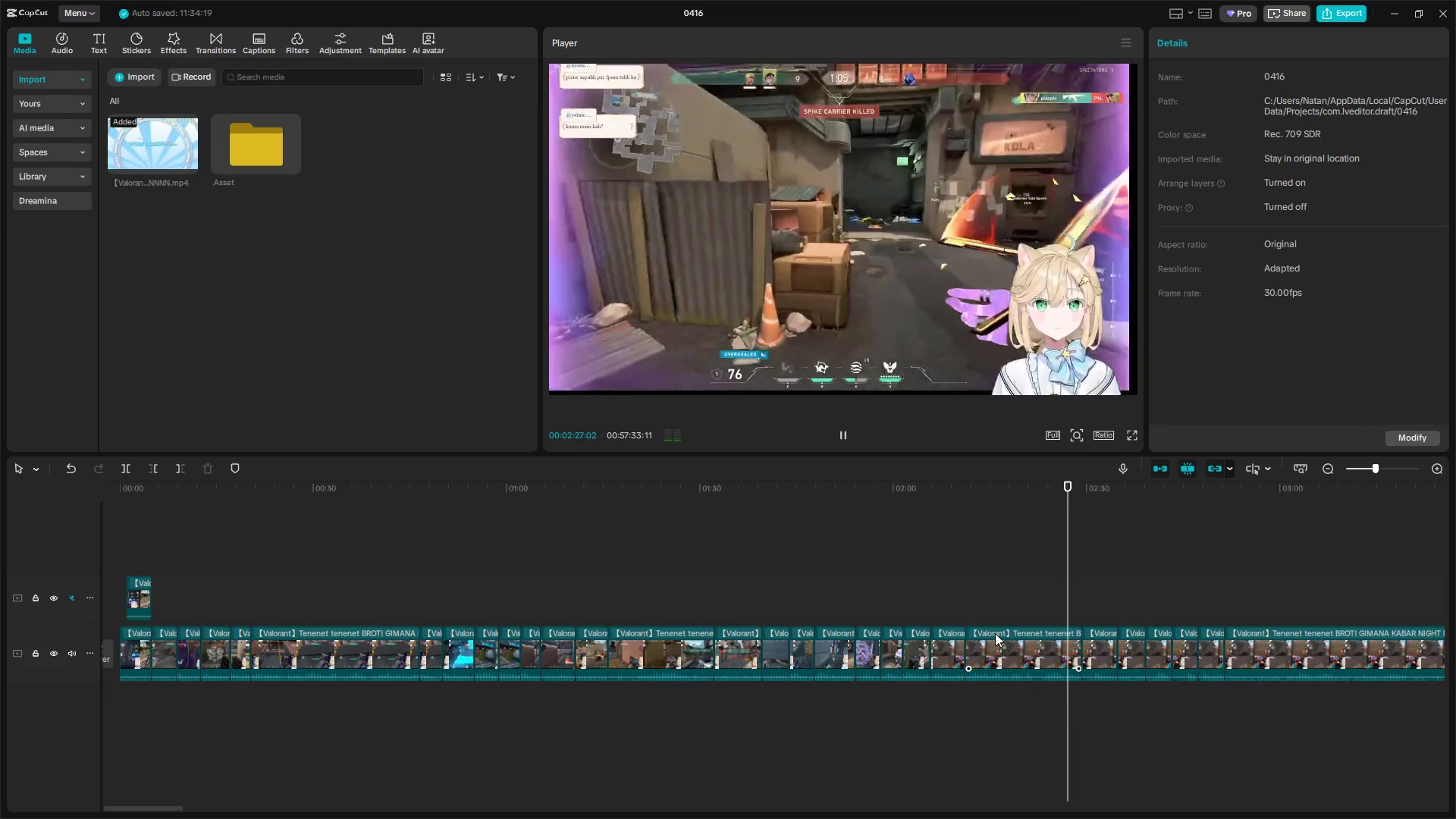 
wait(19.26)
 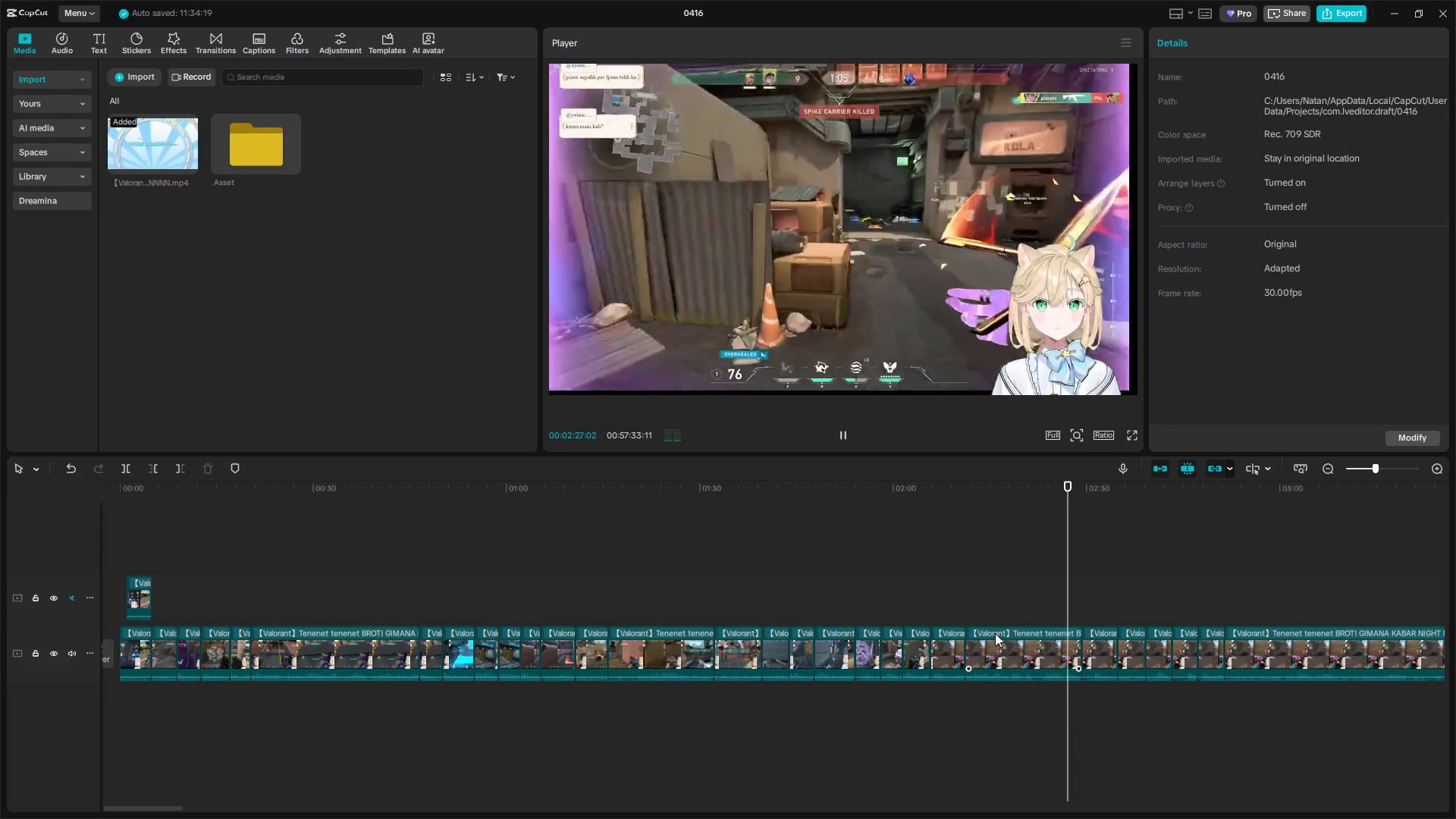 
key(Space)
 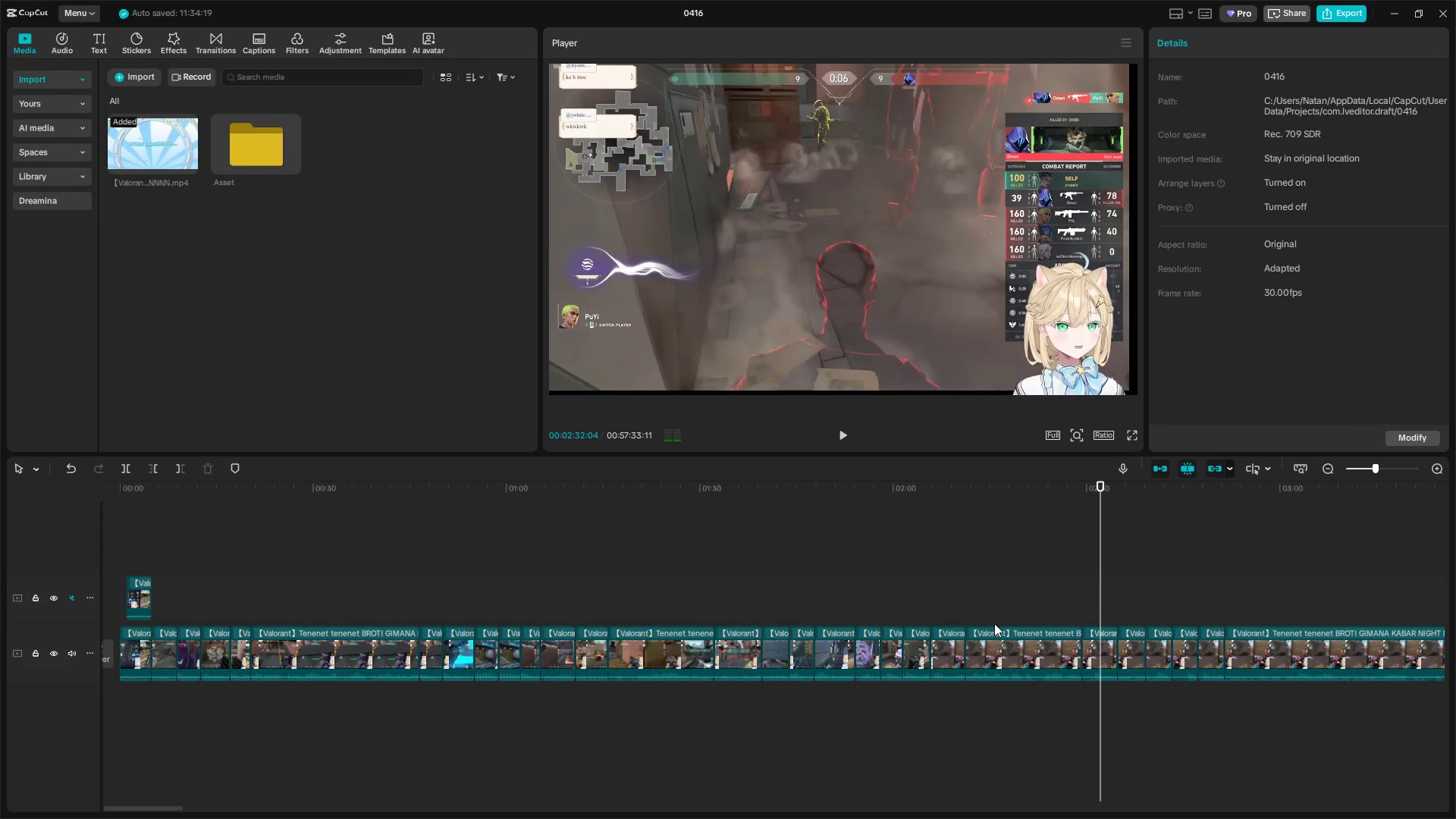 
key(Space)
 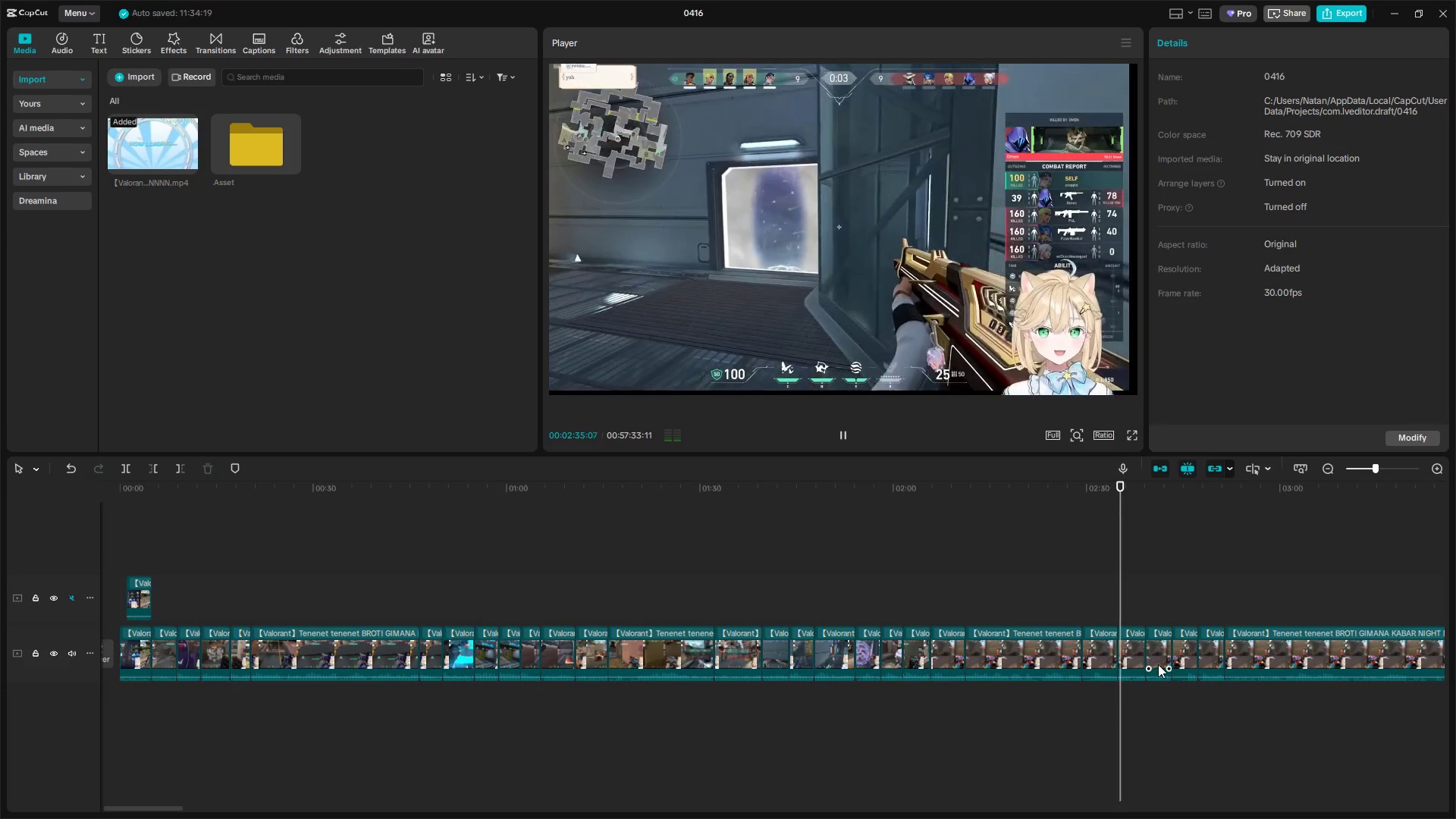 
left_click([1133, 648])
 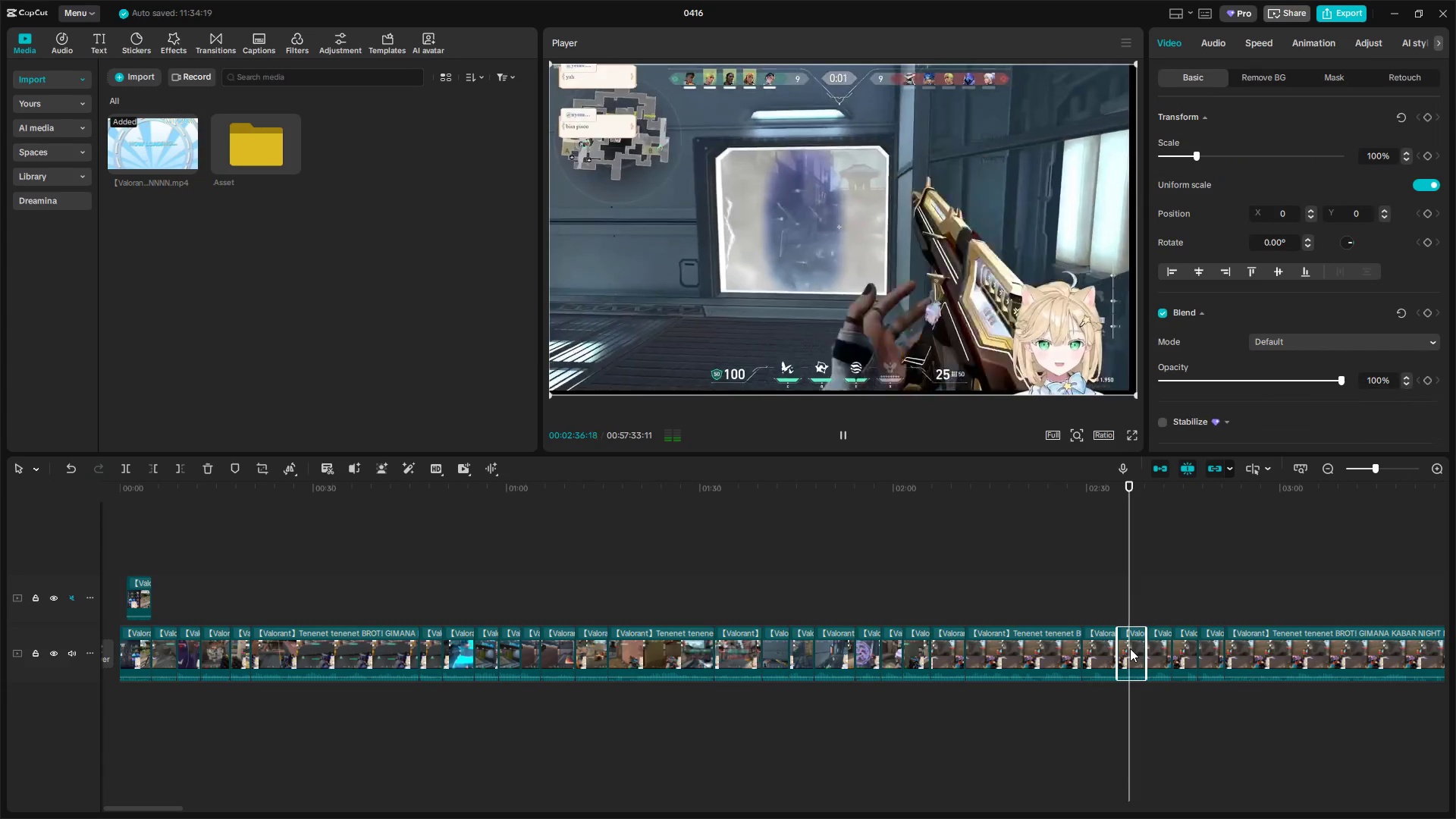 
key(Backspace)
 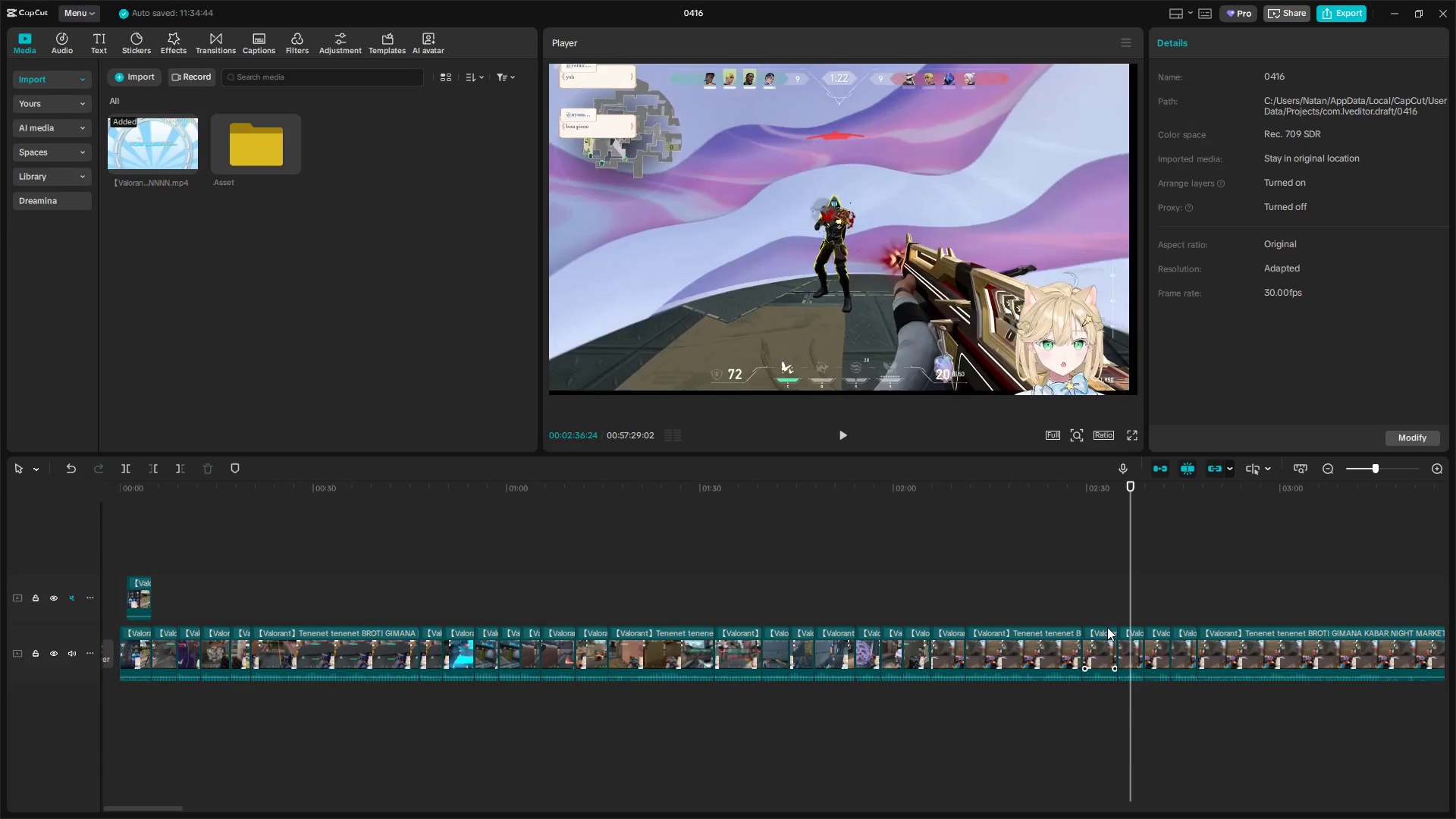 
left_click([1122, 615])
 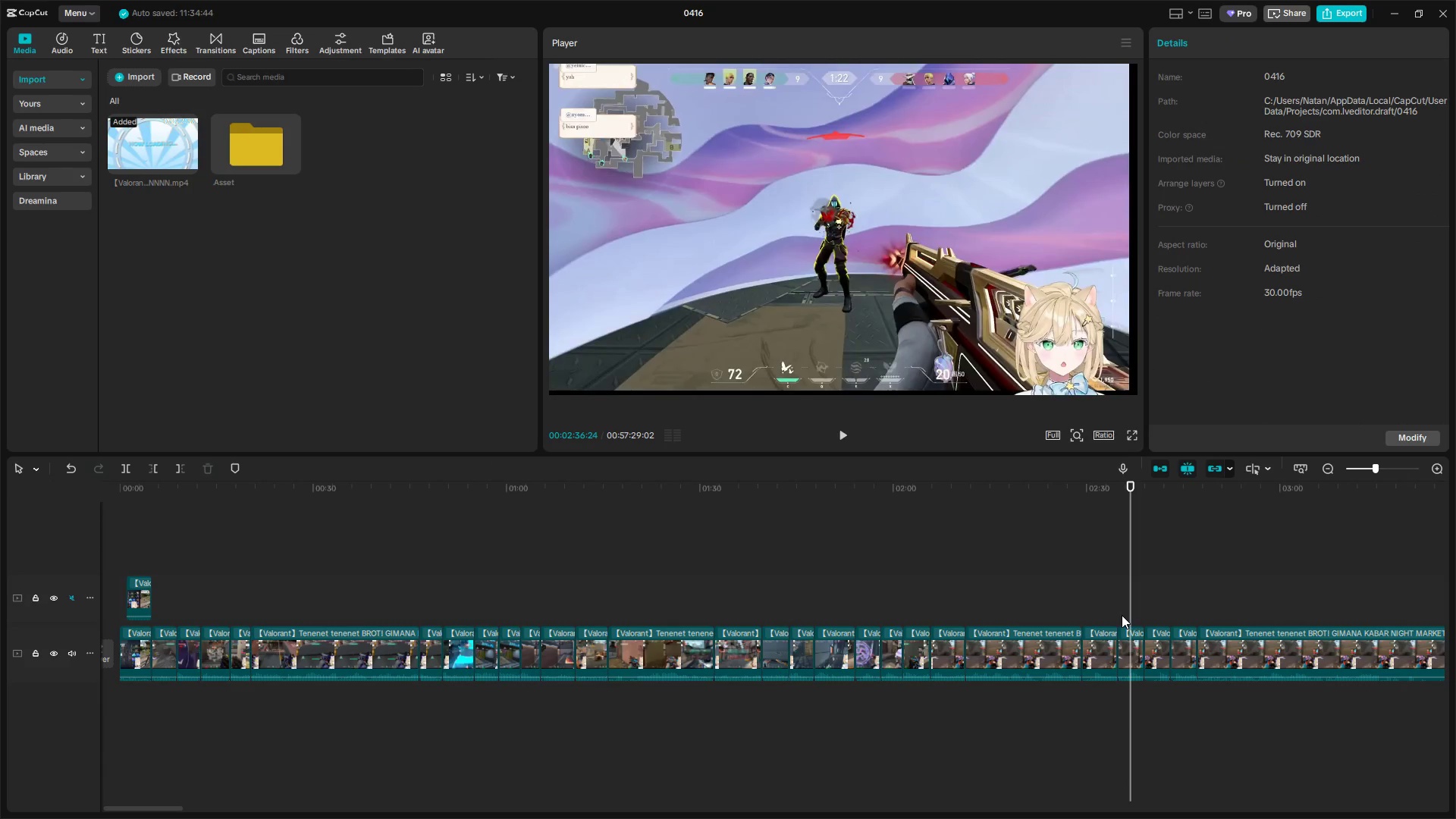 
key(Space)
 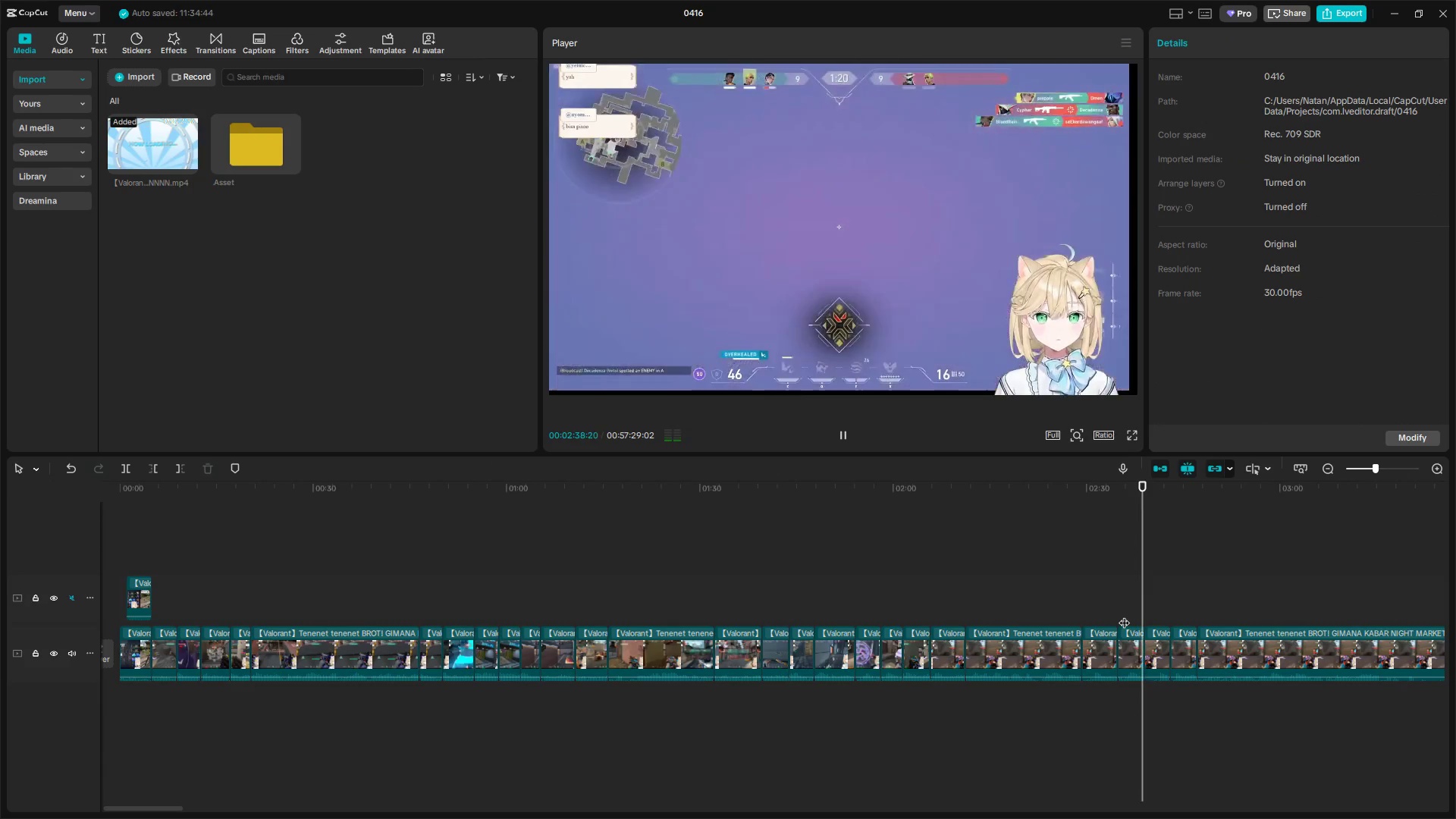 
wait(9.0)
 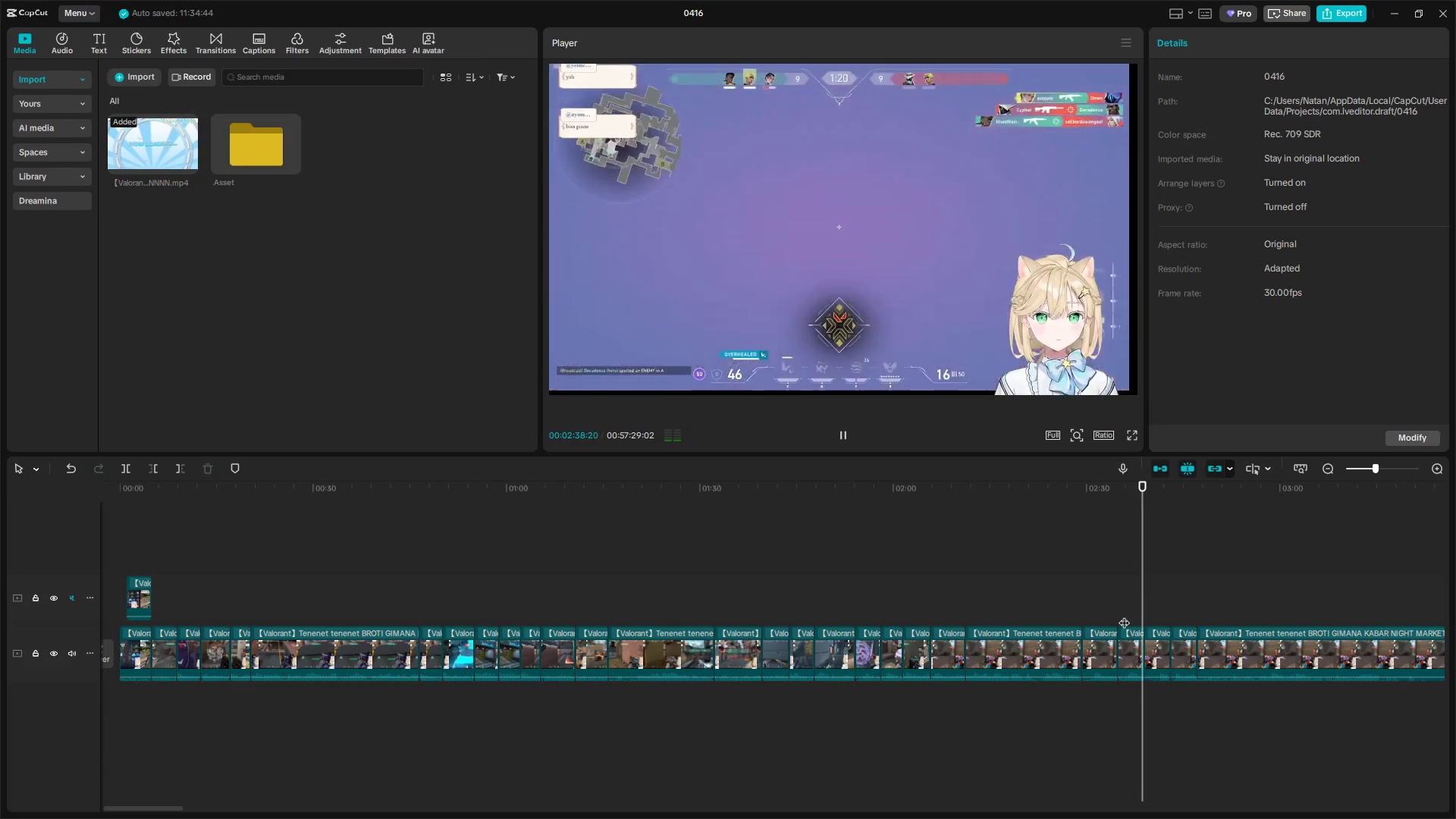 
key(Space)
 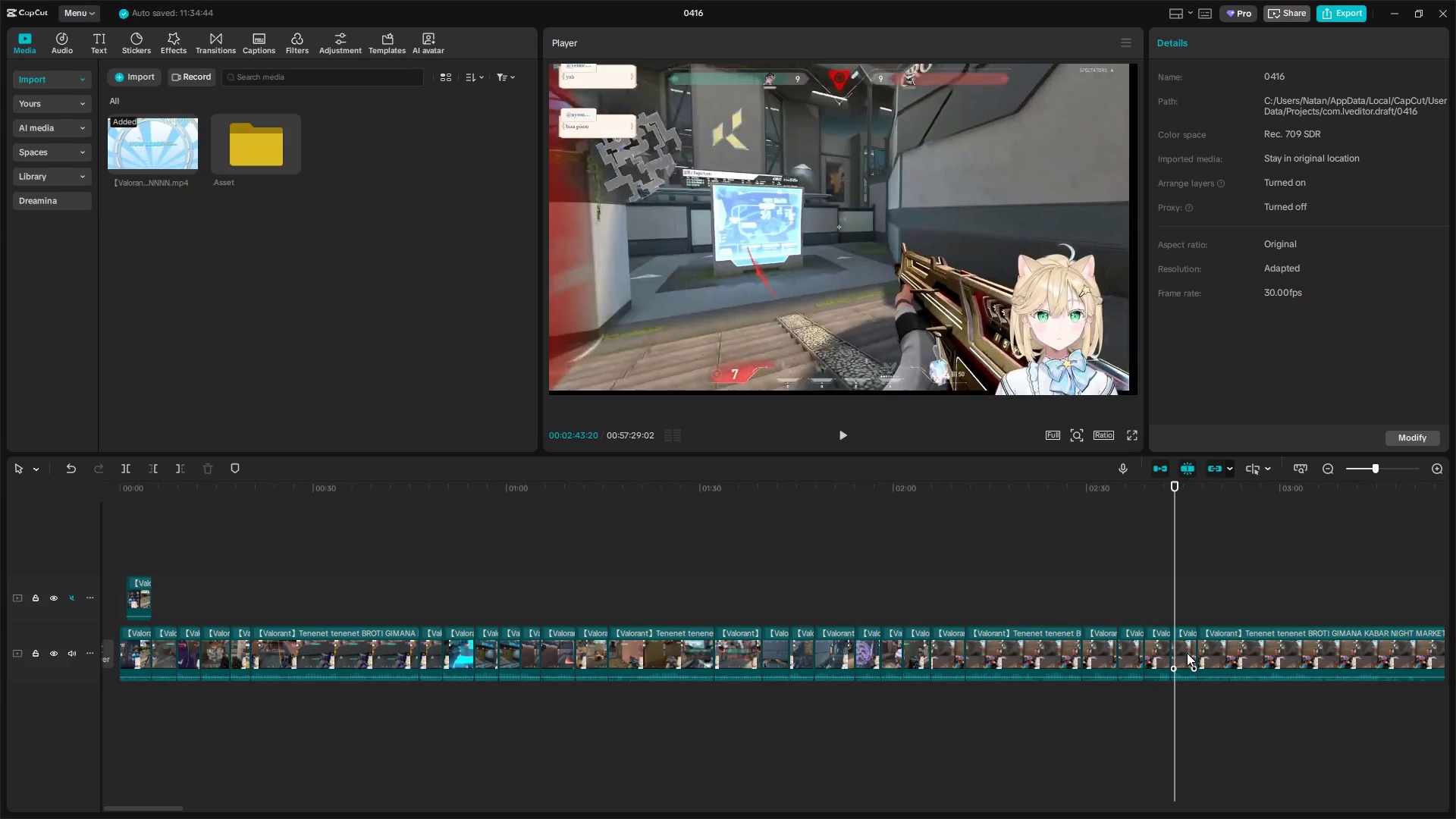 
key(Q)
 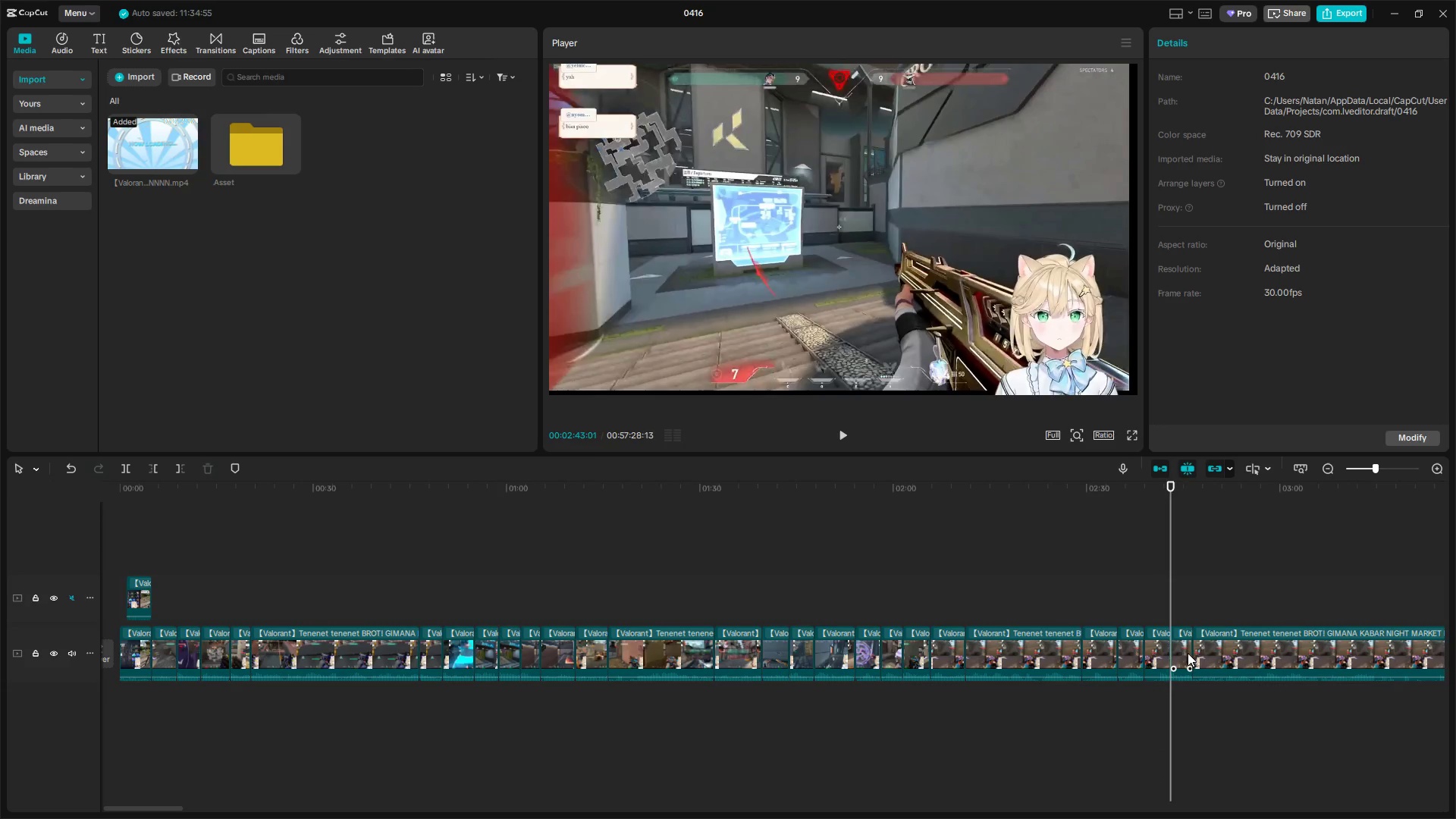 
key(Space)
 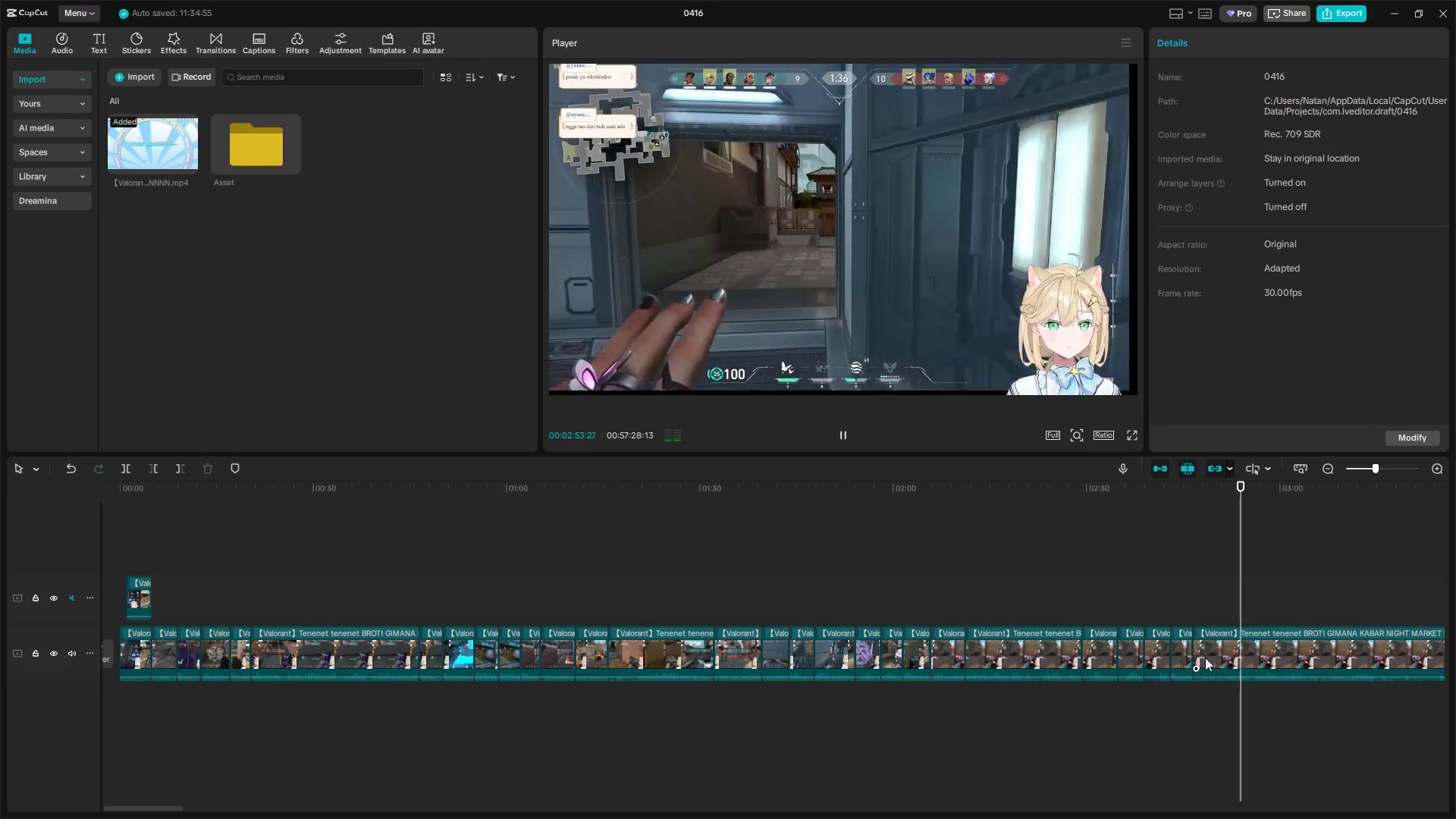 
wait(15.91)
 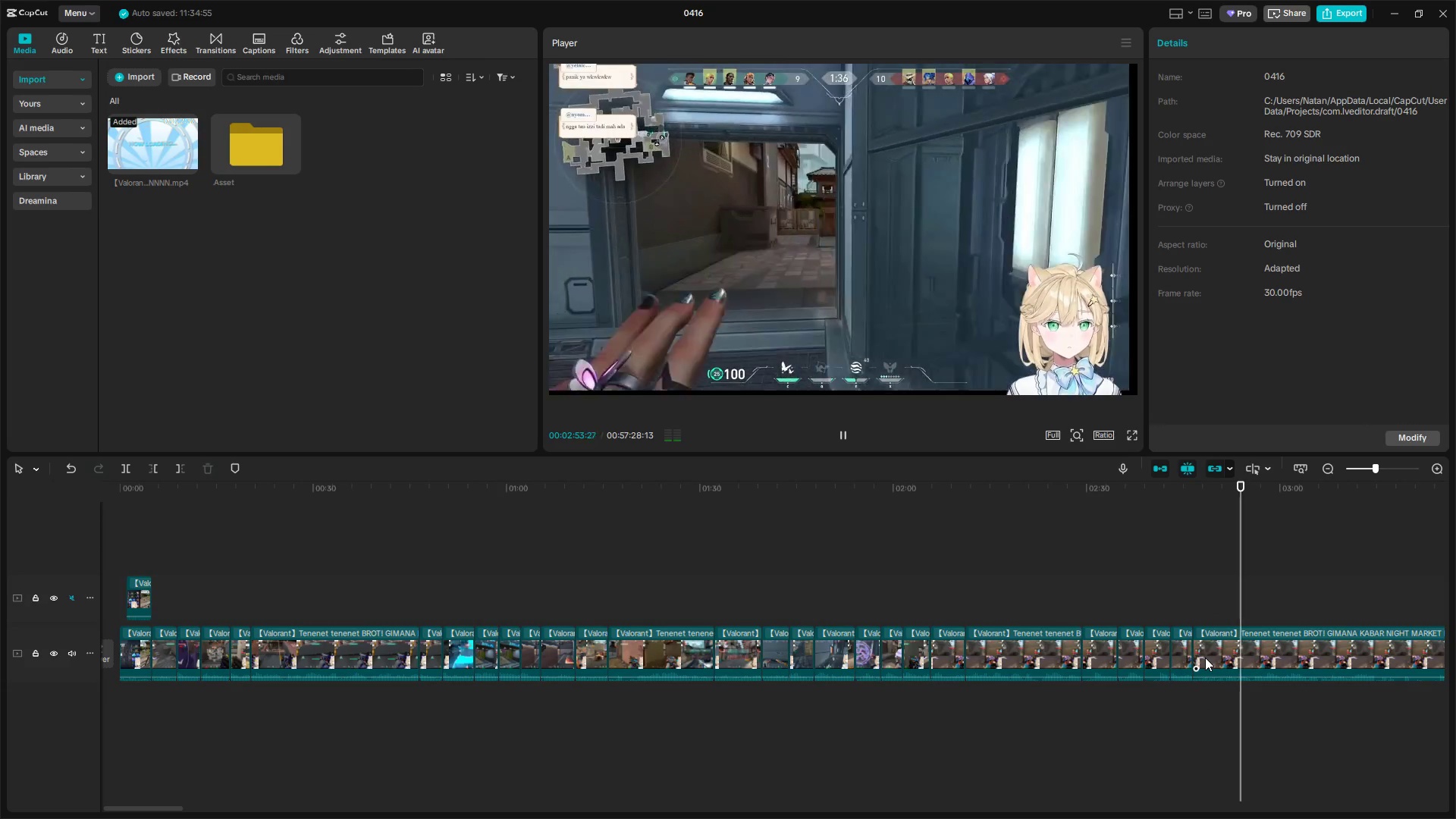 
hold_key(key=AltLeft, duration=1.51)
scroll: coordinate [1203, 623], scroll_direction: down, amount: 3.0
 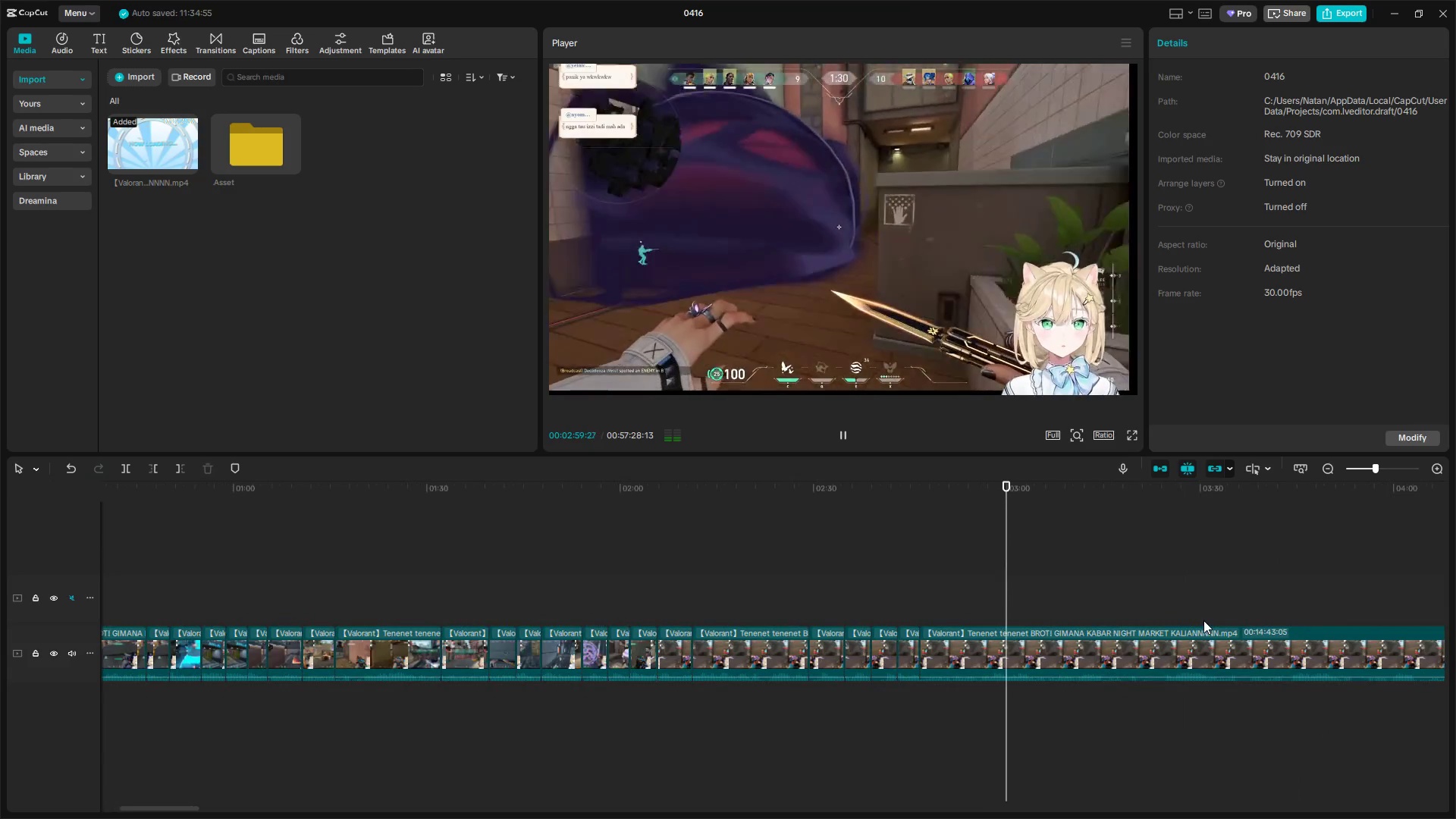 
hold_key(key=AltLeft, duration=0.34)
 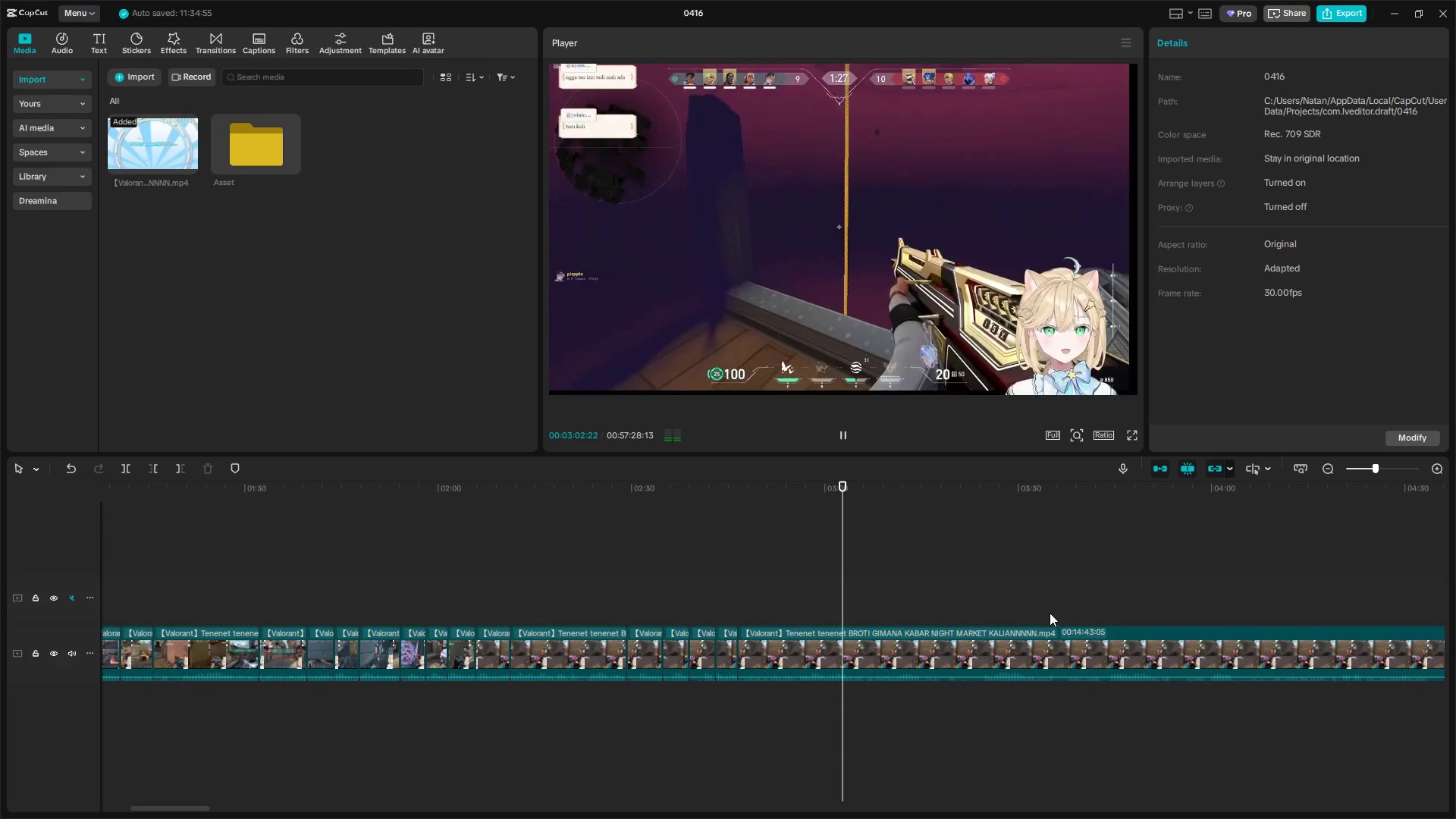 
scroll: coordinate [1203, 620], scroll_direction: down, amount: 2.0
 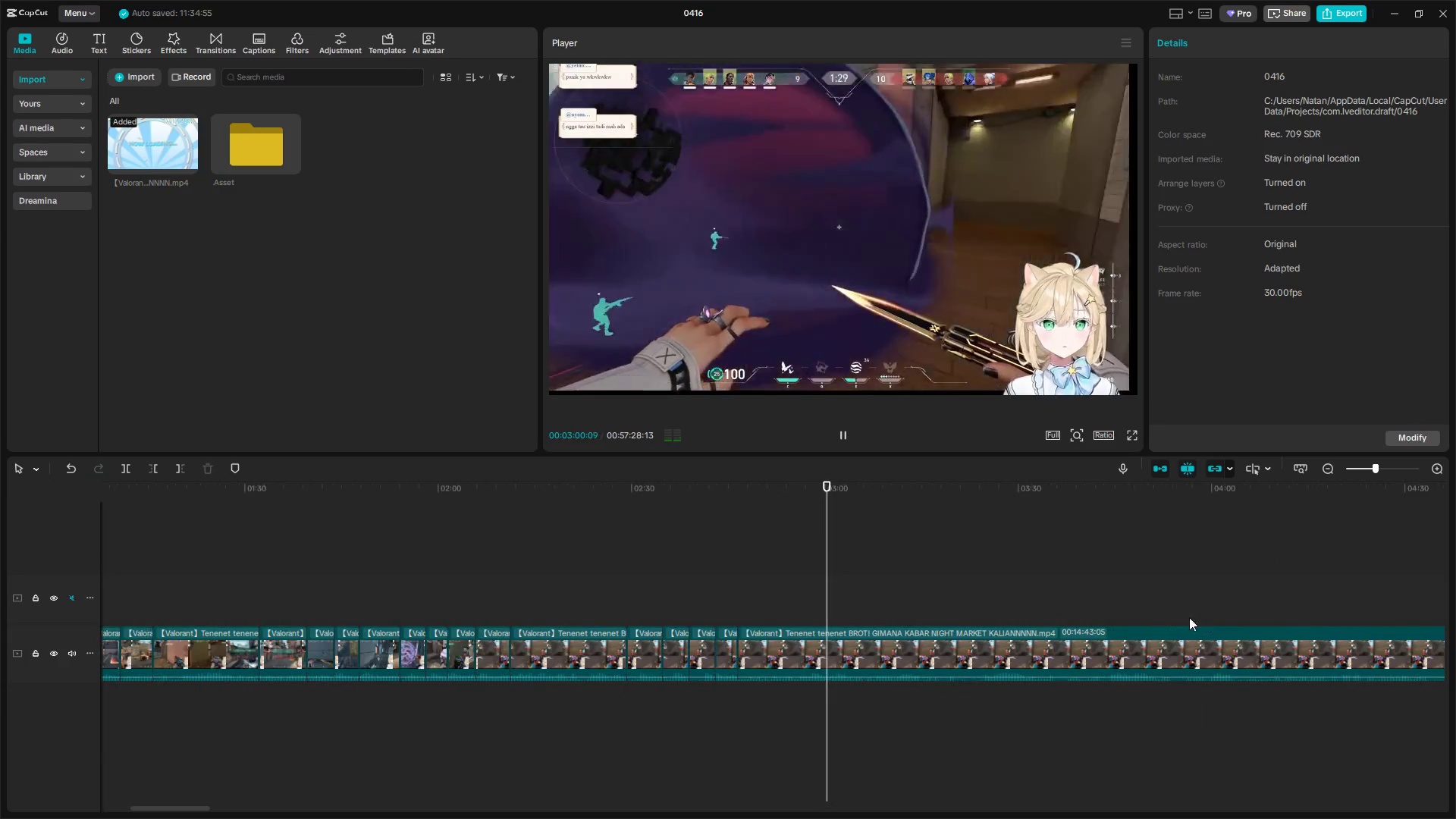 
key(Space)
 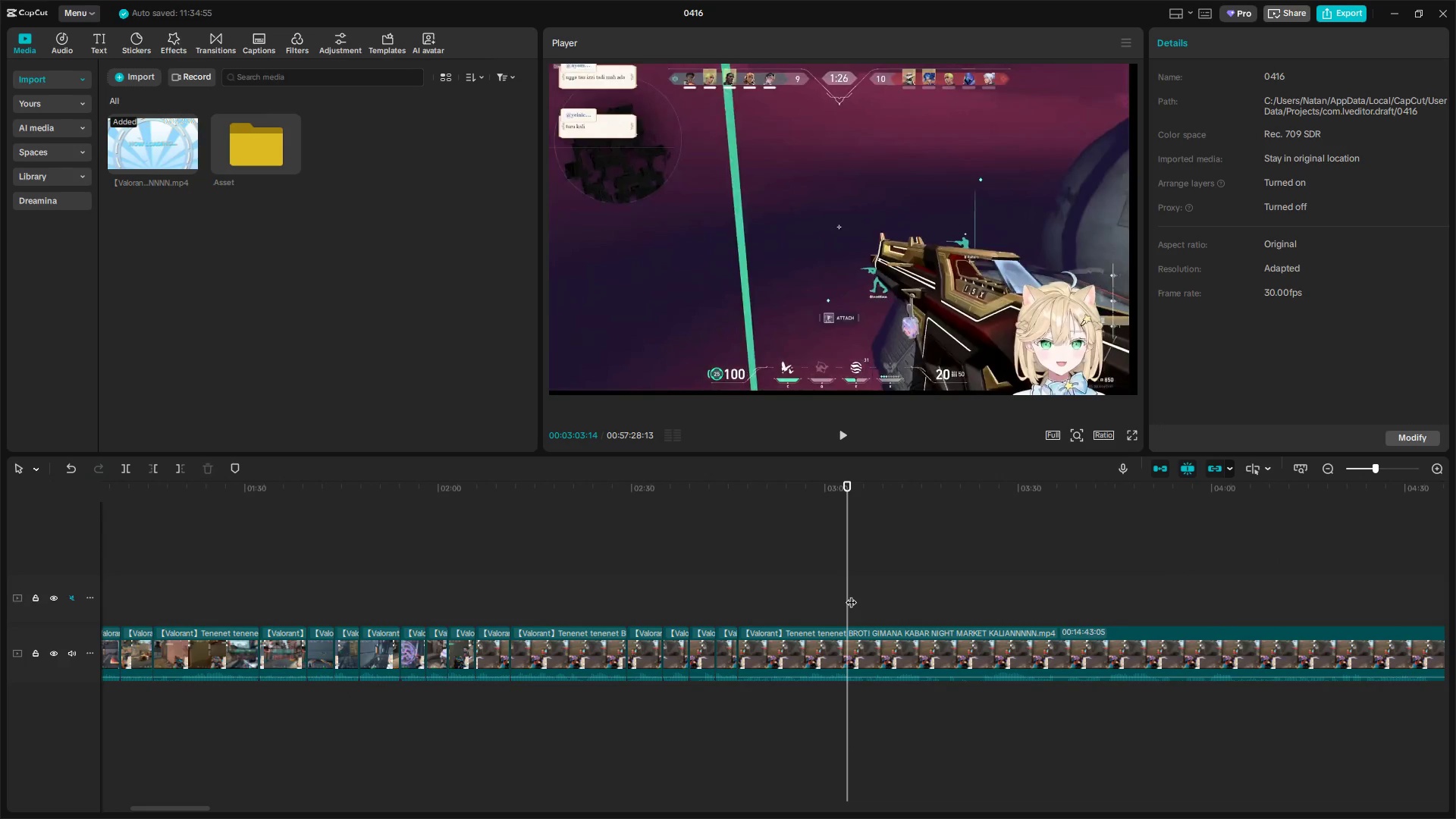 
left_click_drag(start_coordinate=[846, 595], to_coordinate=[966, 589])
 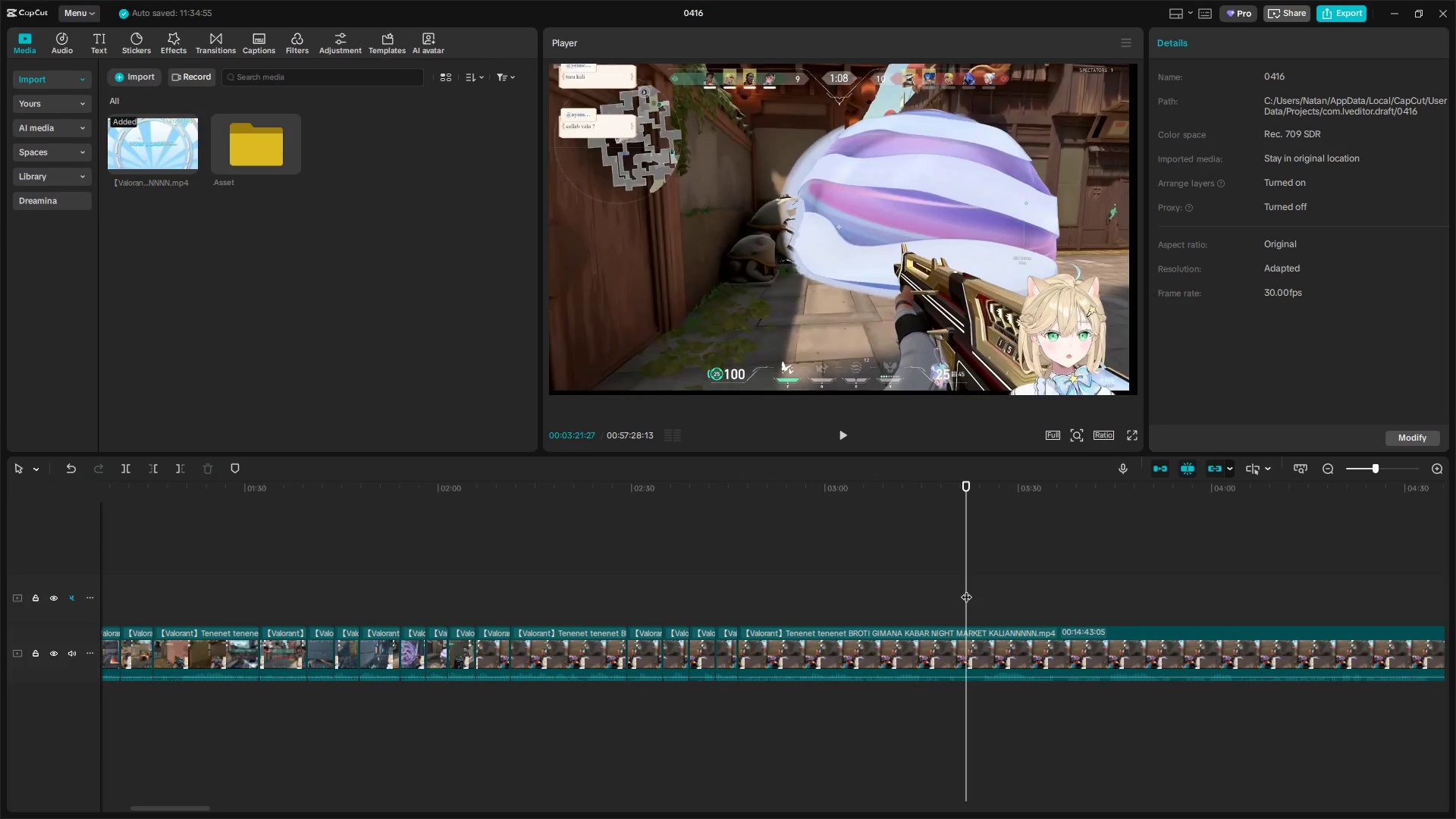 
key(Q)
 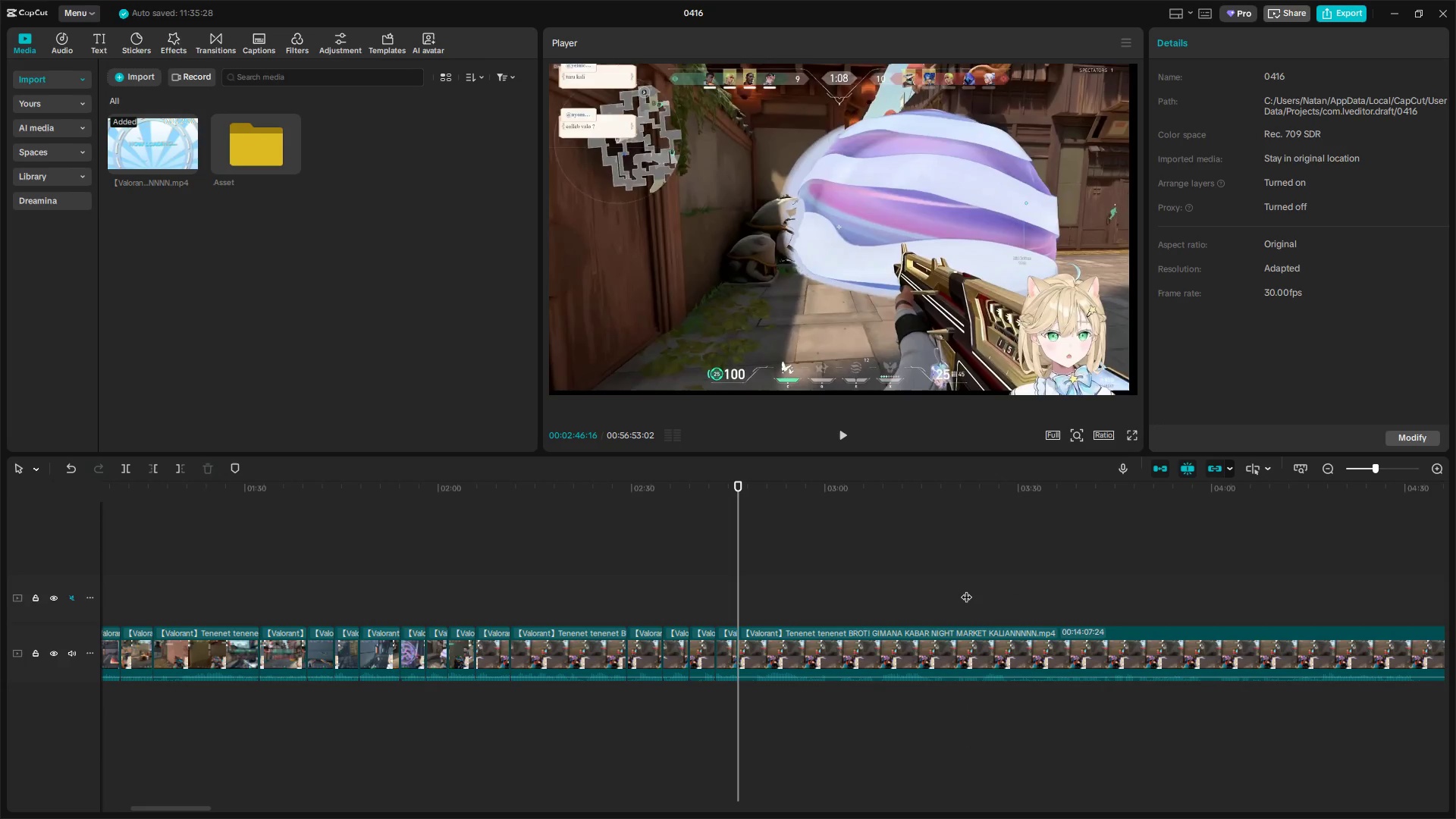 
key(Space)
 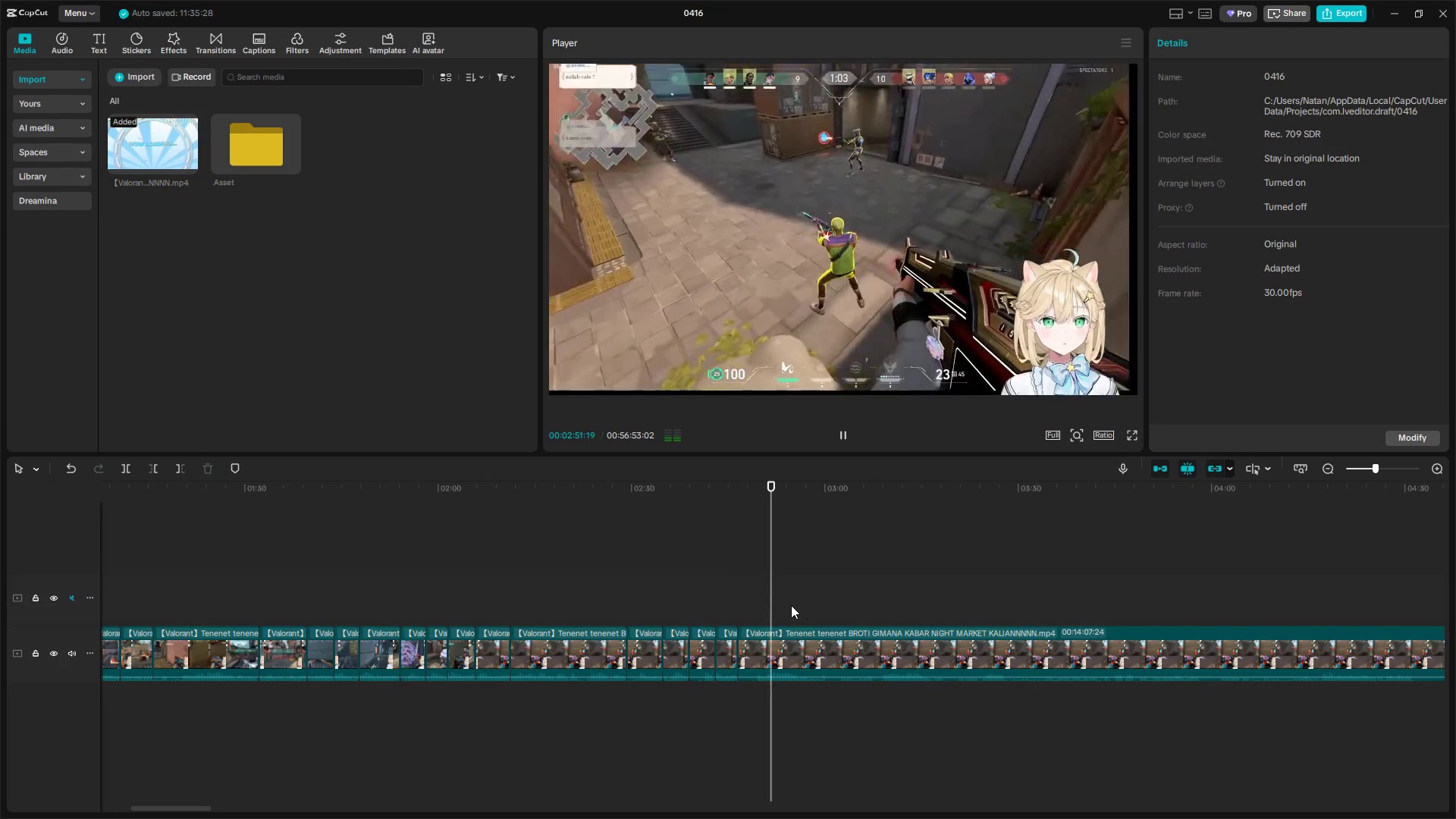 
wait(10.17)
 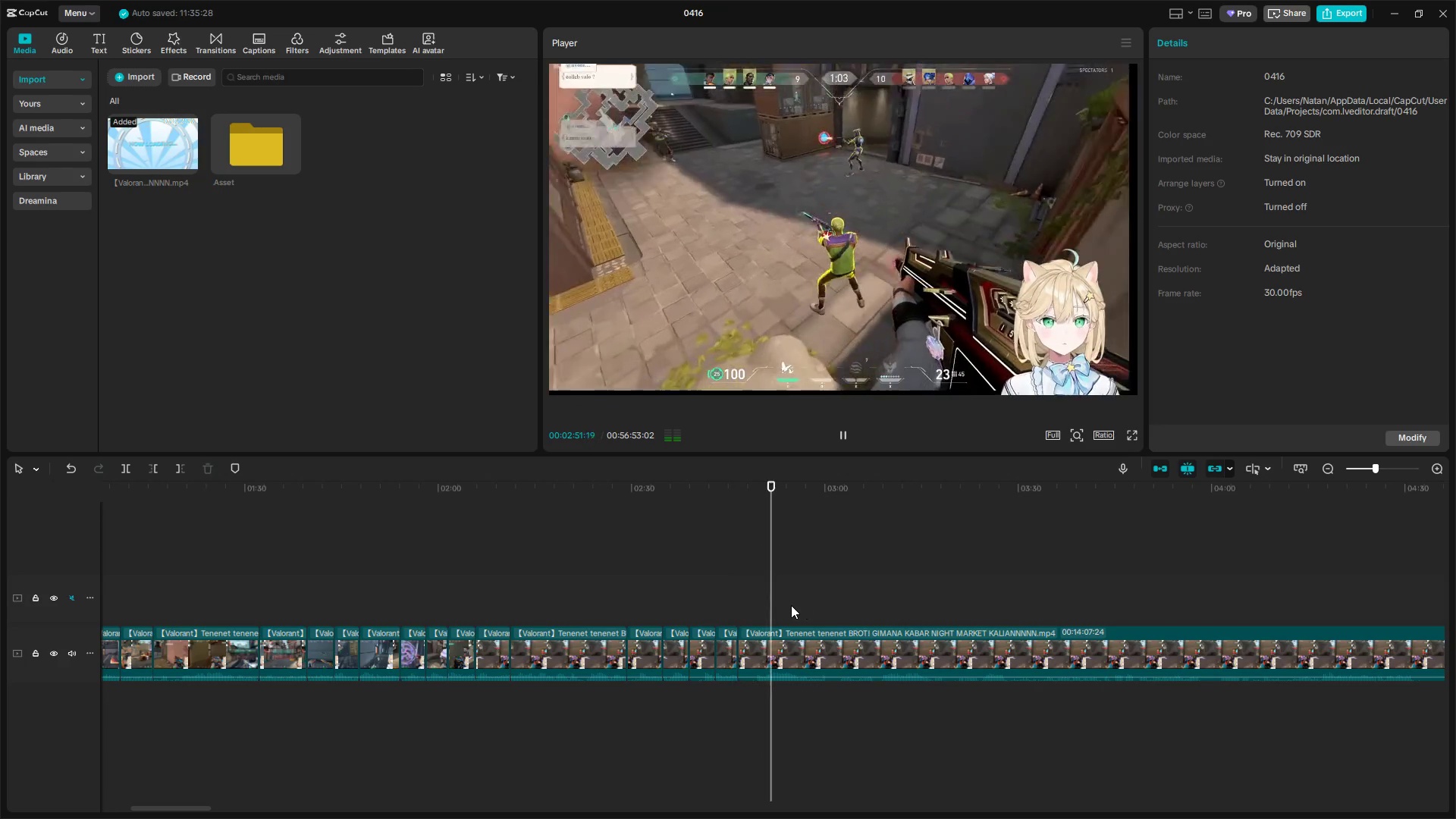 
key(Space)
 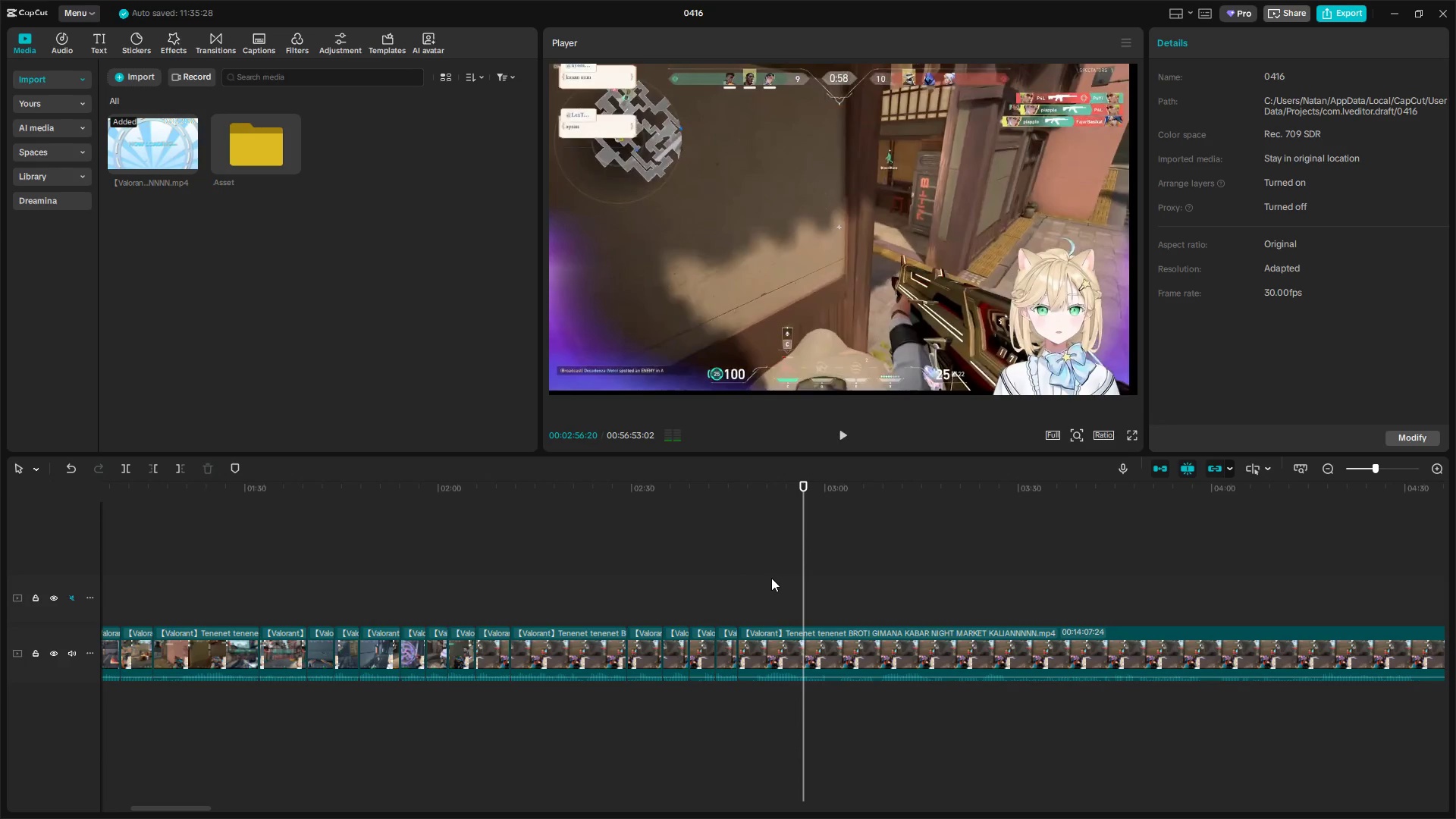 
key(Space)
 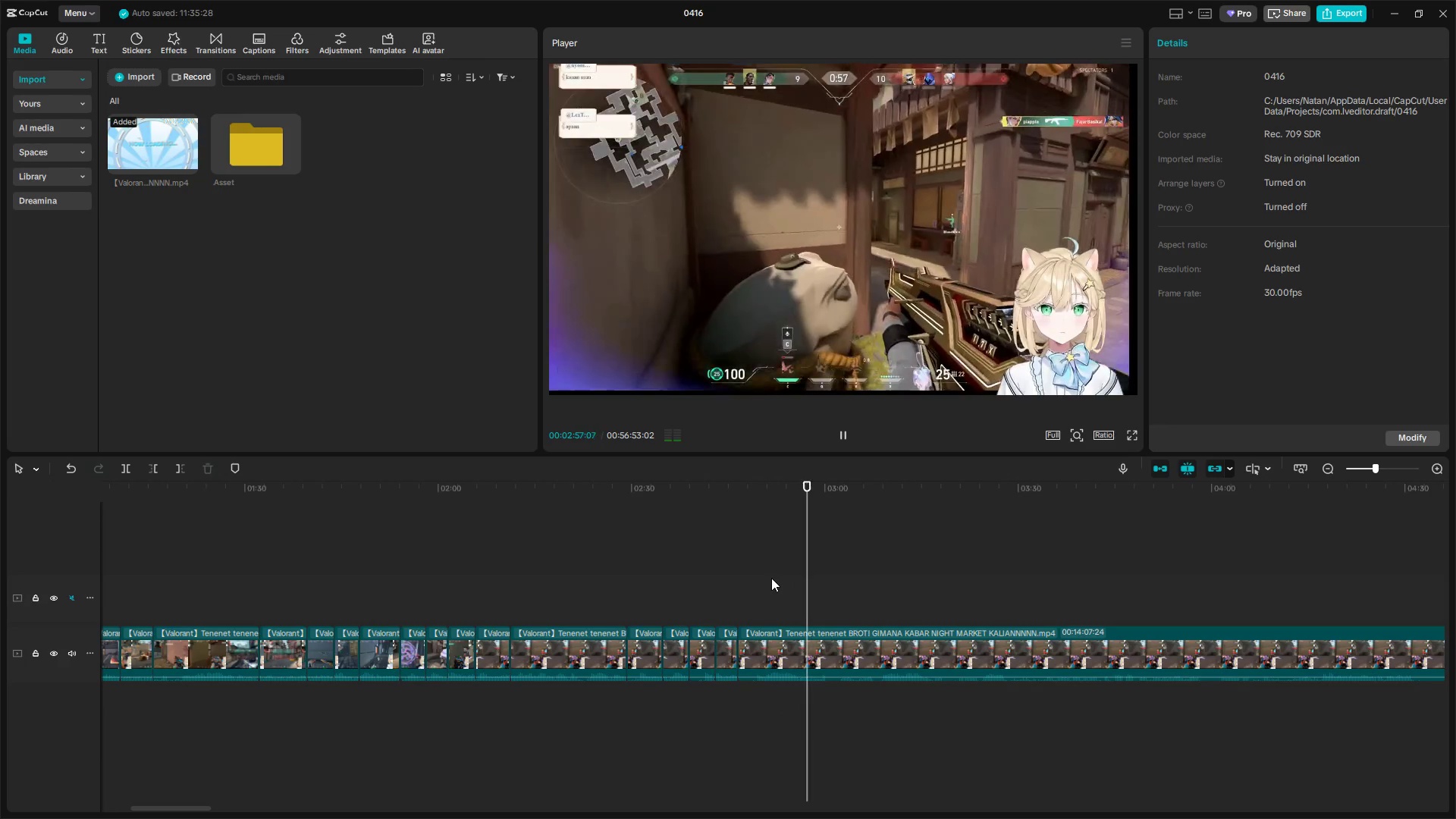 
key(Space)
 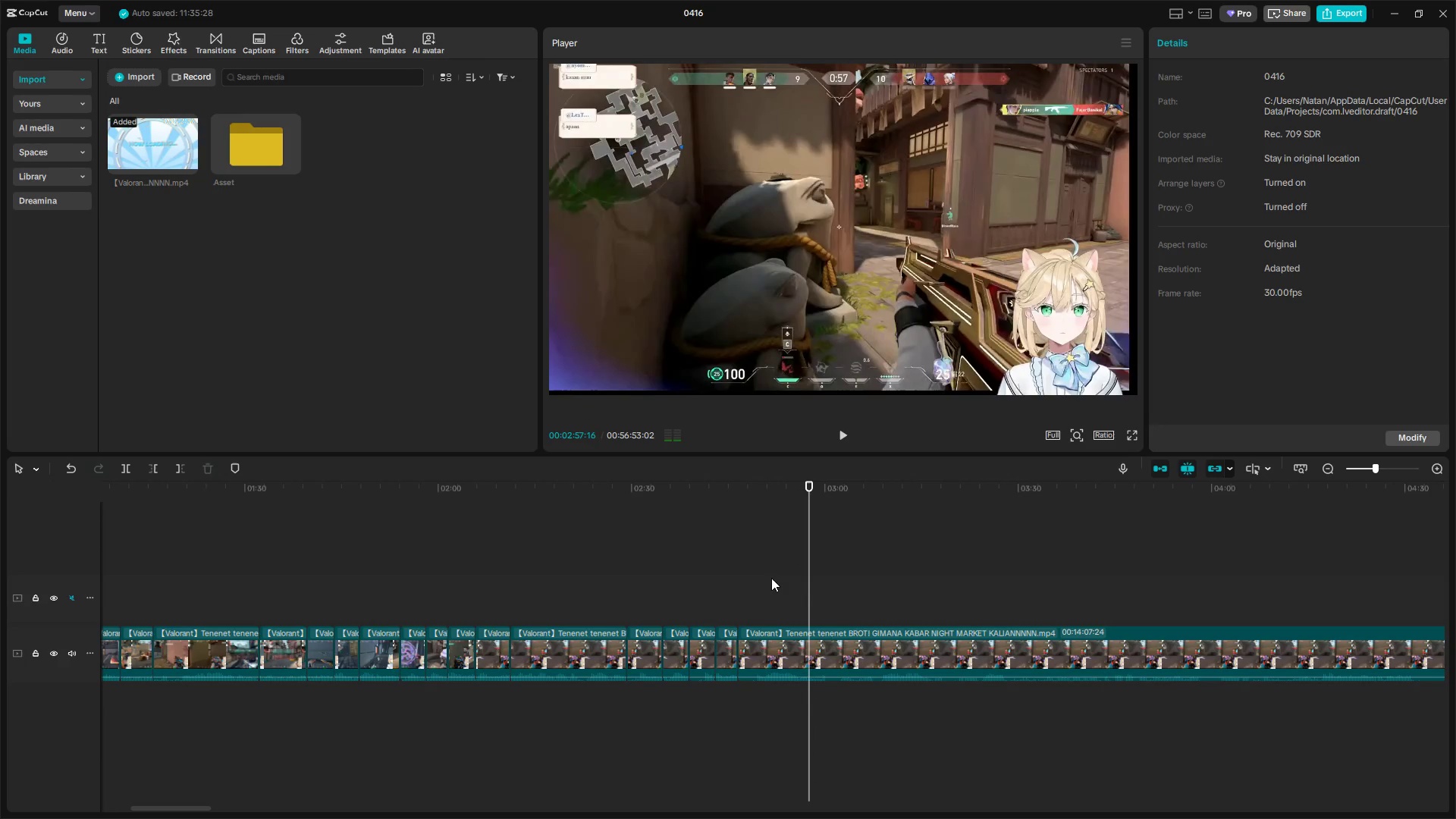 
key(Shift+ShiftLeft)
 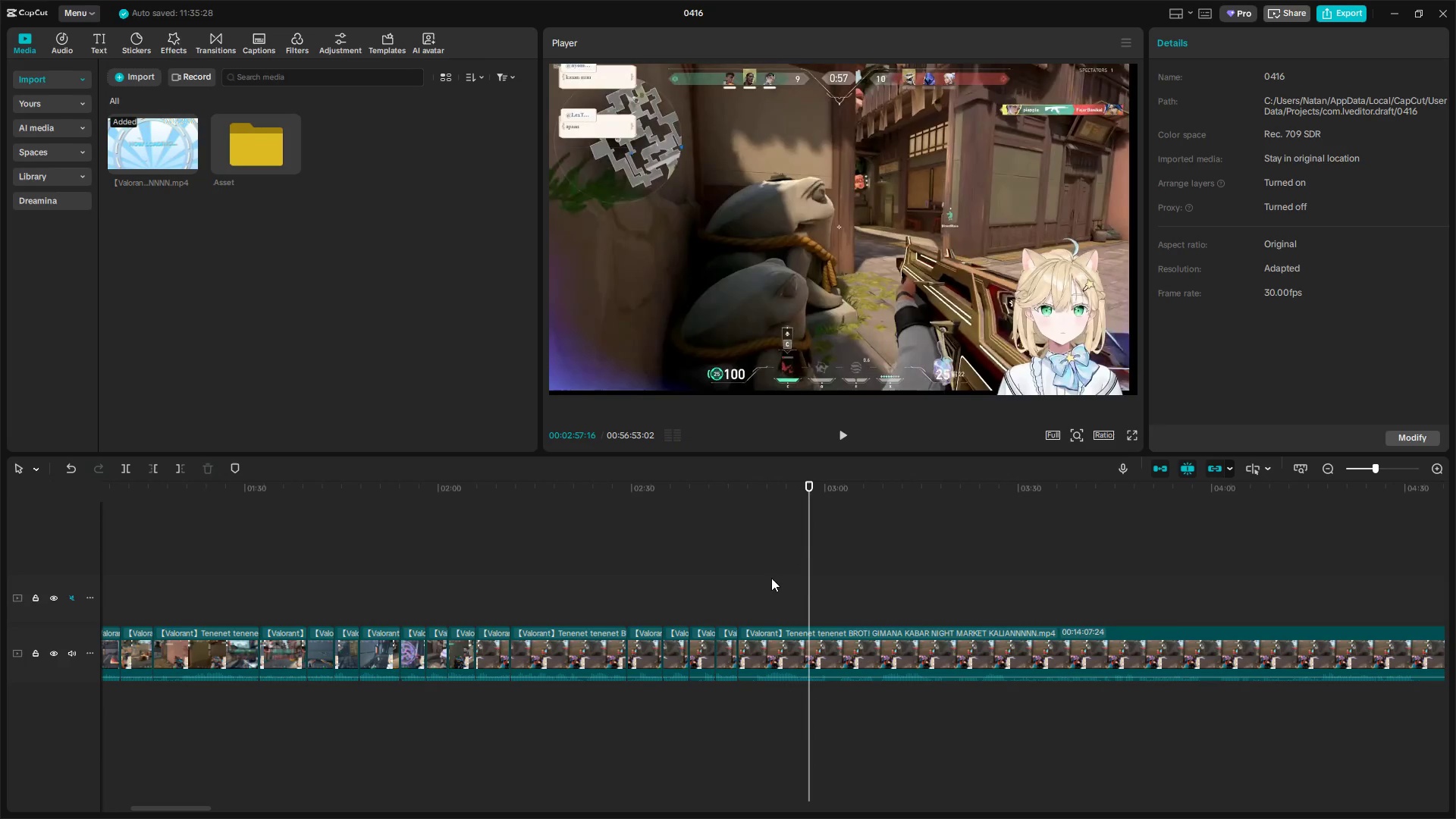 
key(Shift+E)
 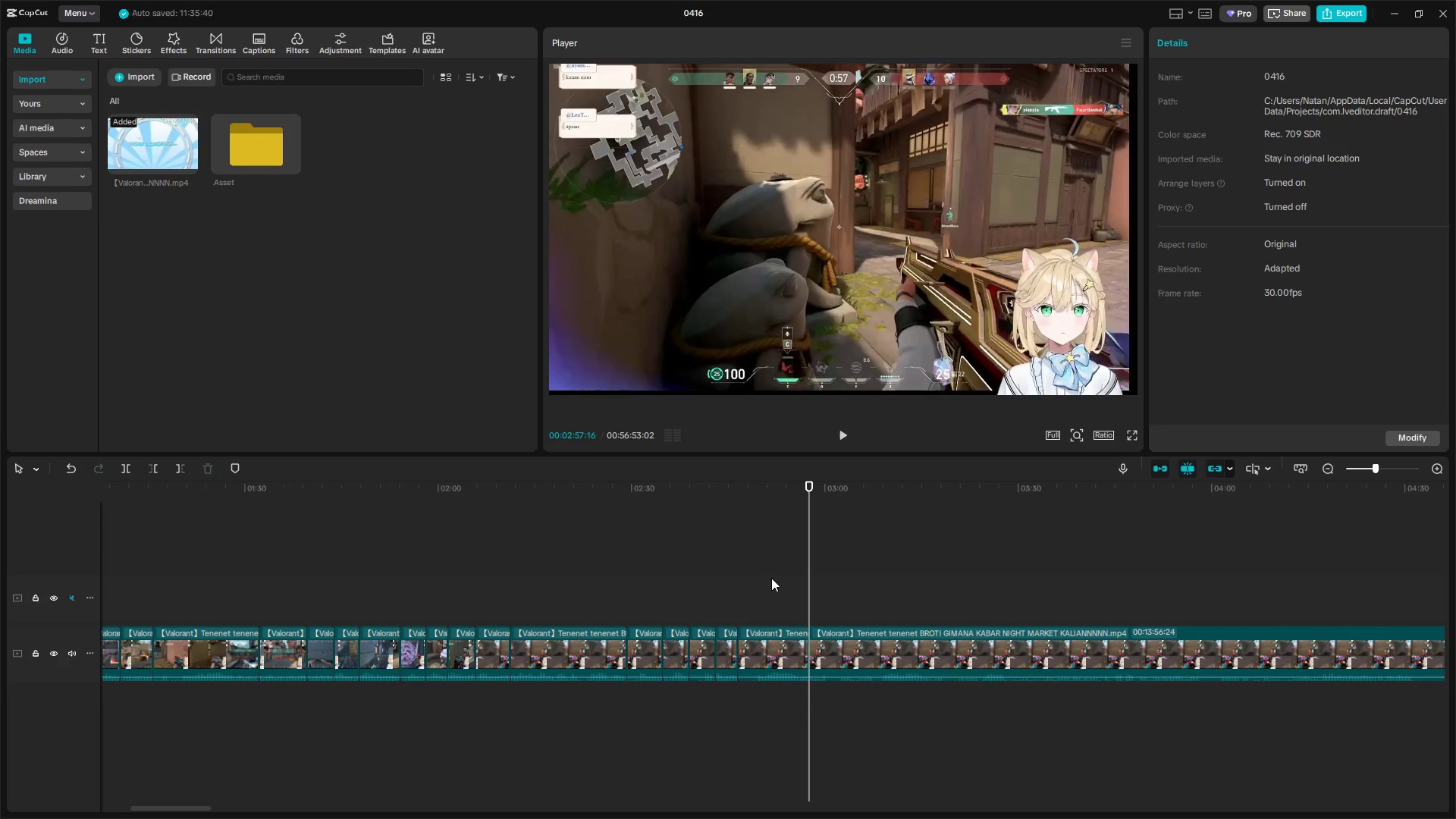 
key(Space)
 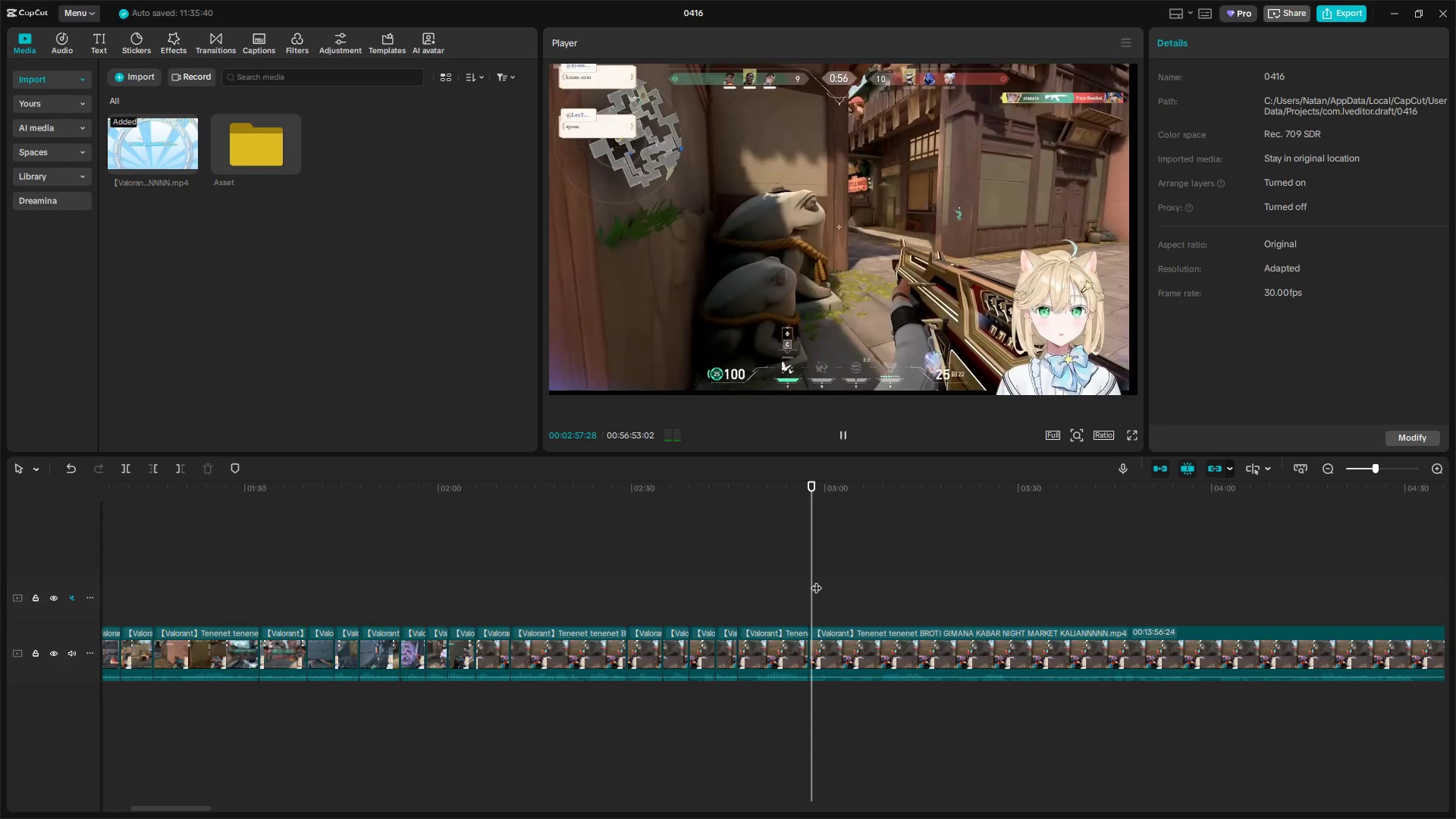 
left_click_drag(start_coordinate=[815, 581], to_coordinate=[1324, 554])
 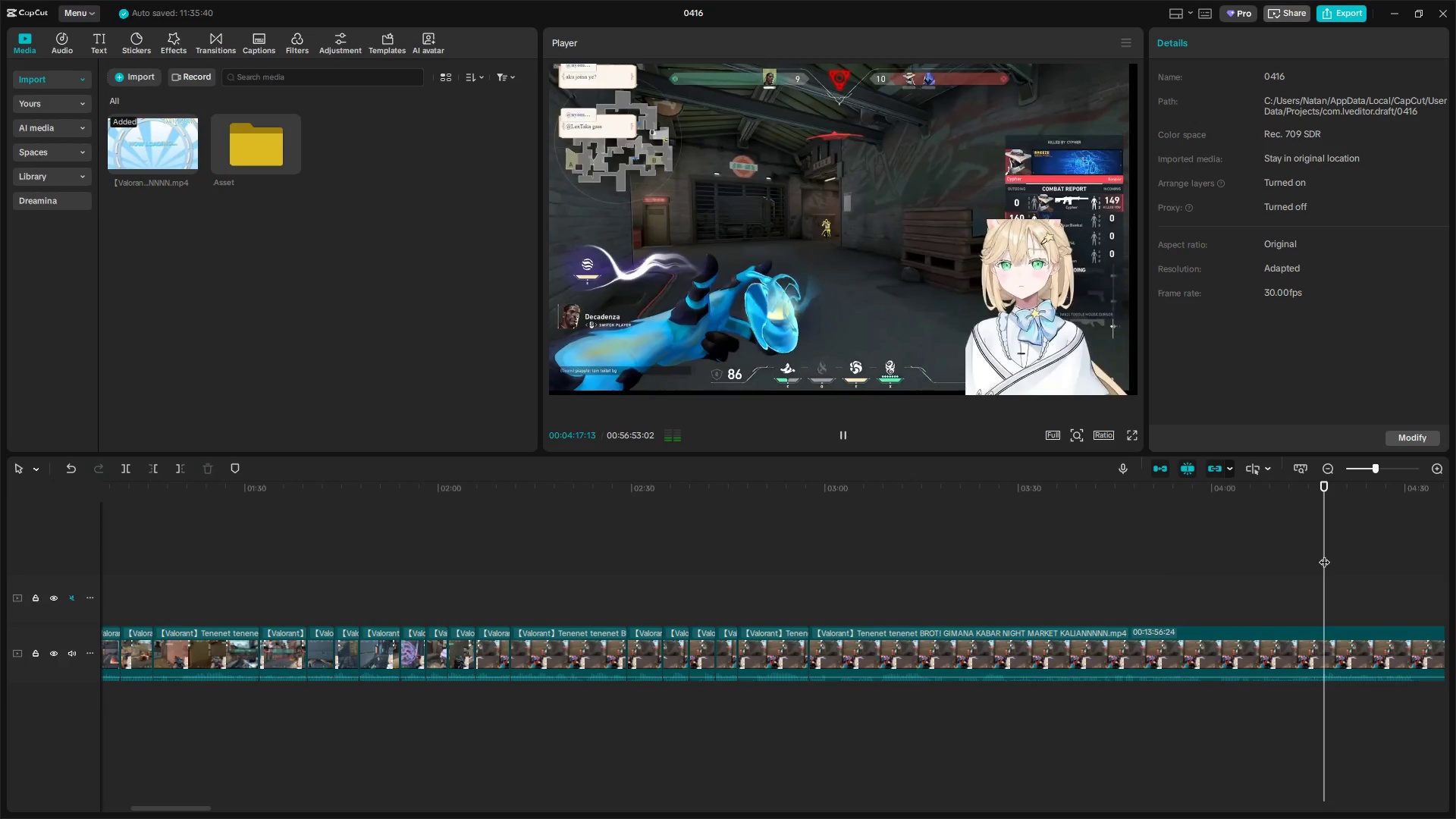 
key(Q)
 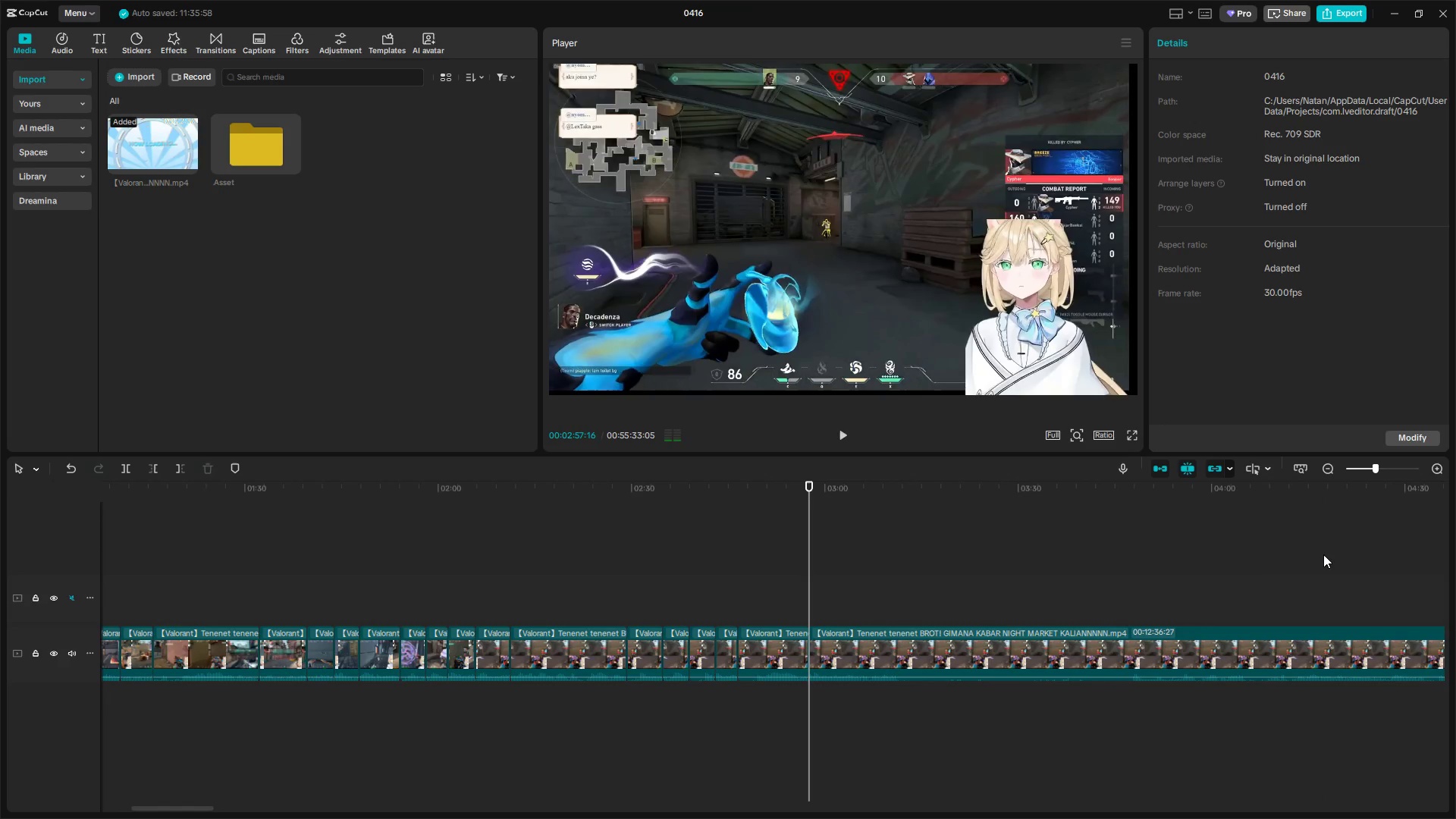 
key(Space)
 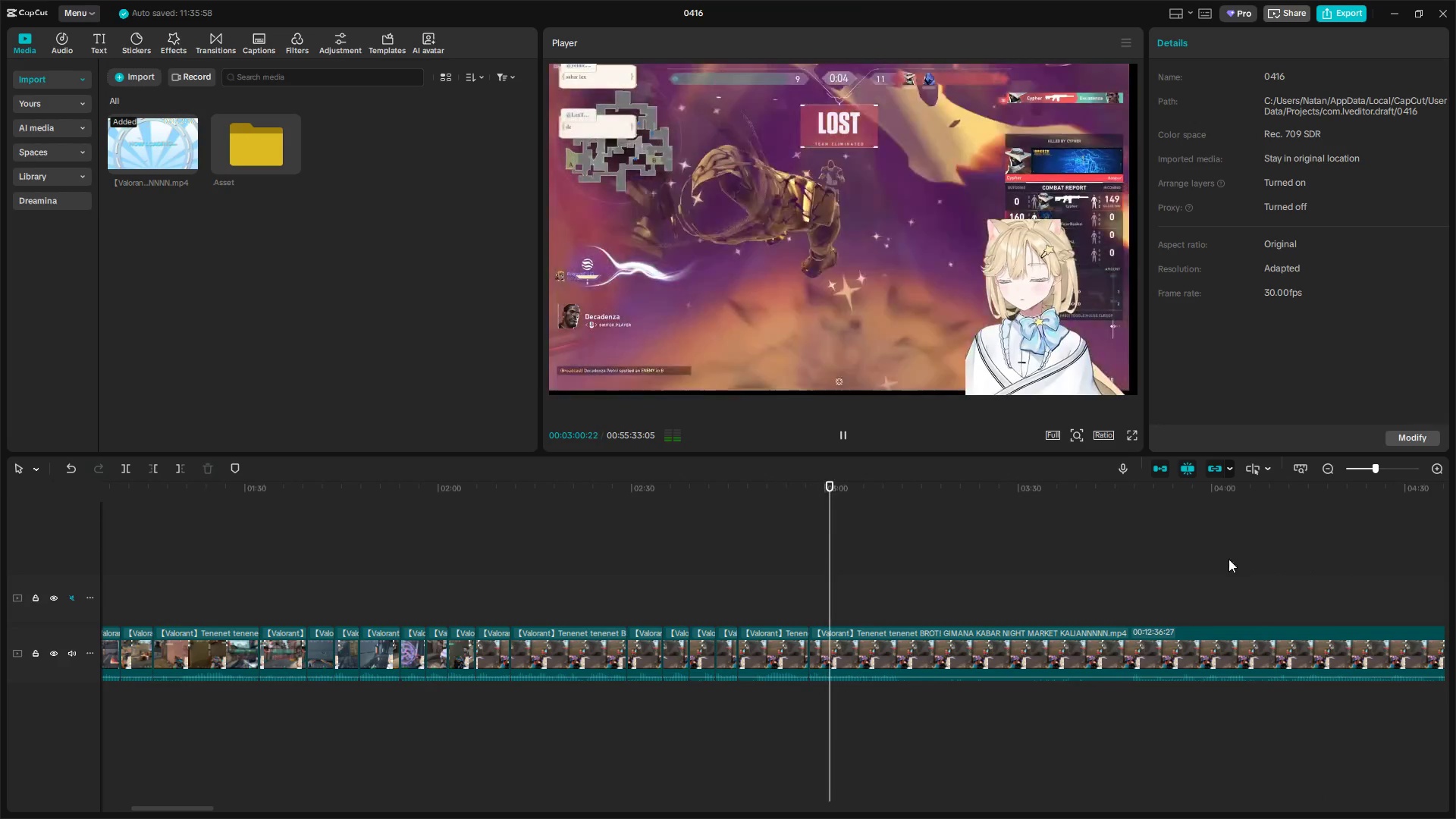 
left_click([789, 610])
 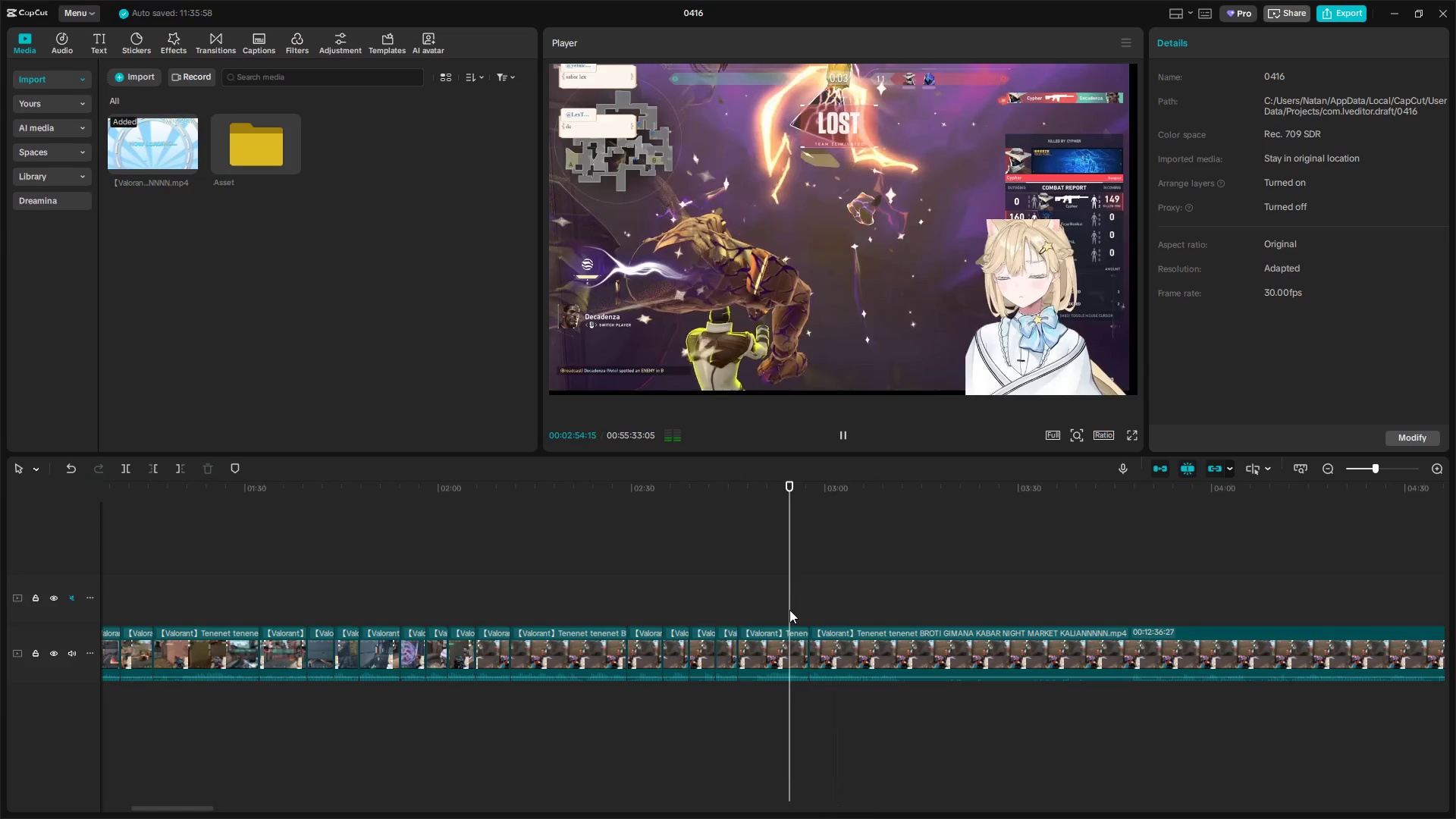 
key(Space)
 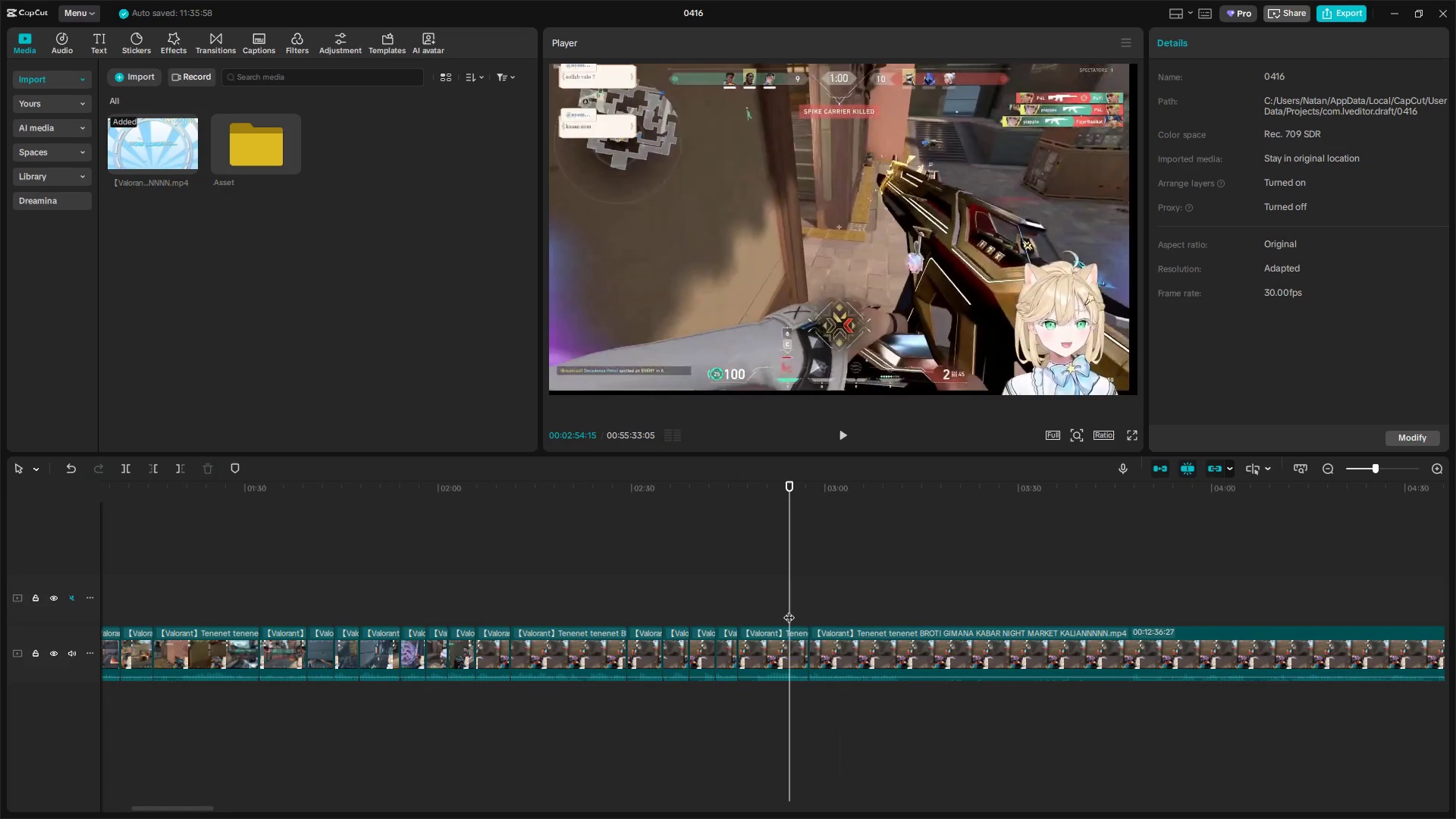 
key(Space)
 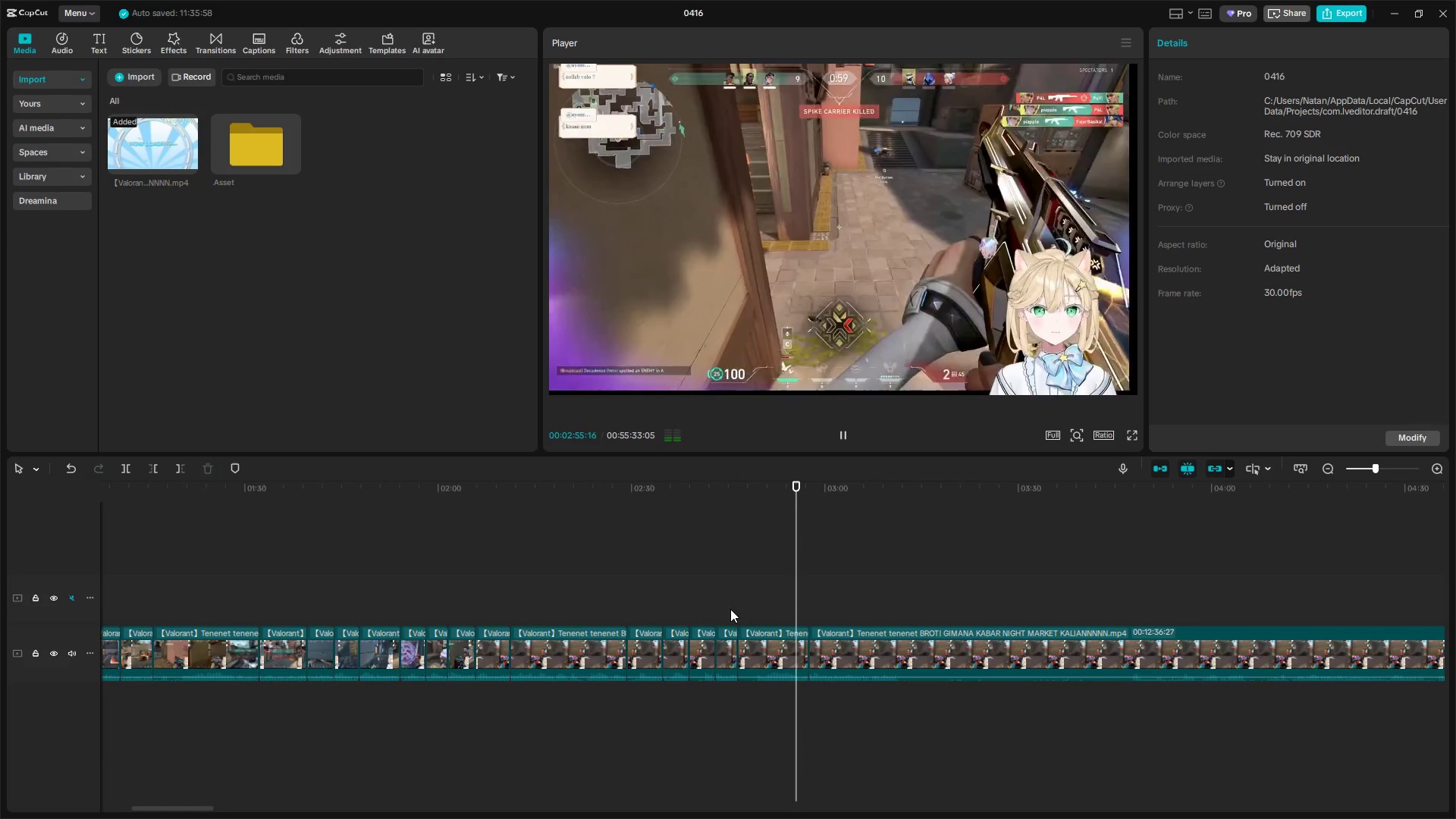 
left_click([724, 610])
 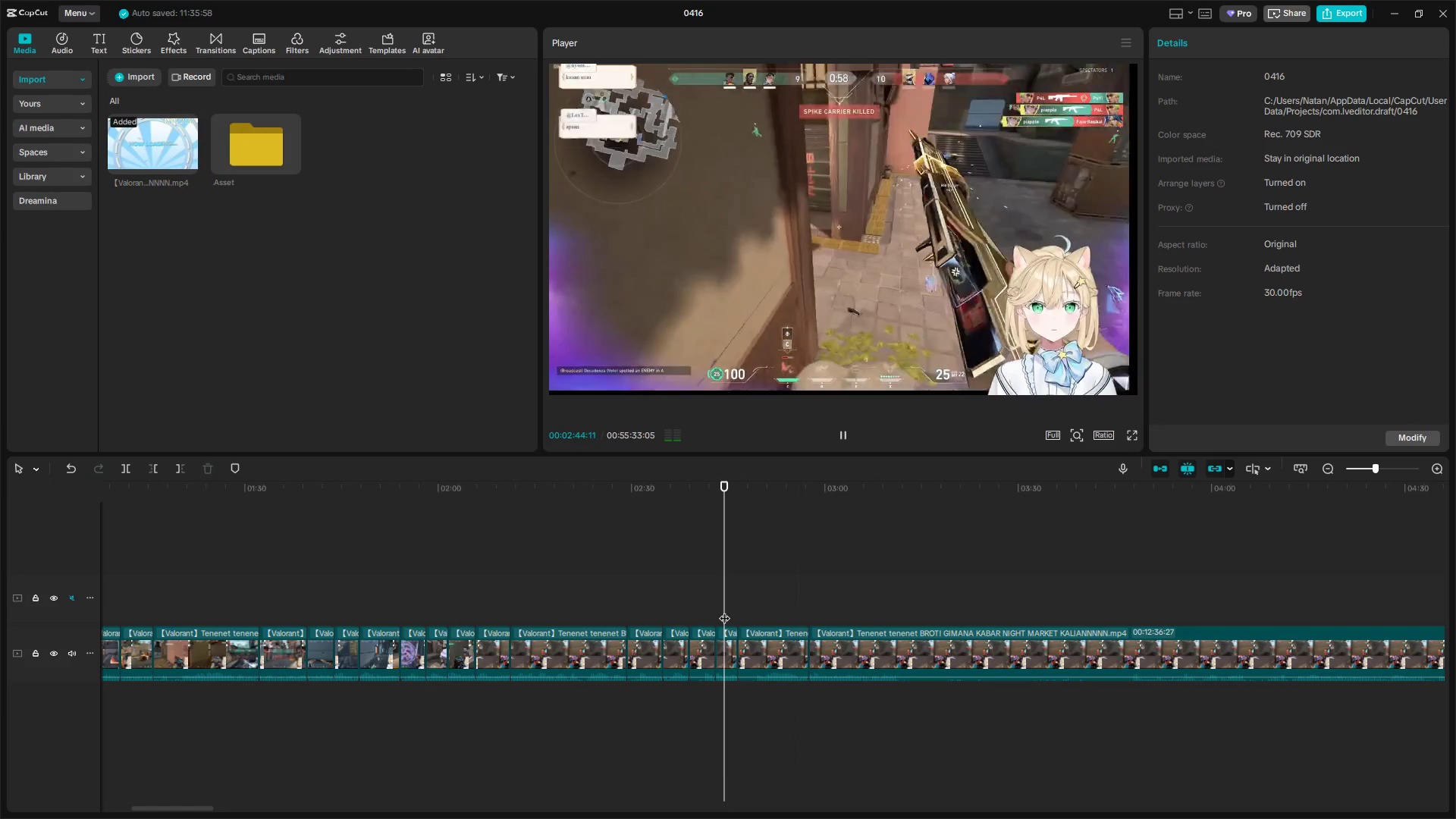 
key(Space)
 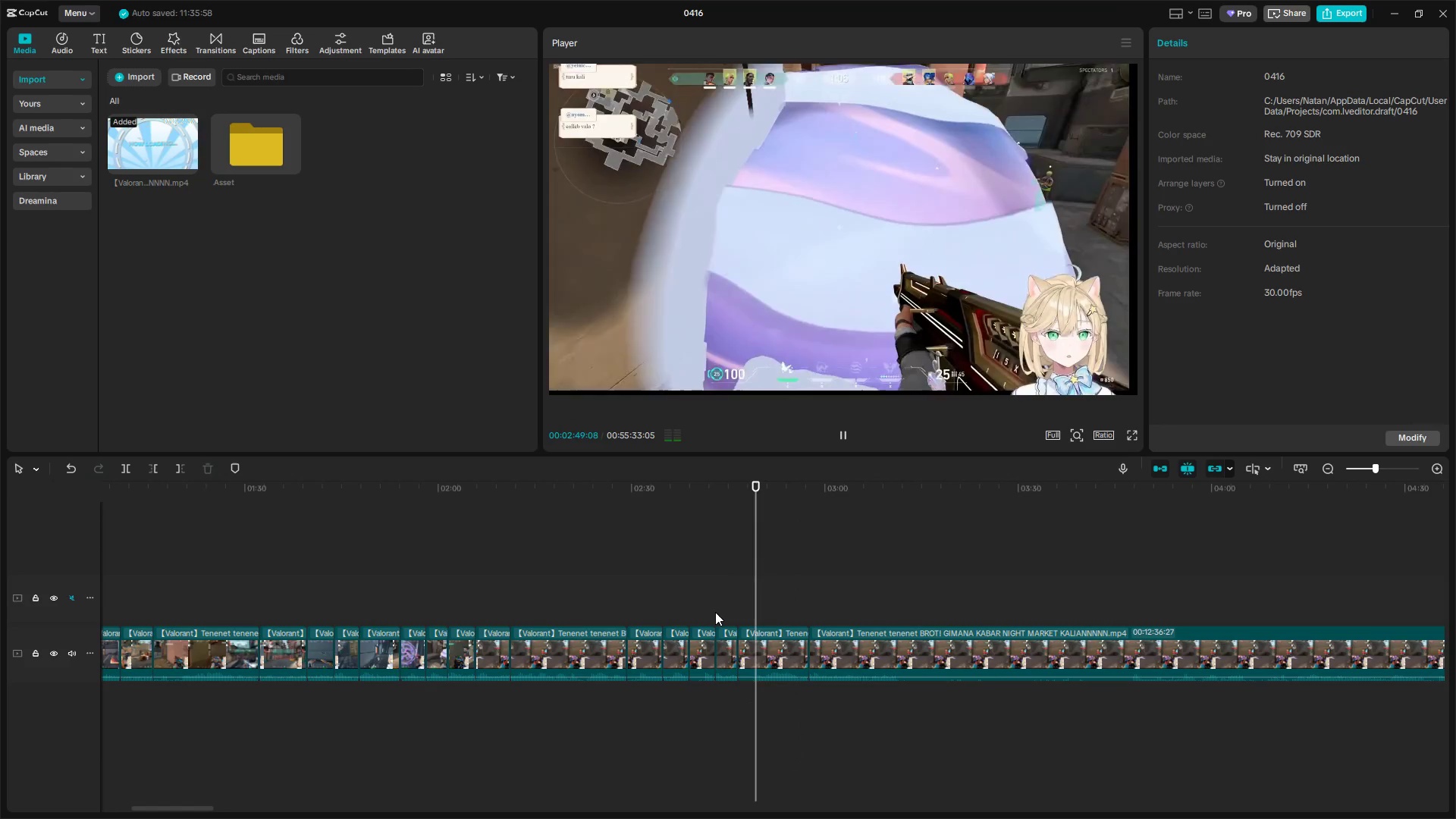 
wait(10.0)
 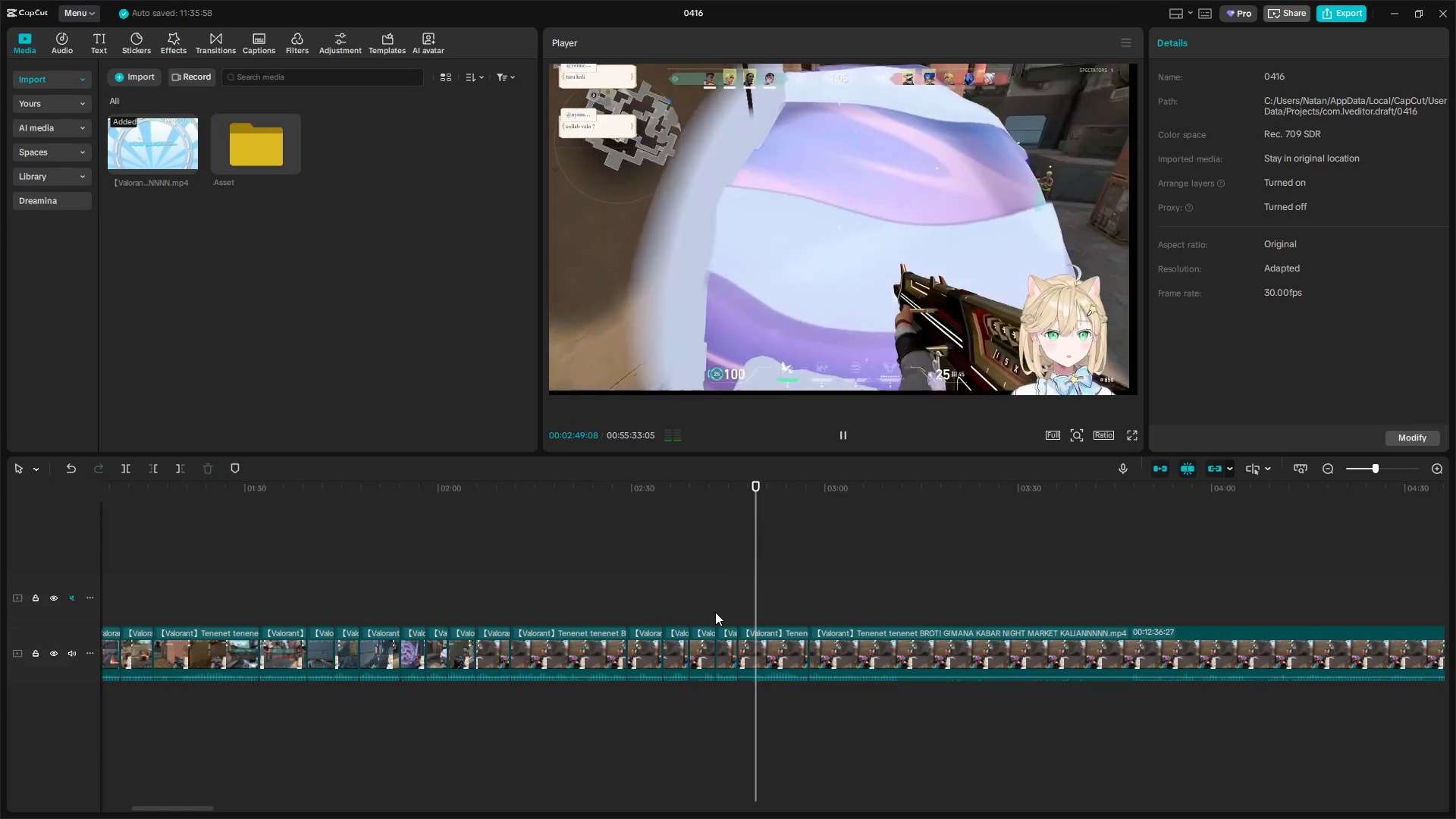 
hold_key(key=AltLeft, duration=0.88)
scroll: coordinate [751, 669], scroll_direction: down, amount: 2.0
 